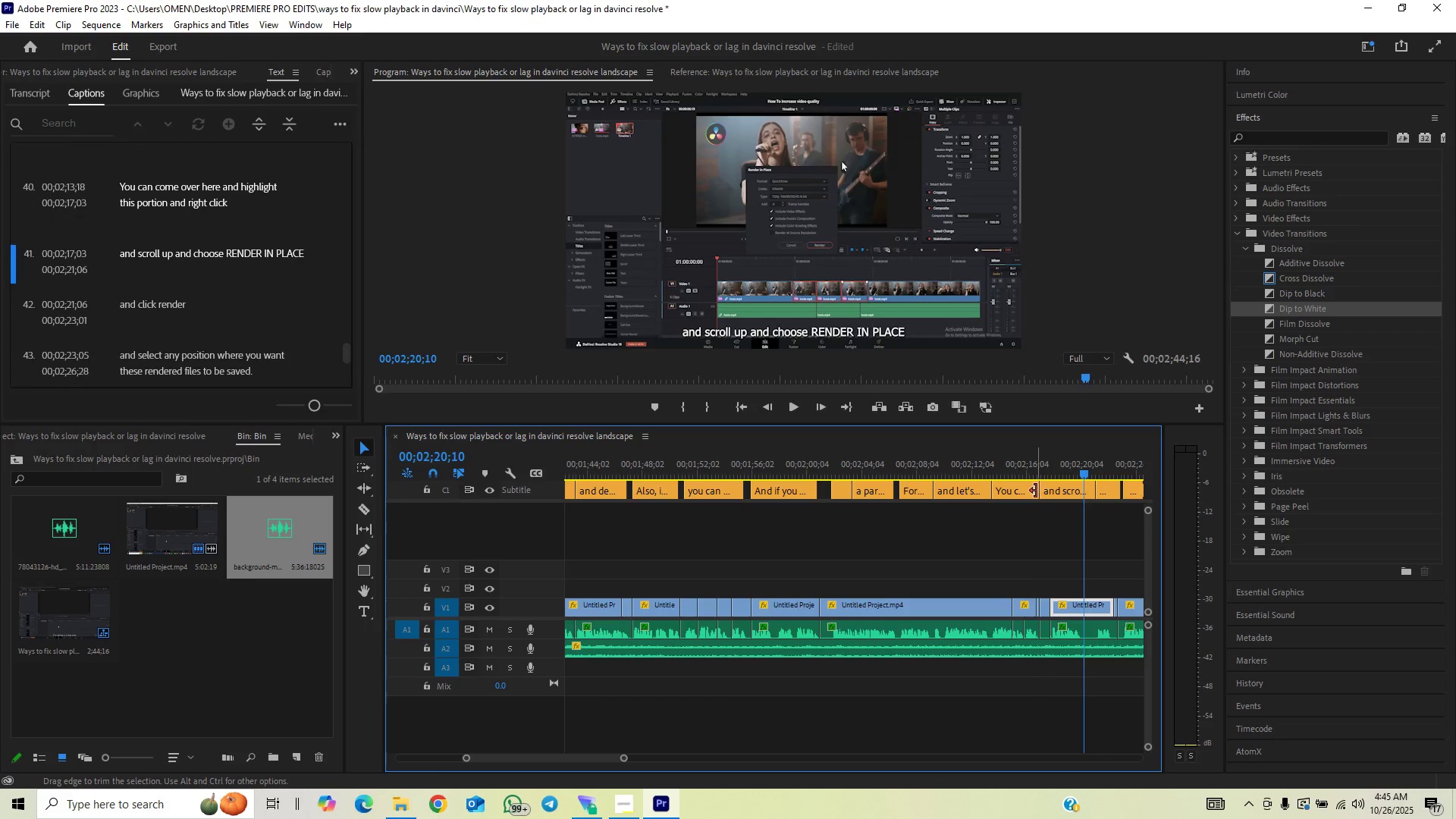 
left_click_drag(start_coordinate=[1041, 490], to_coordinate=[1048, 488])
 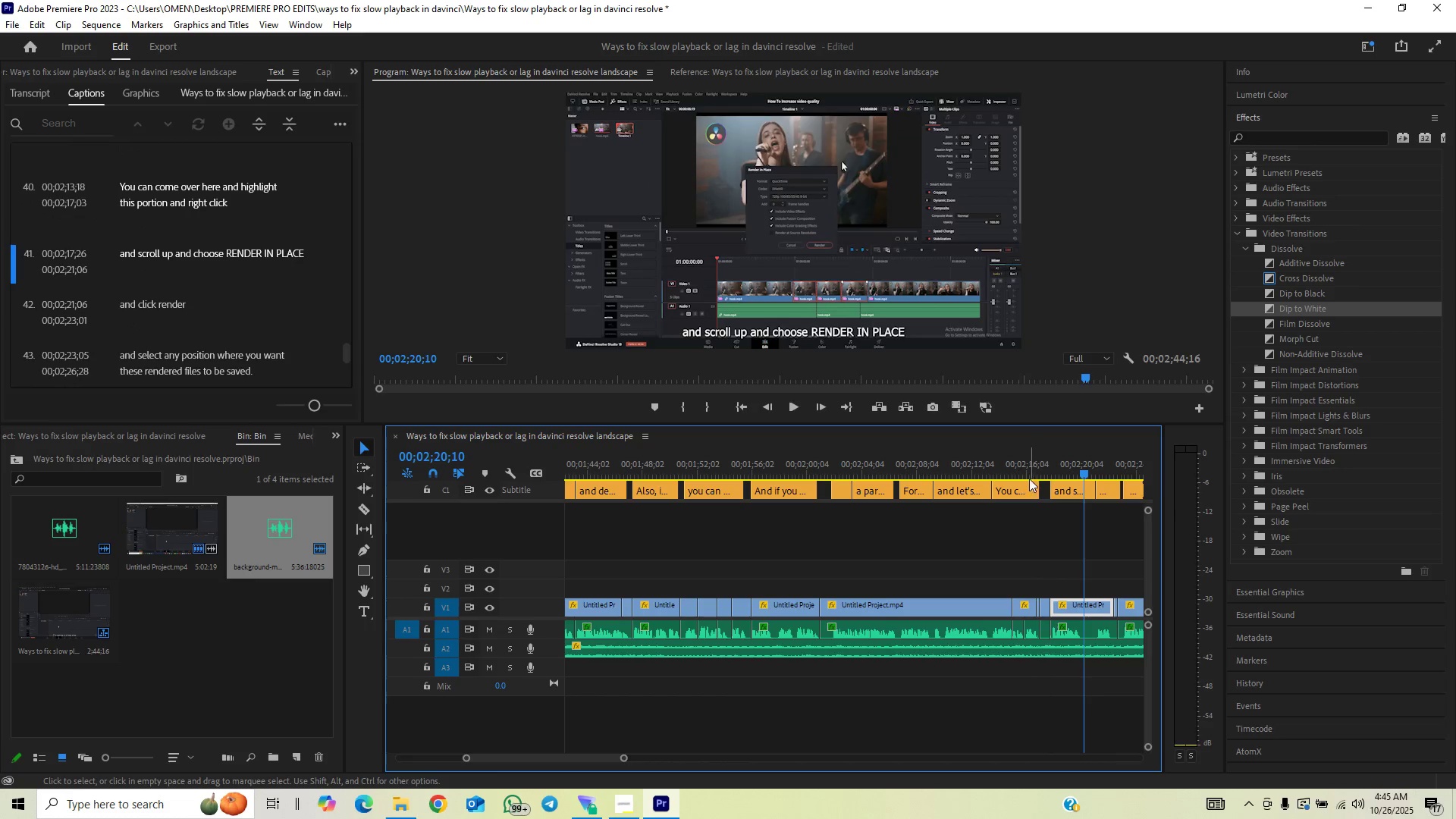 
left_click([1028, 472])
 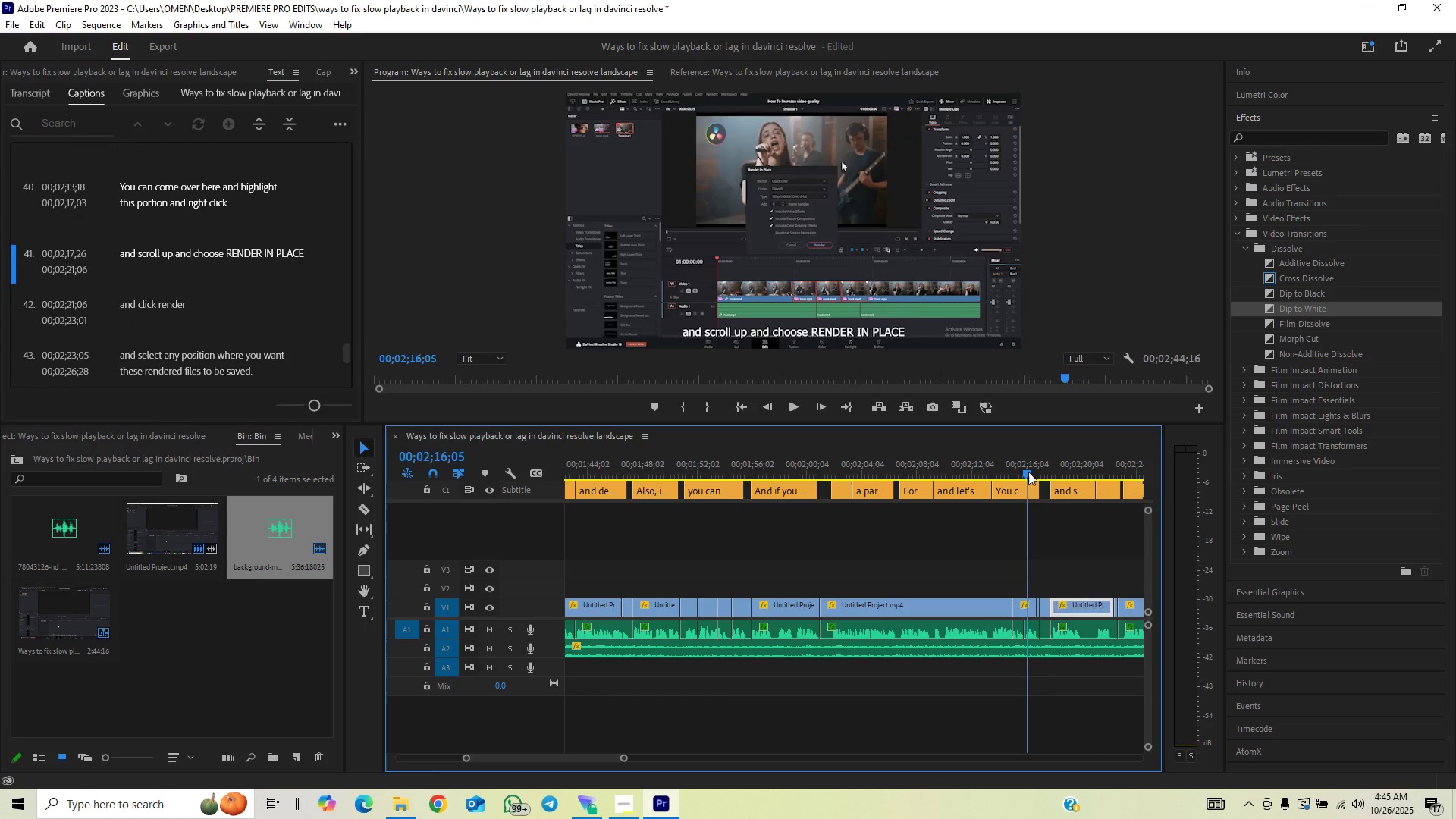 
key(Space)
 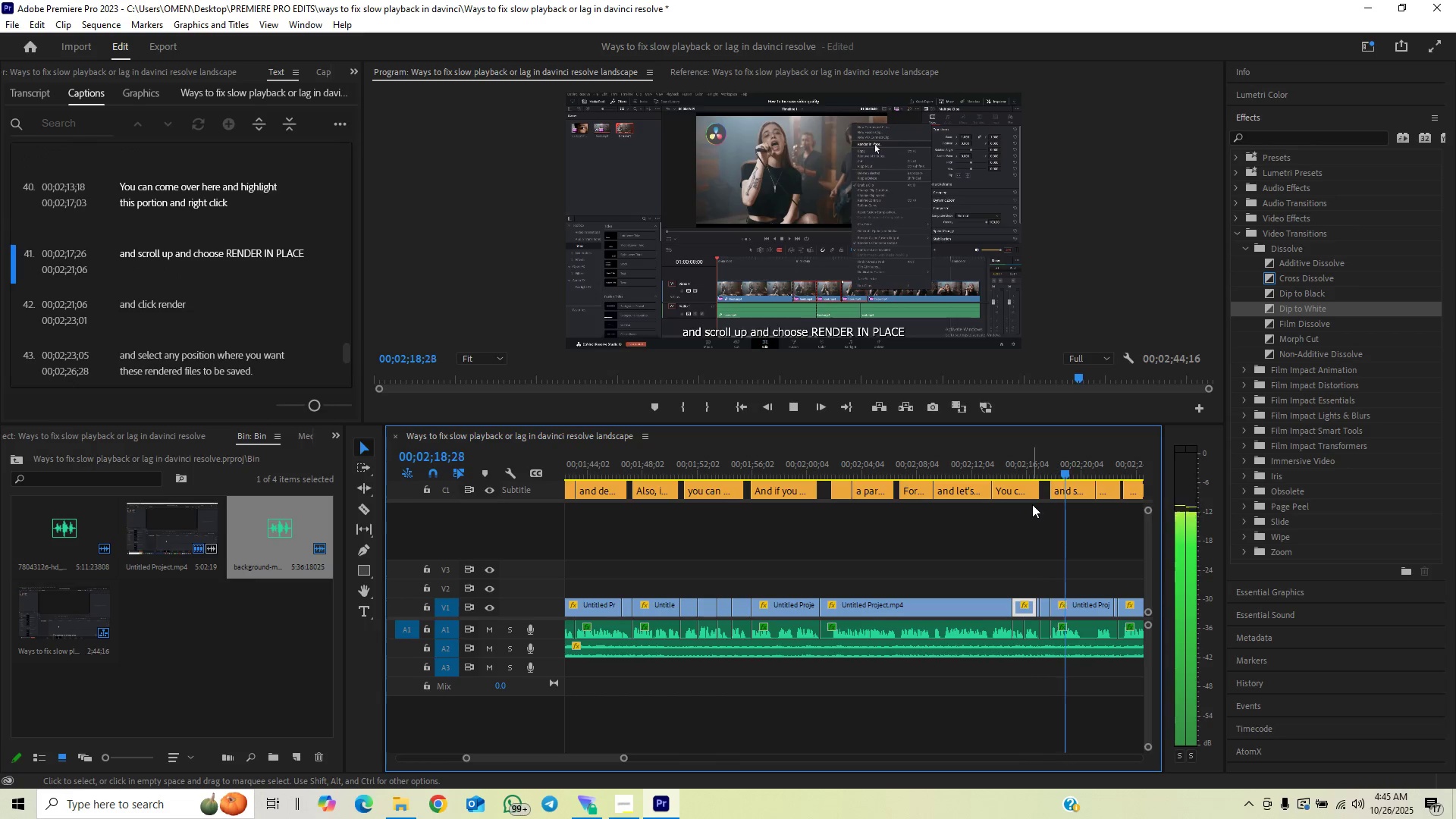 
key(Space)
 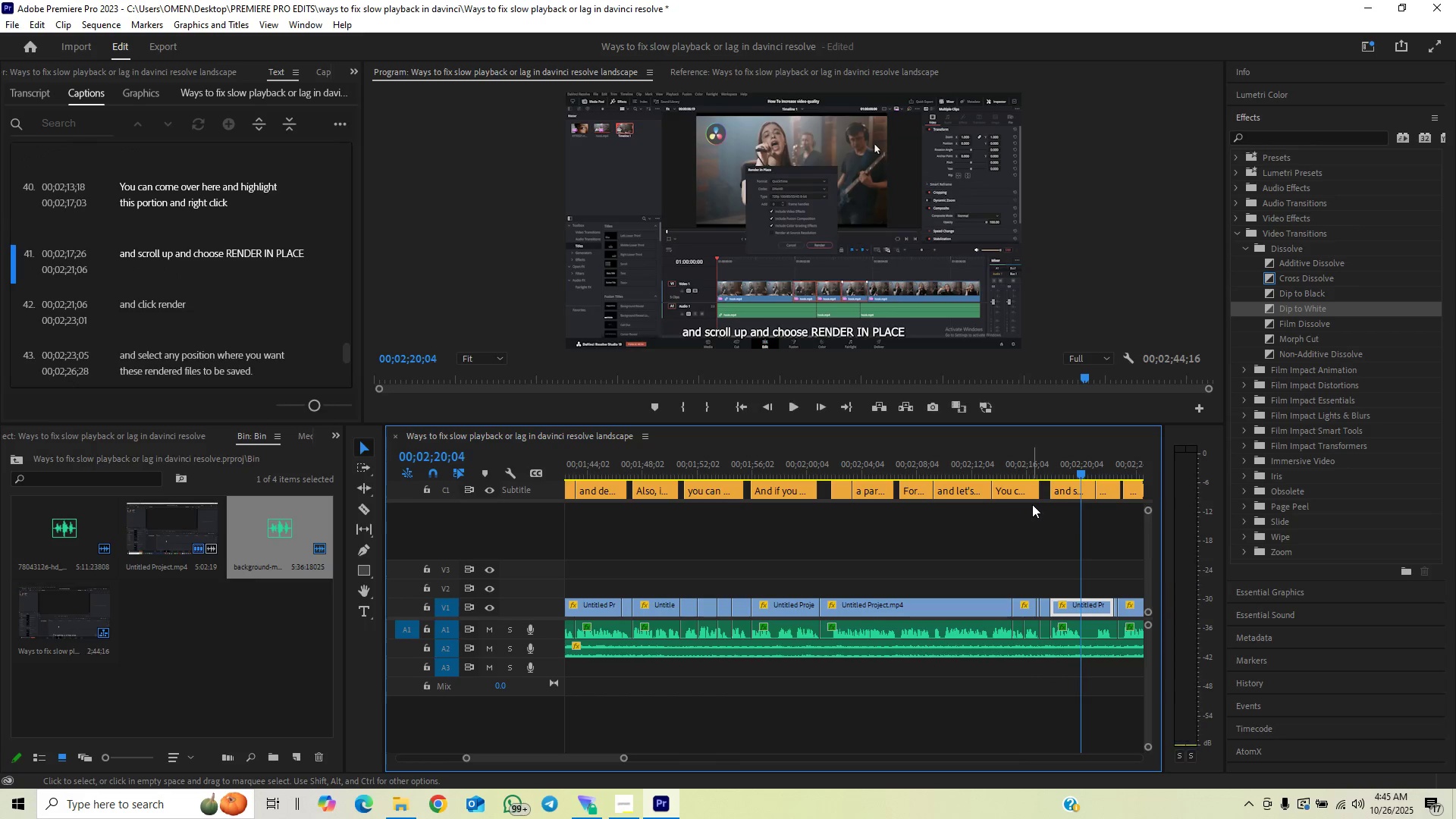 
key(Control+Z)
 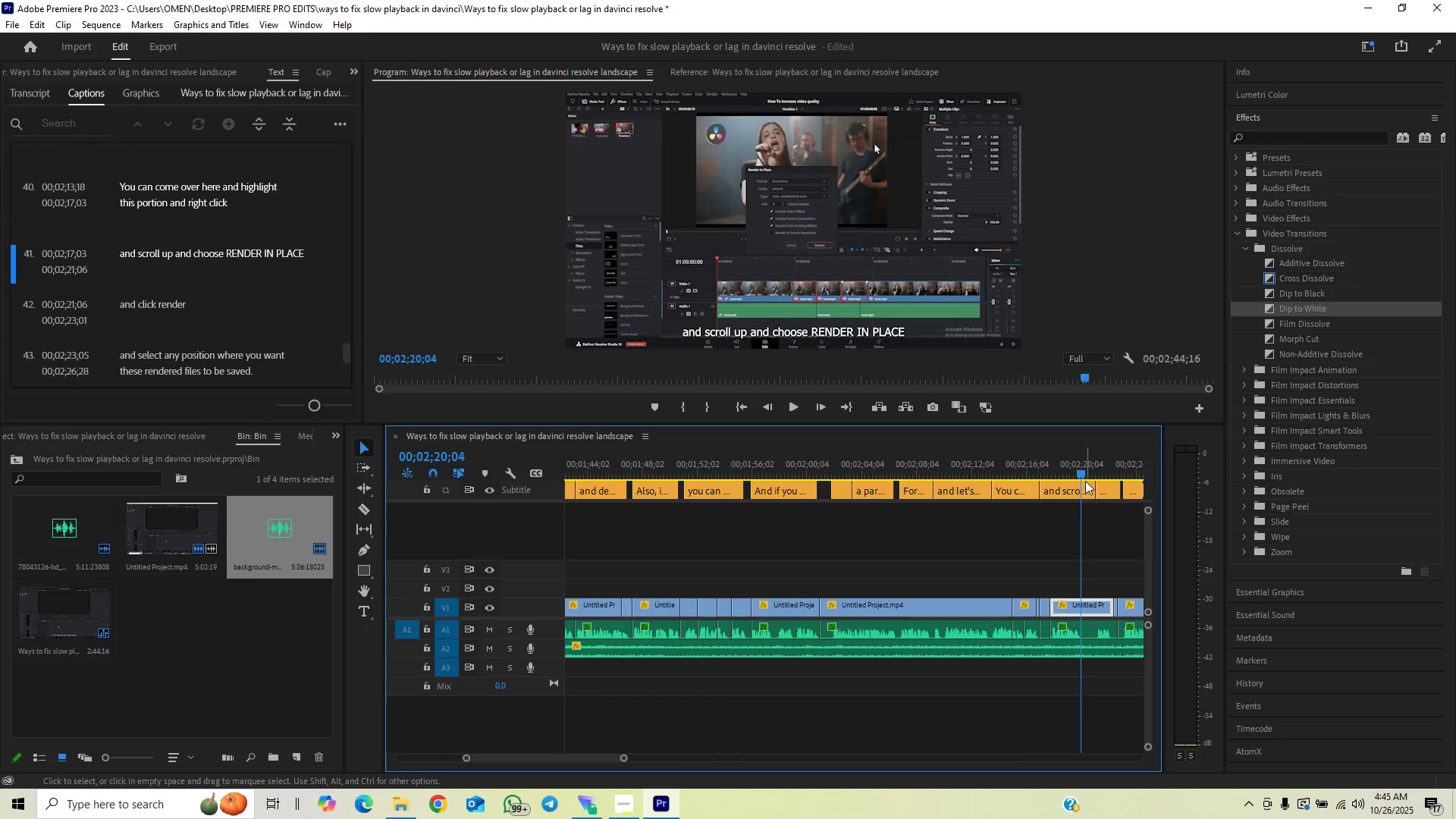 
left_click_drag(start_coordinate=[1093, 485], to_coordinate=[1078, 503])
 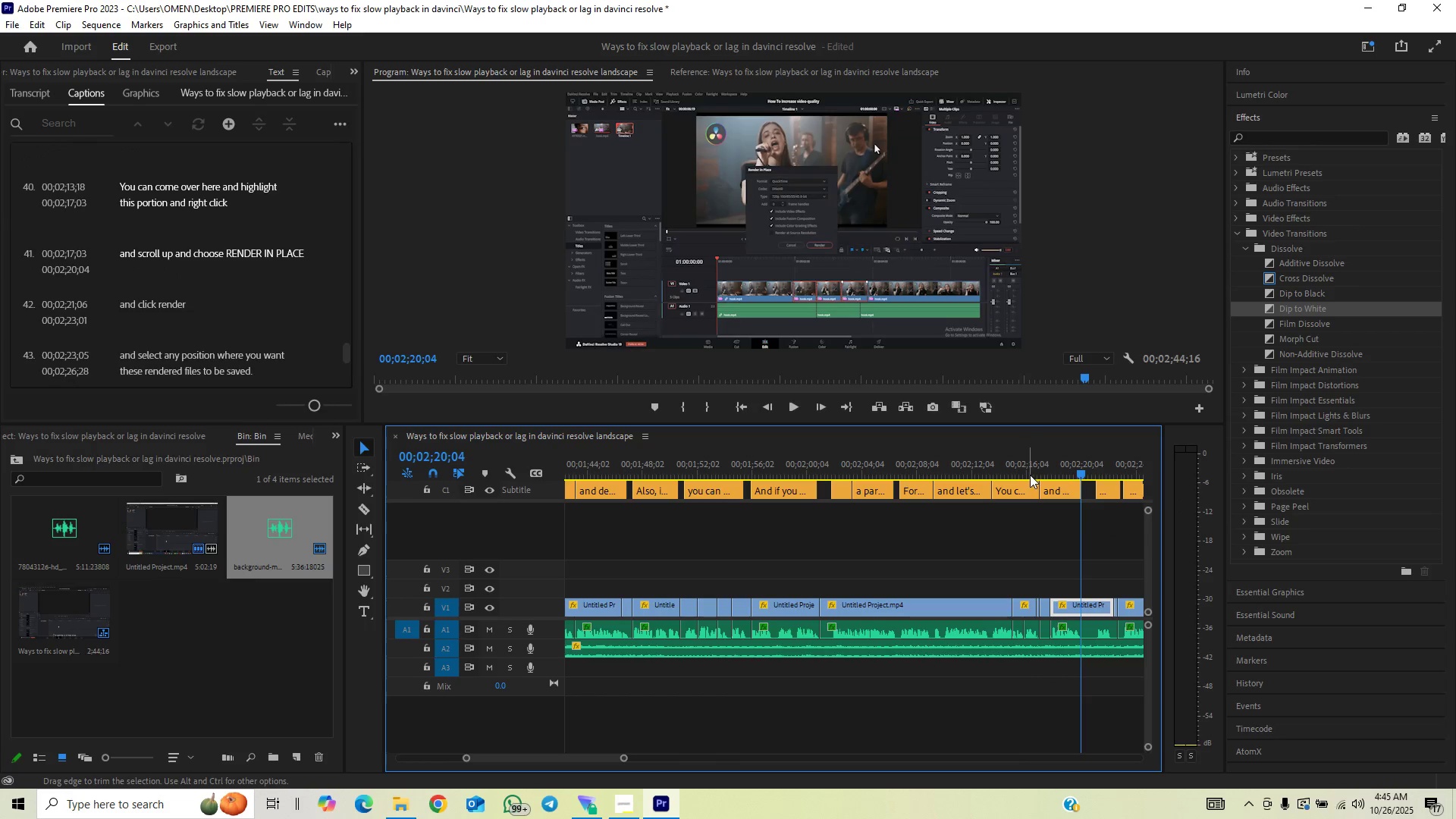 
left_click([1029, 474])
 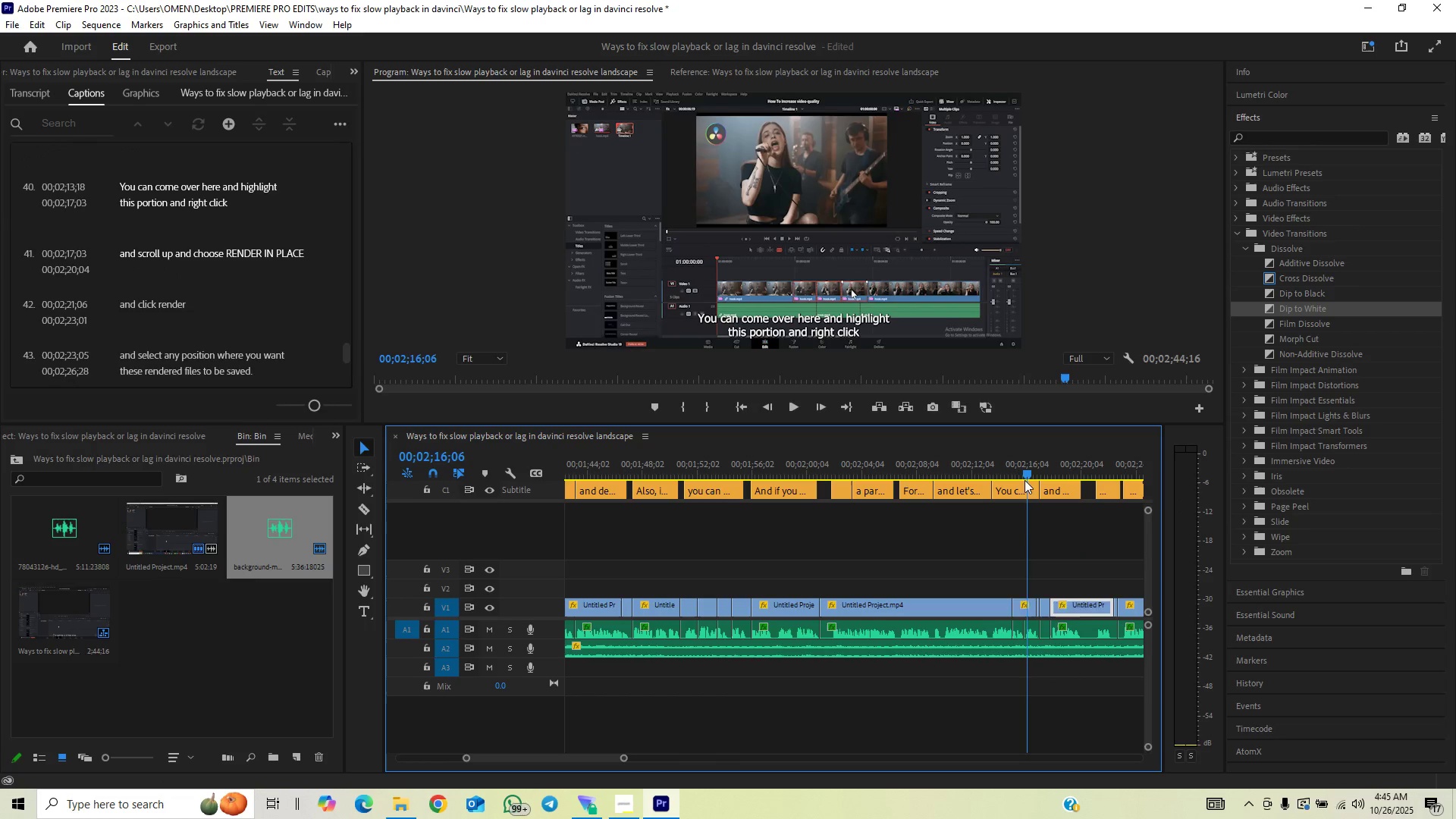 
key(Space)
 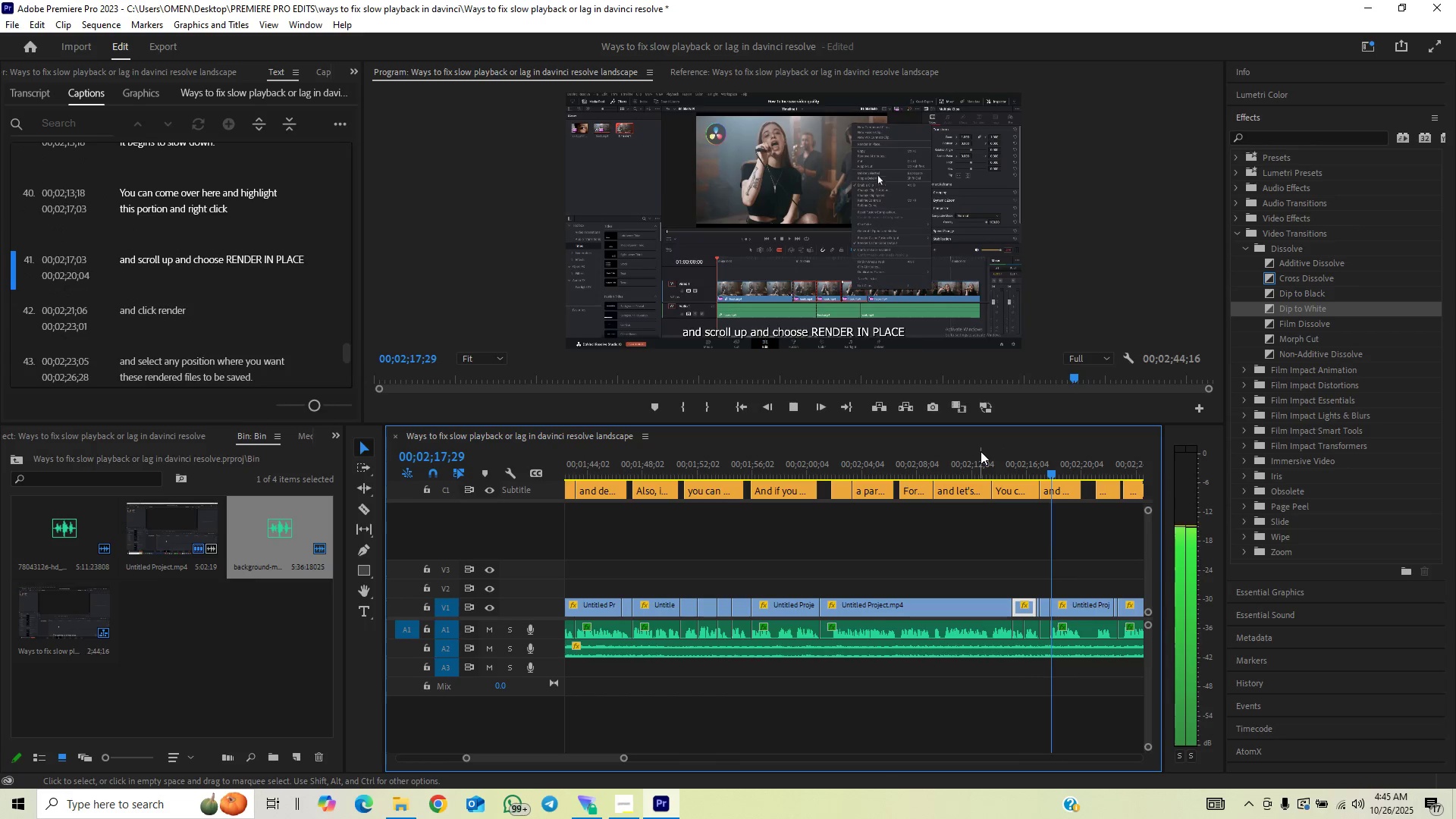 
left_click([1003, 463])
 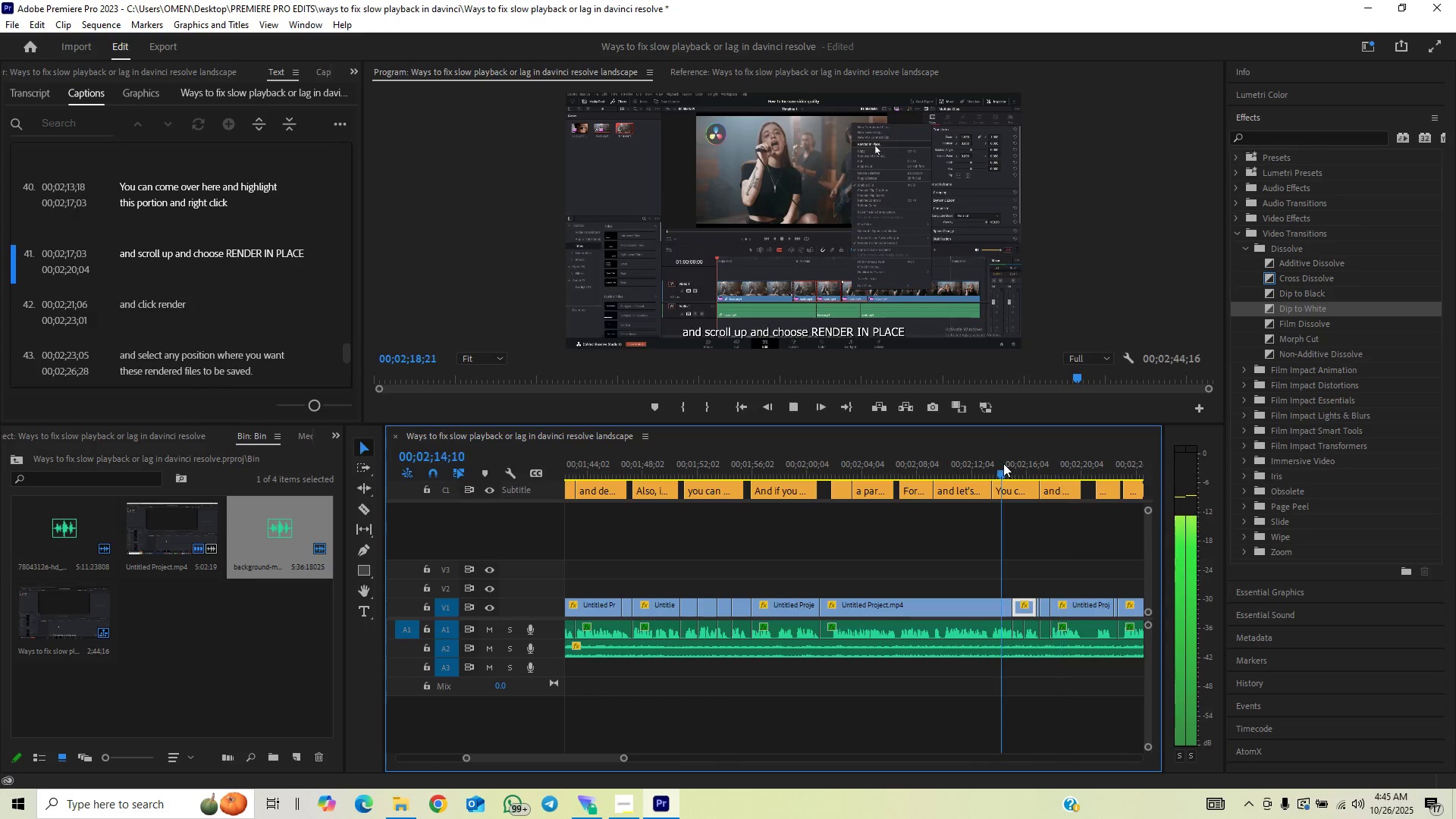 
key(Space)
 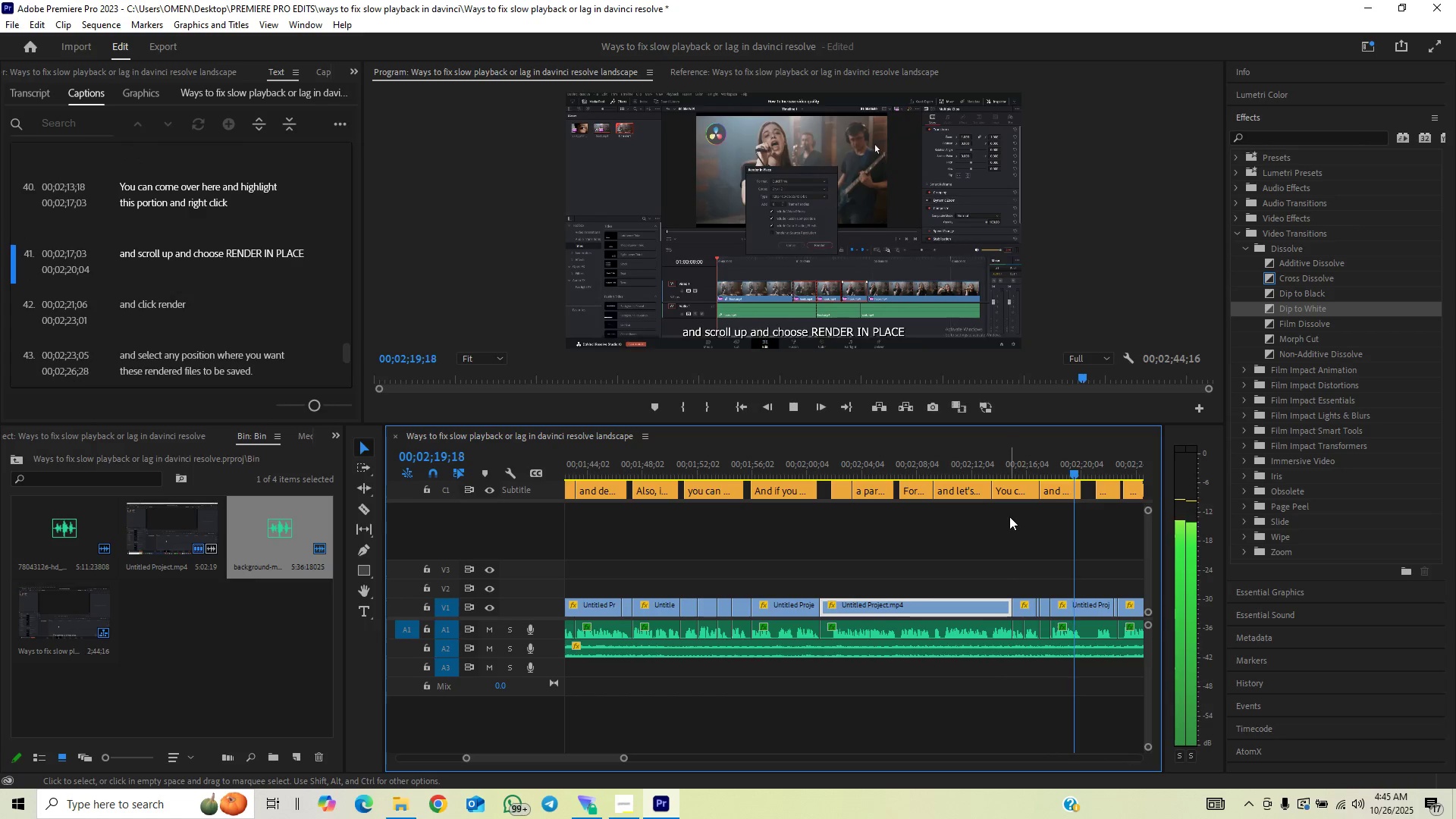 
wait(11.04)
 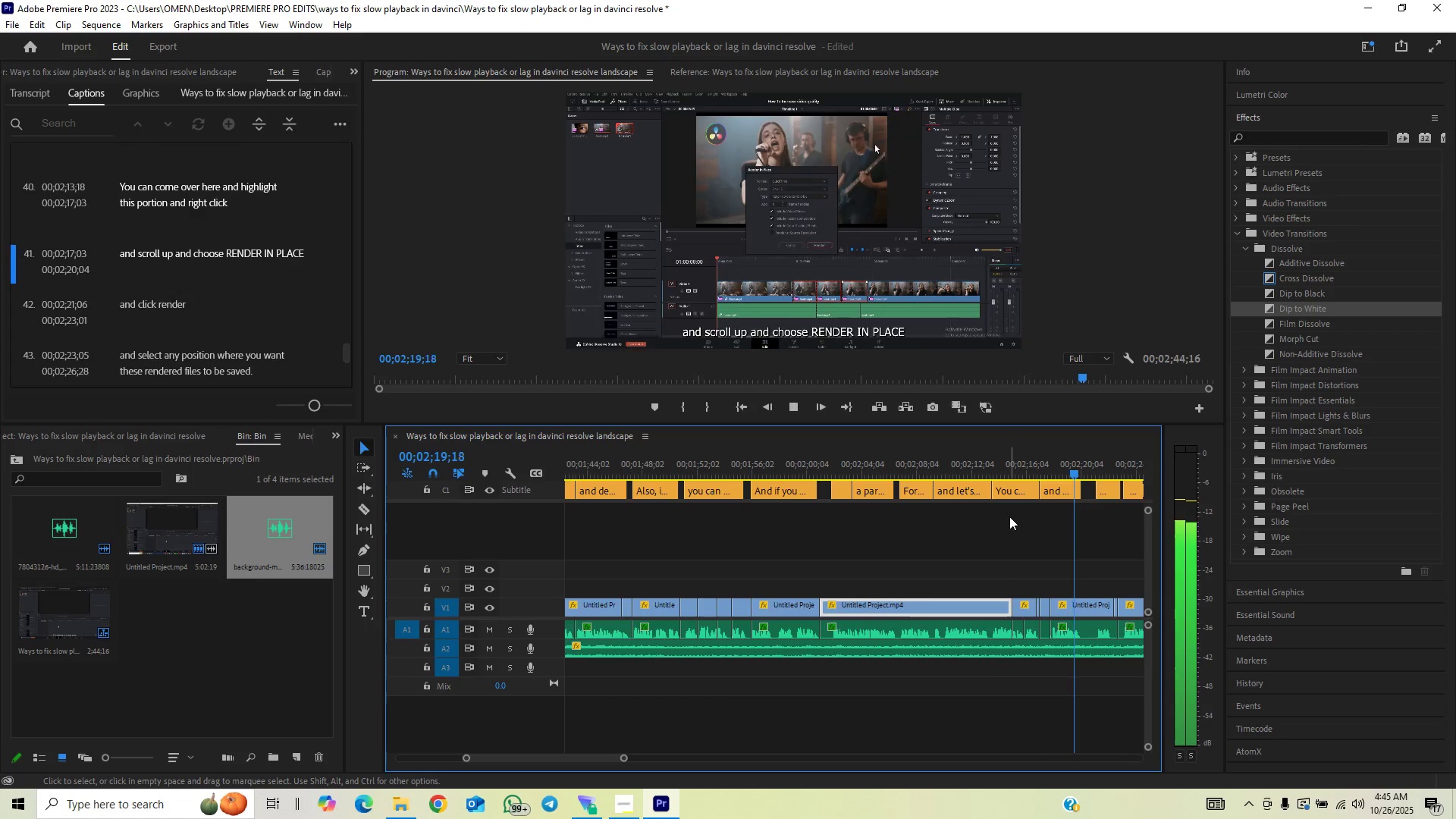 
key(Space)
 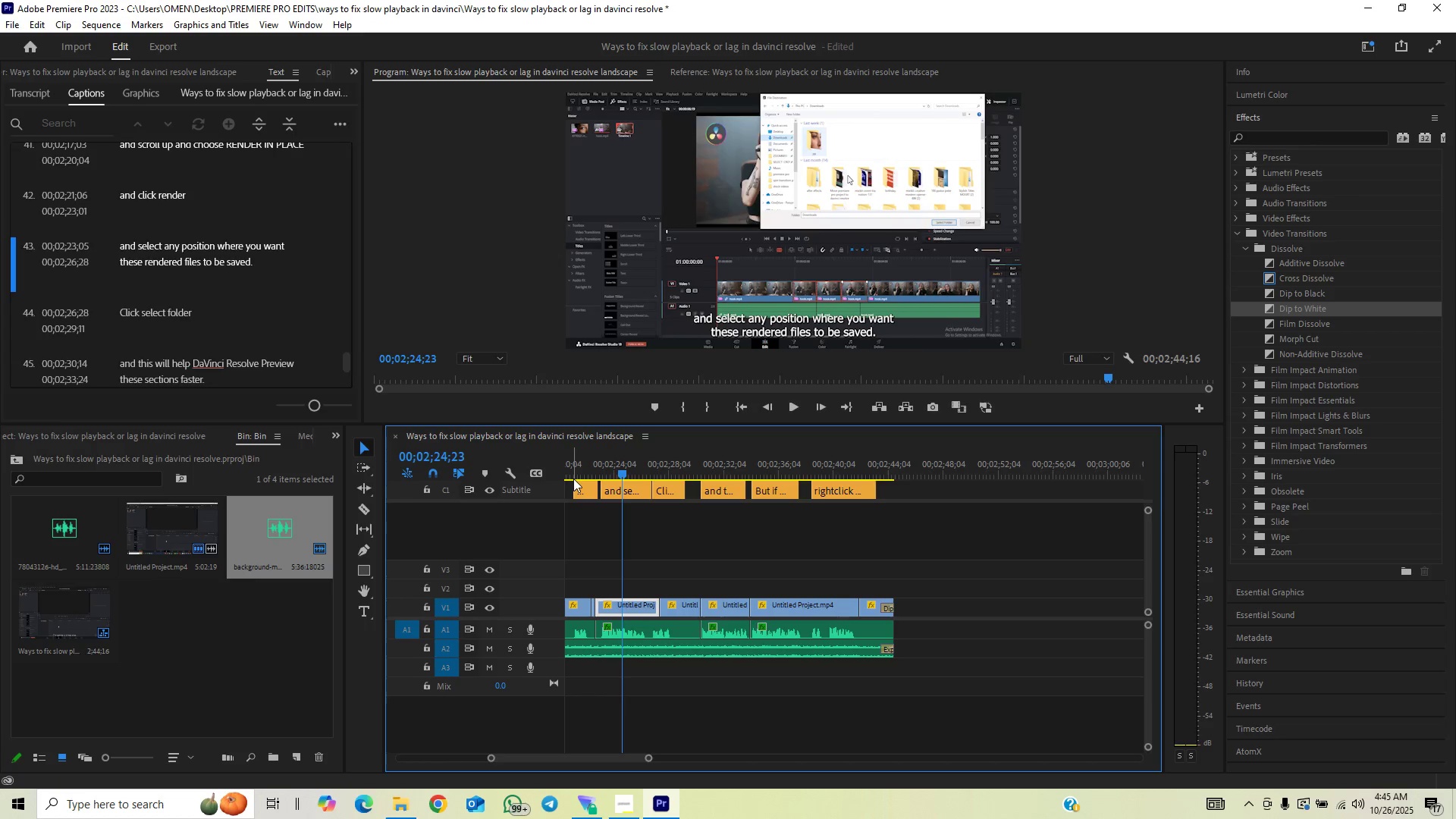 
left_click_drag(start_coordinate=[582, 469], to_coordinate=[558, 488])
 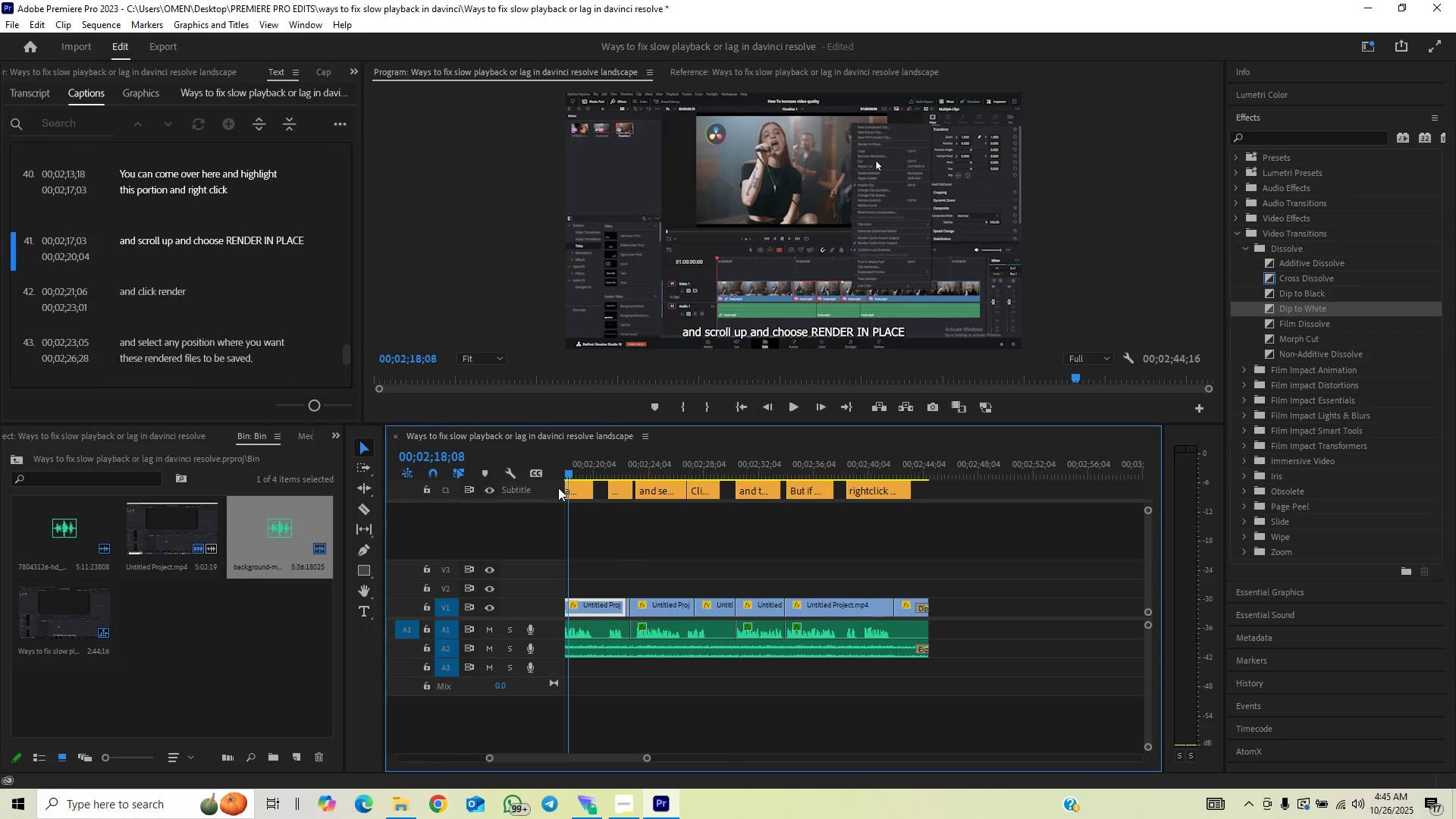 
key(Space)
 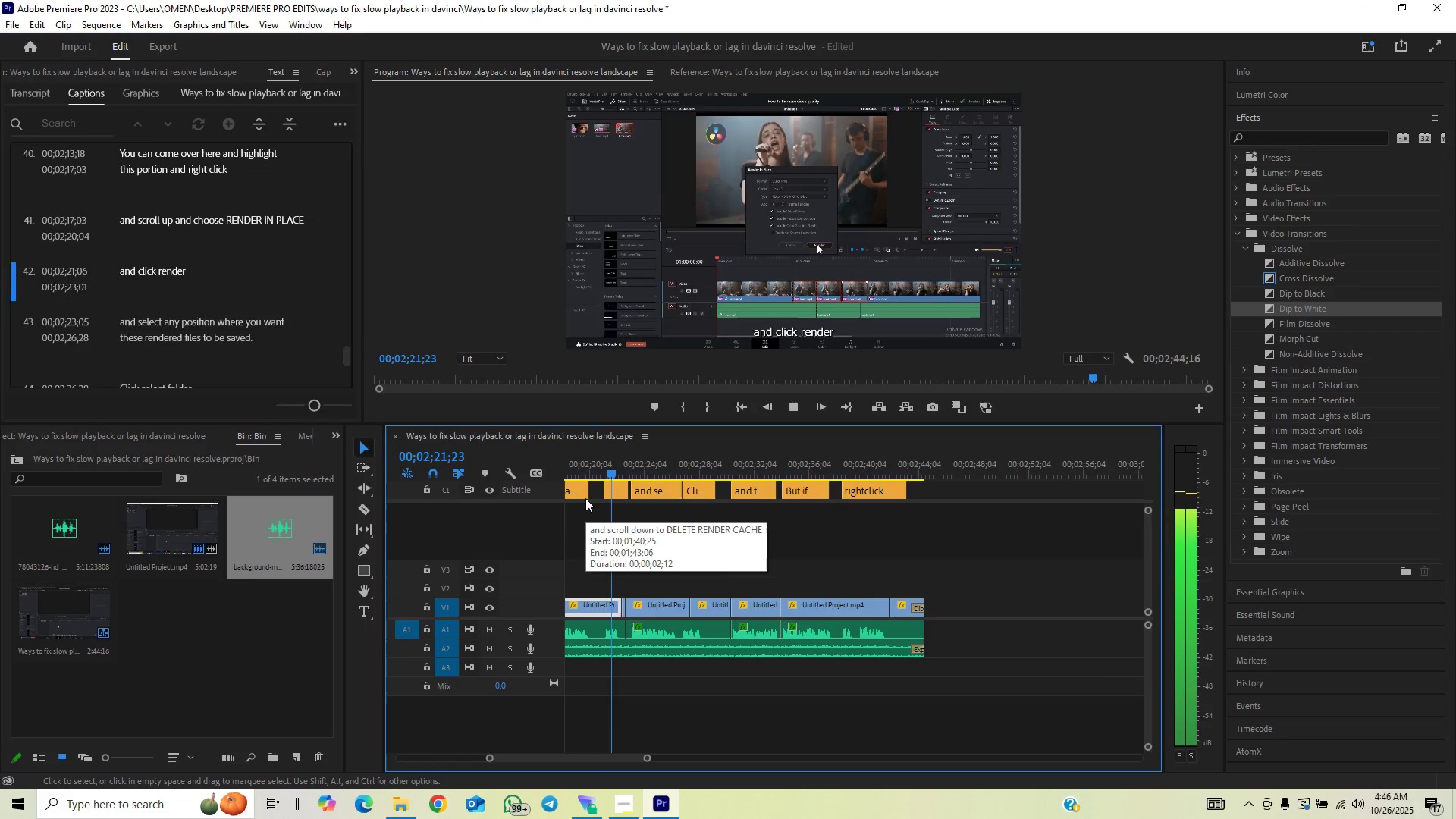 
wait(5.16)
 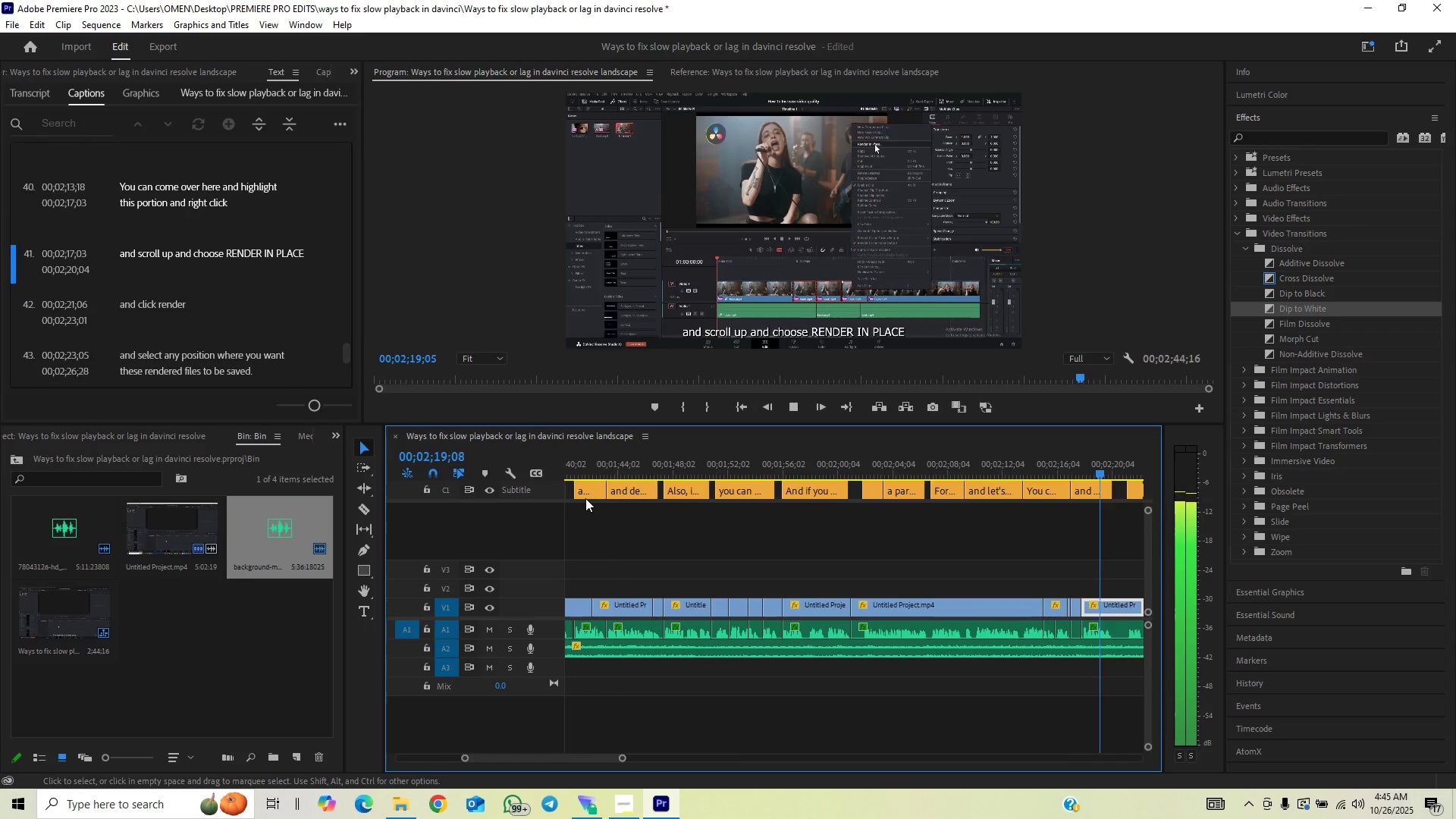 
key(Space)
 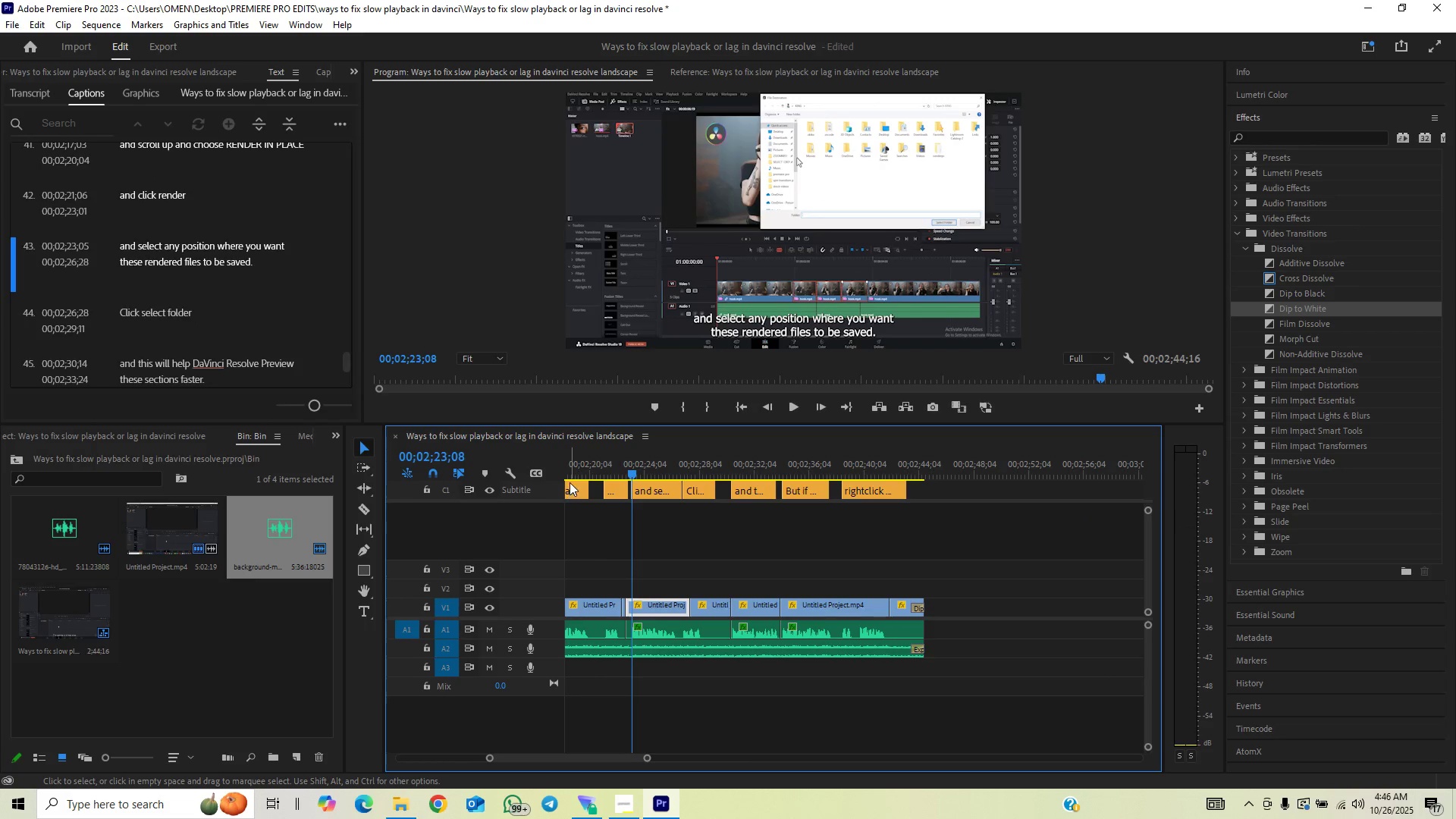 
left_click([570, 470])
 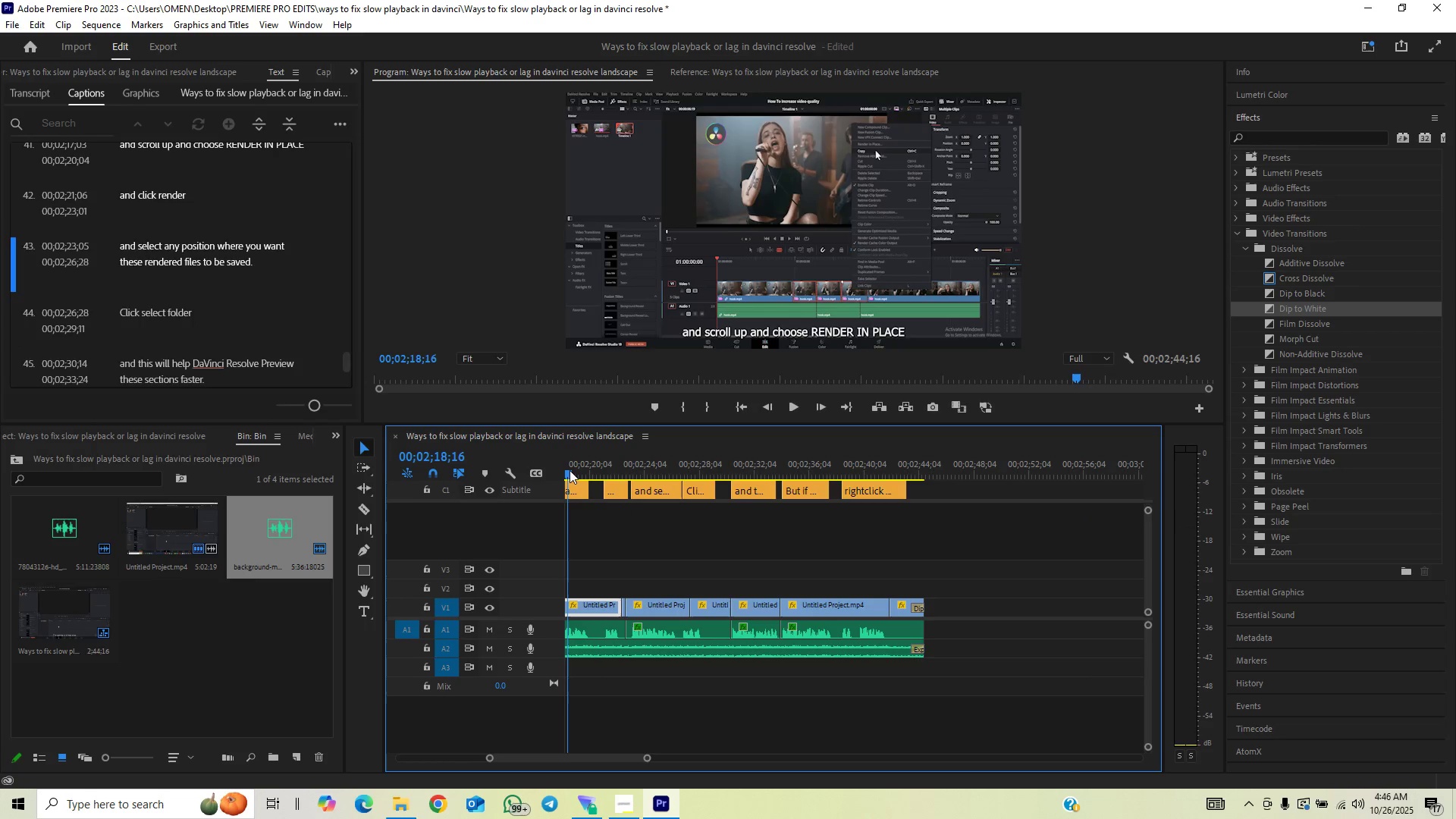 
key(Space)
 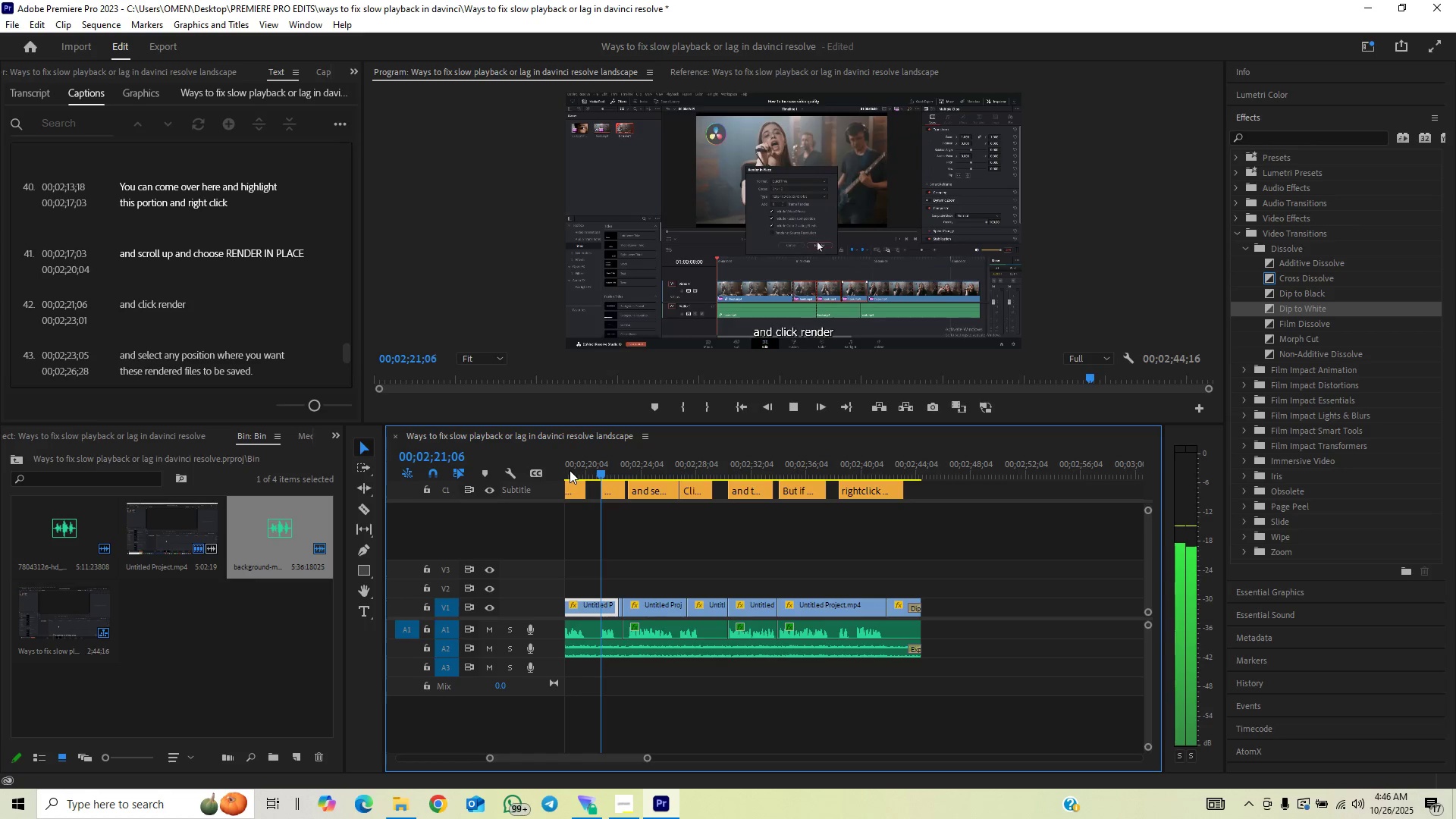 
key(Space)
 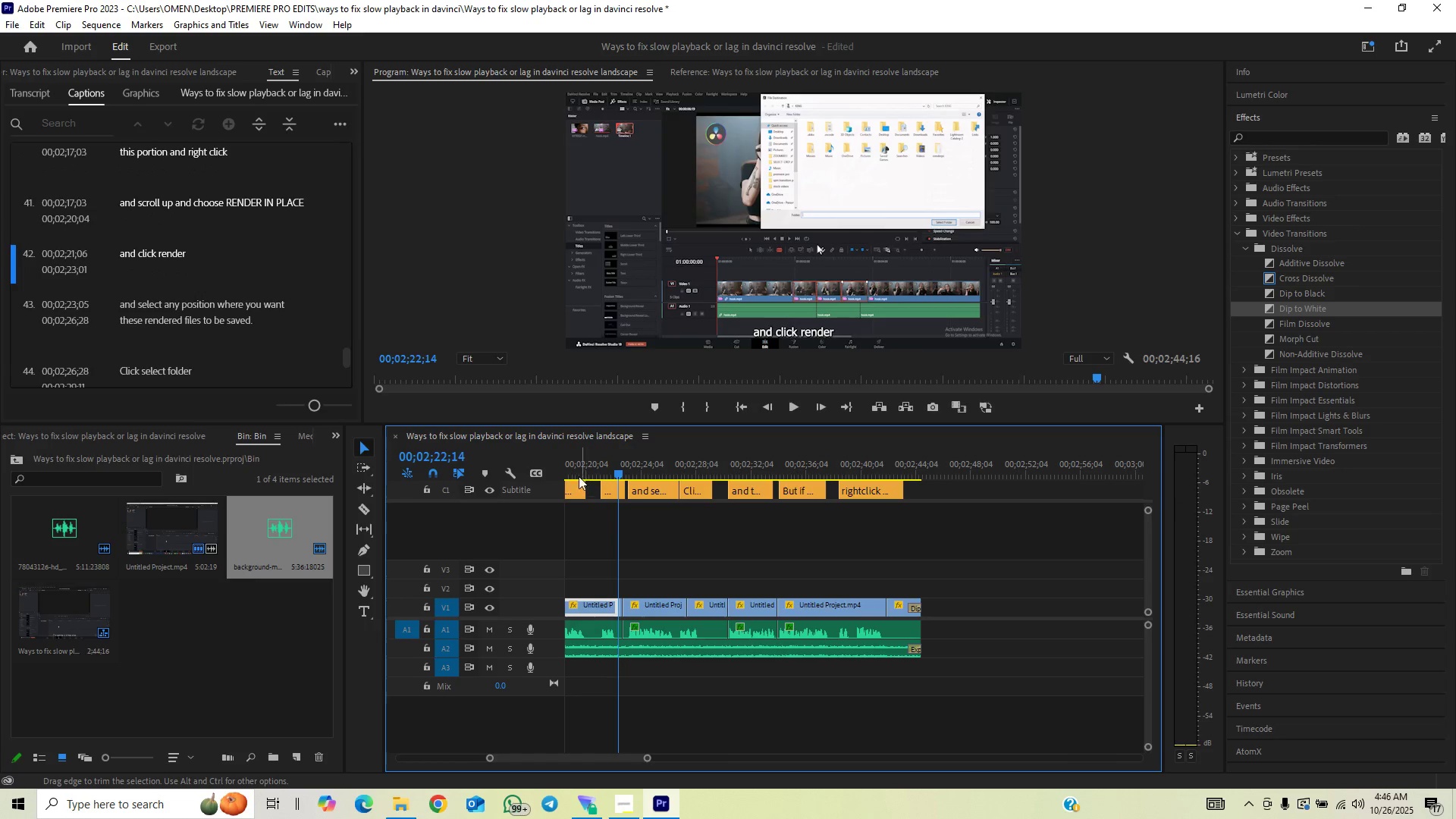 
left_click([578, 472])
 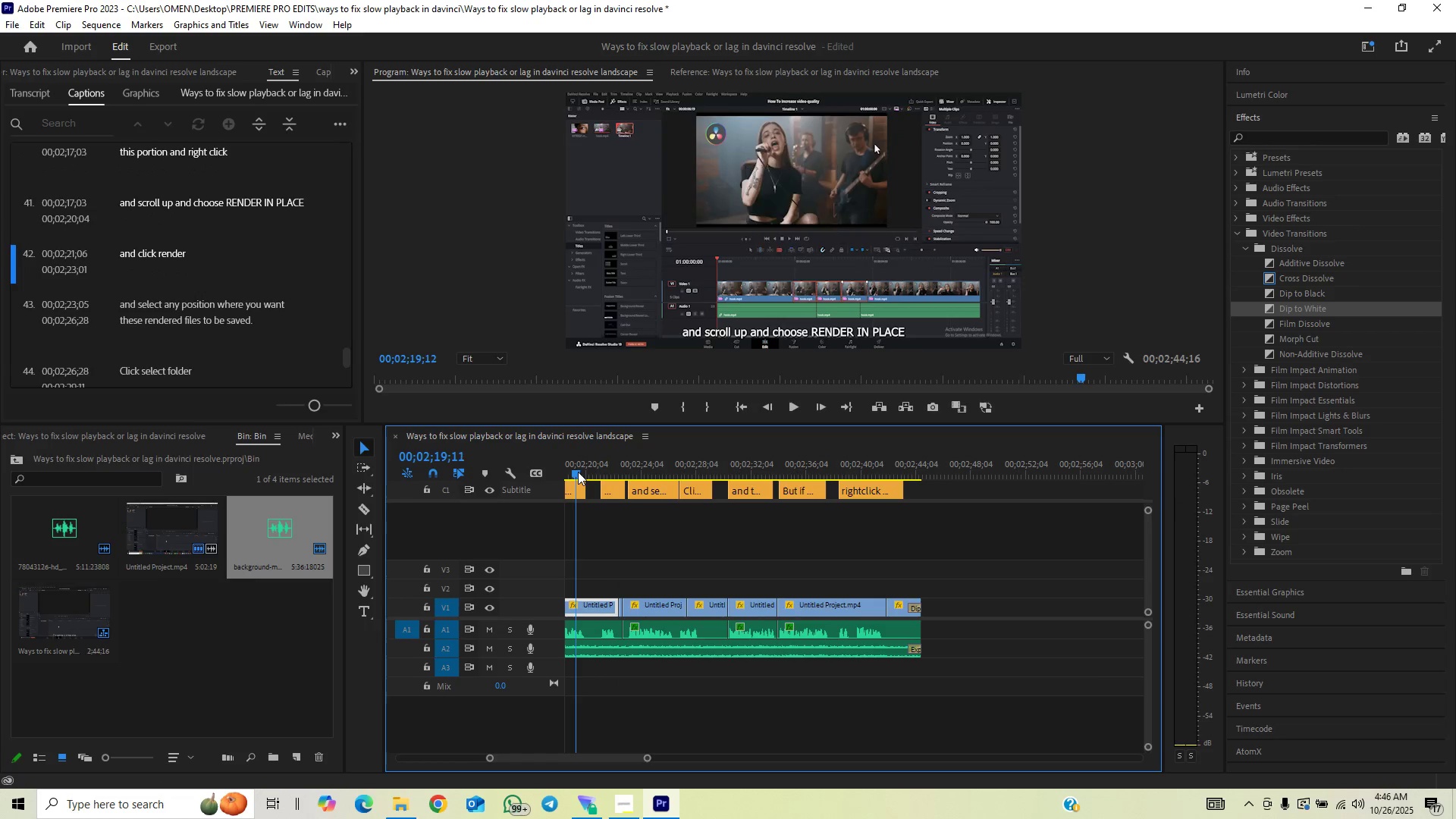 
key(Space)
 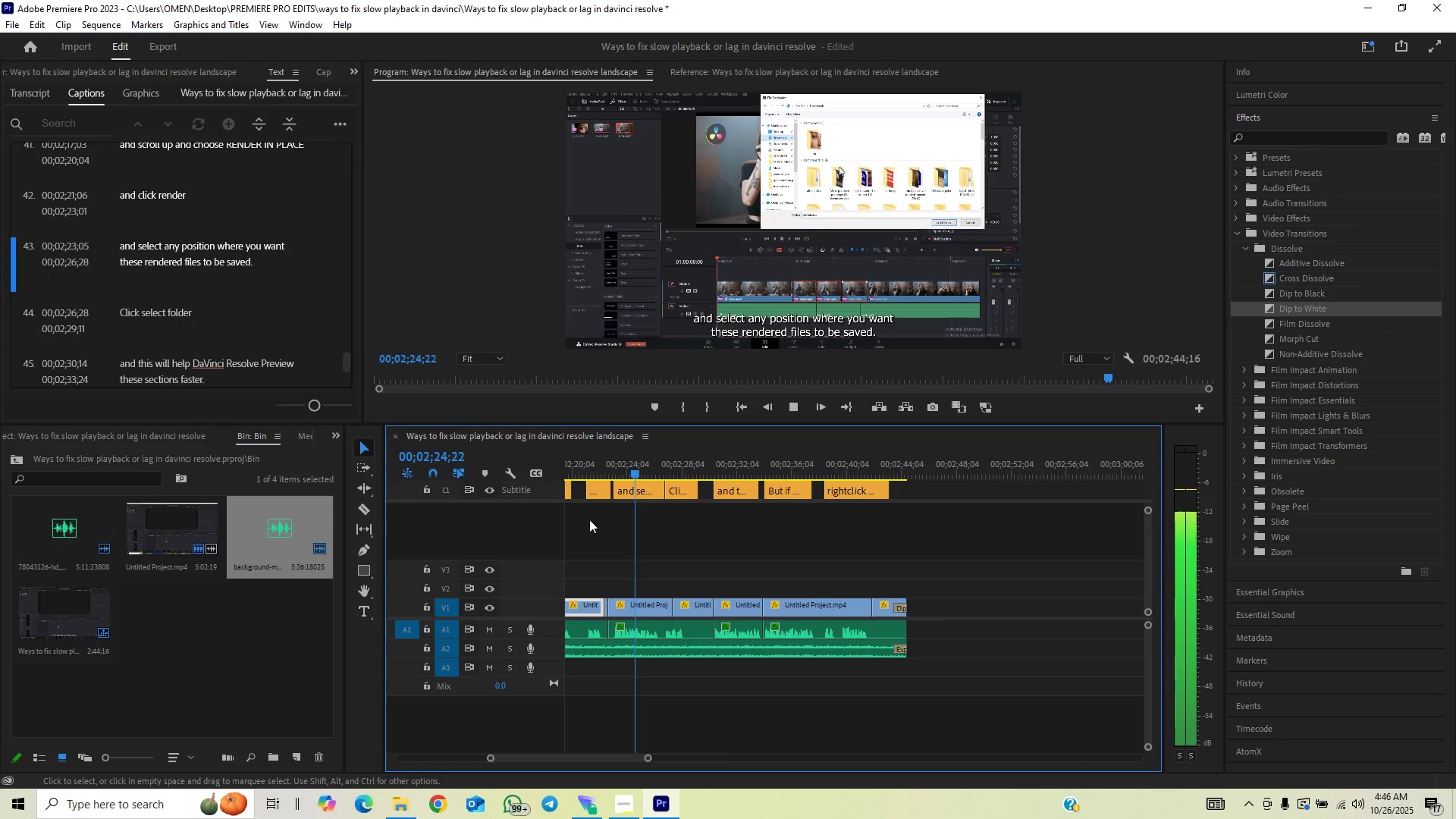 
wait(7.62)
 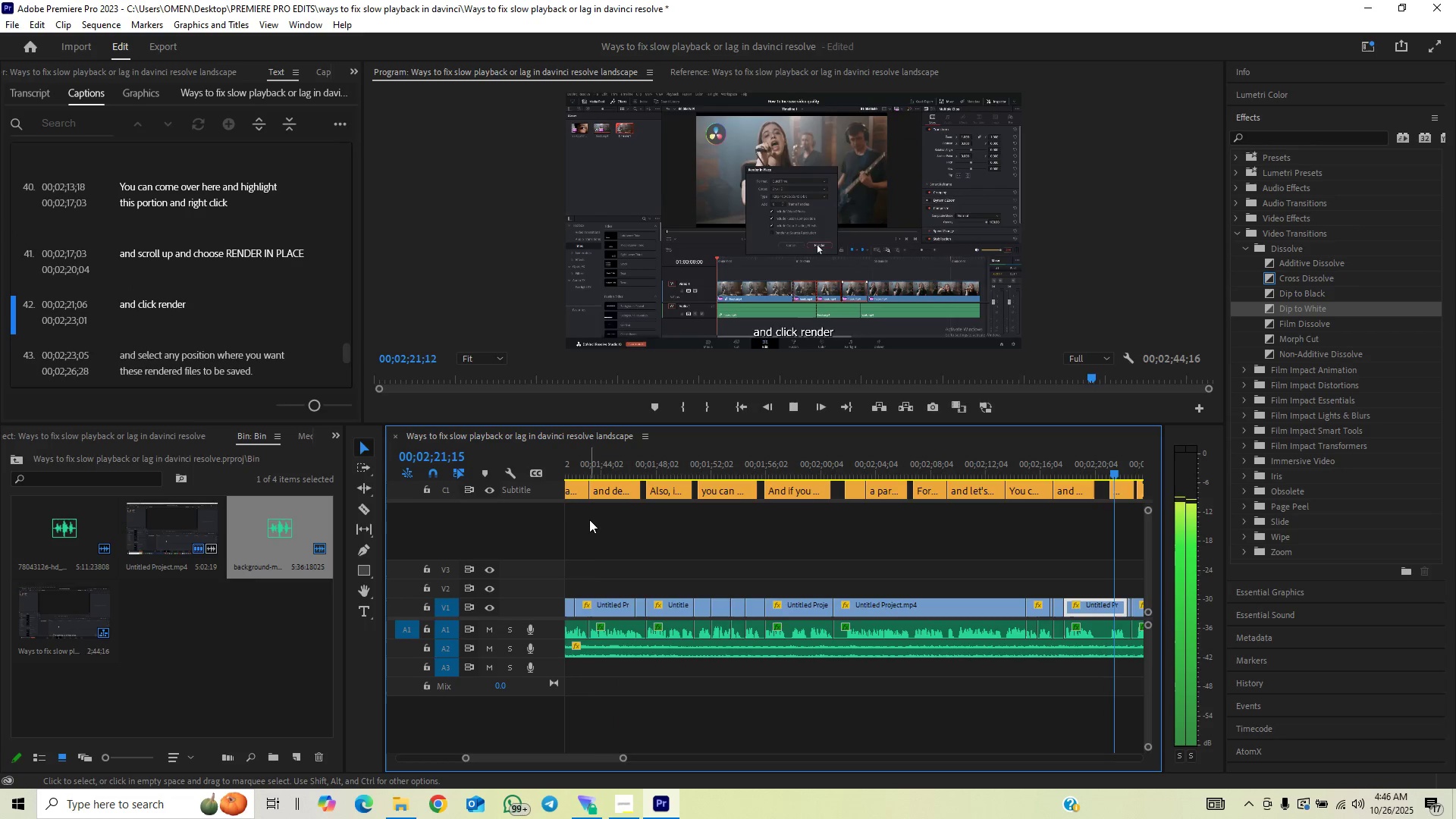 
key(Space)
 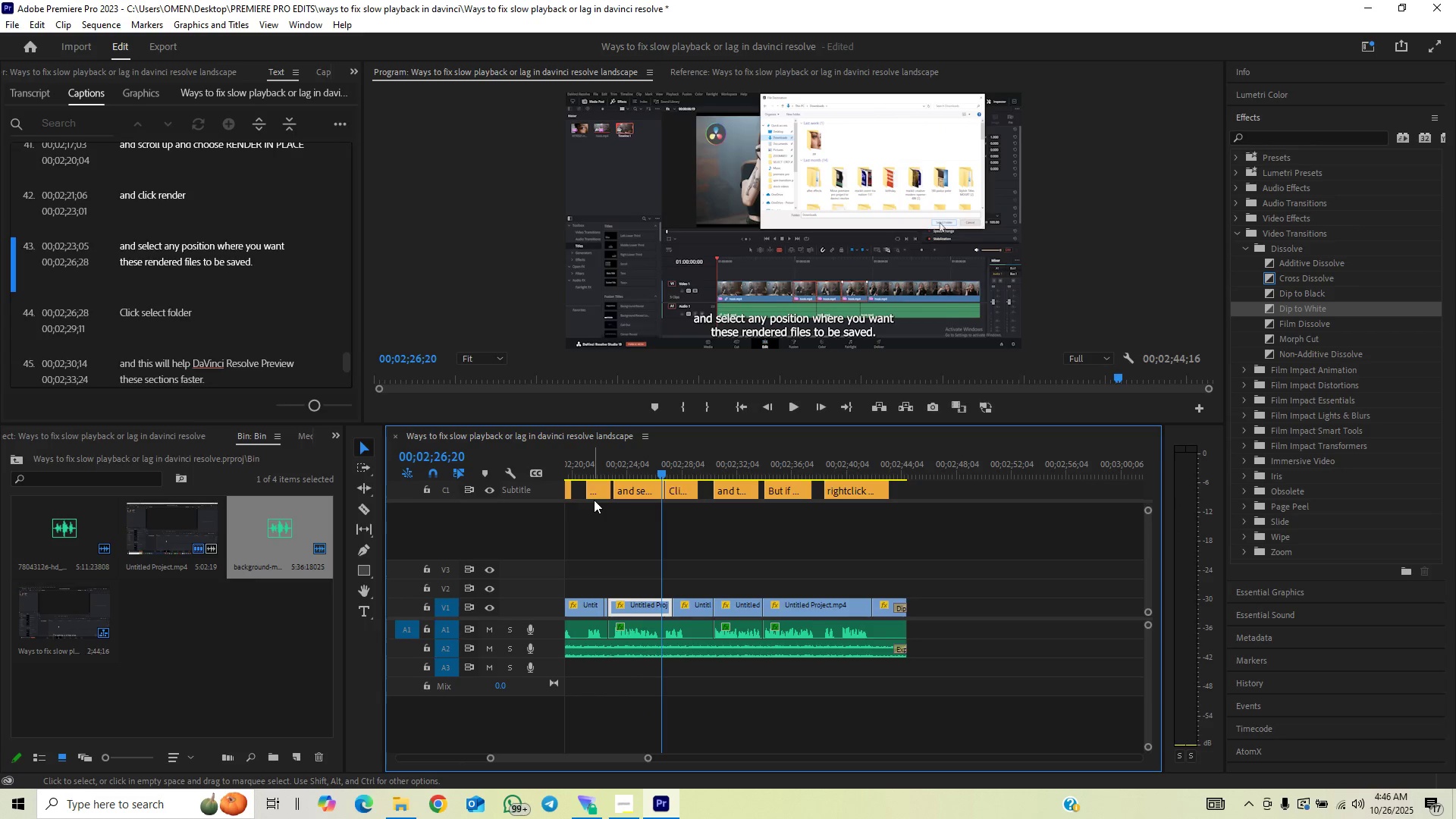 
left_click_drag(start_coordinate=[587, 491], to_coordinate=[573, 497])
 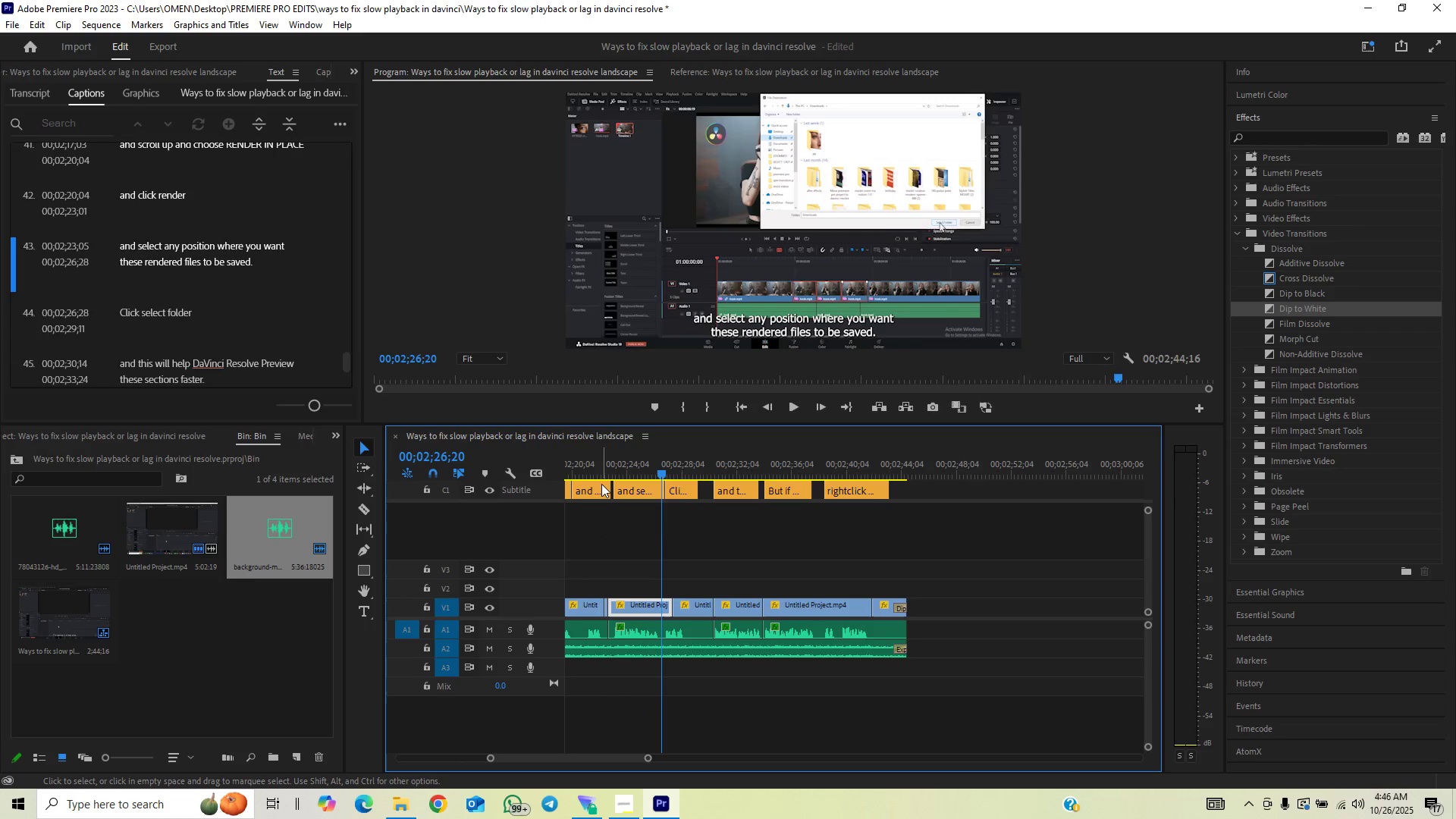 
left_click_drag(start_coordinate=[608, 484], to_coordinate=[595, 511])
 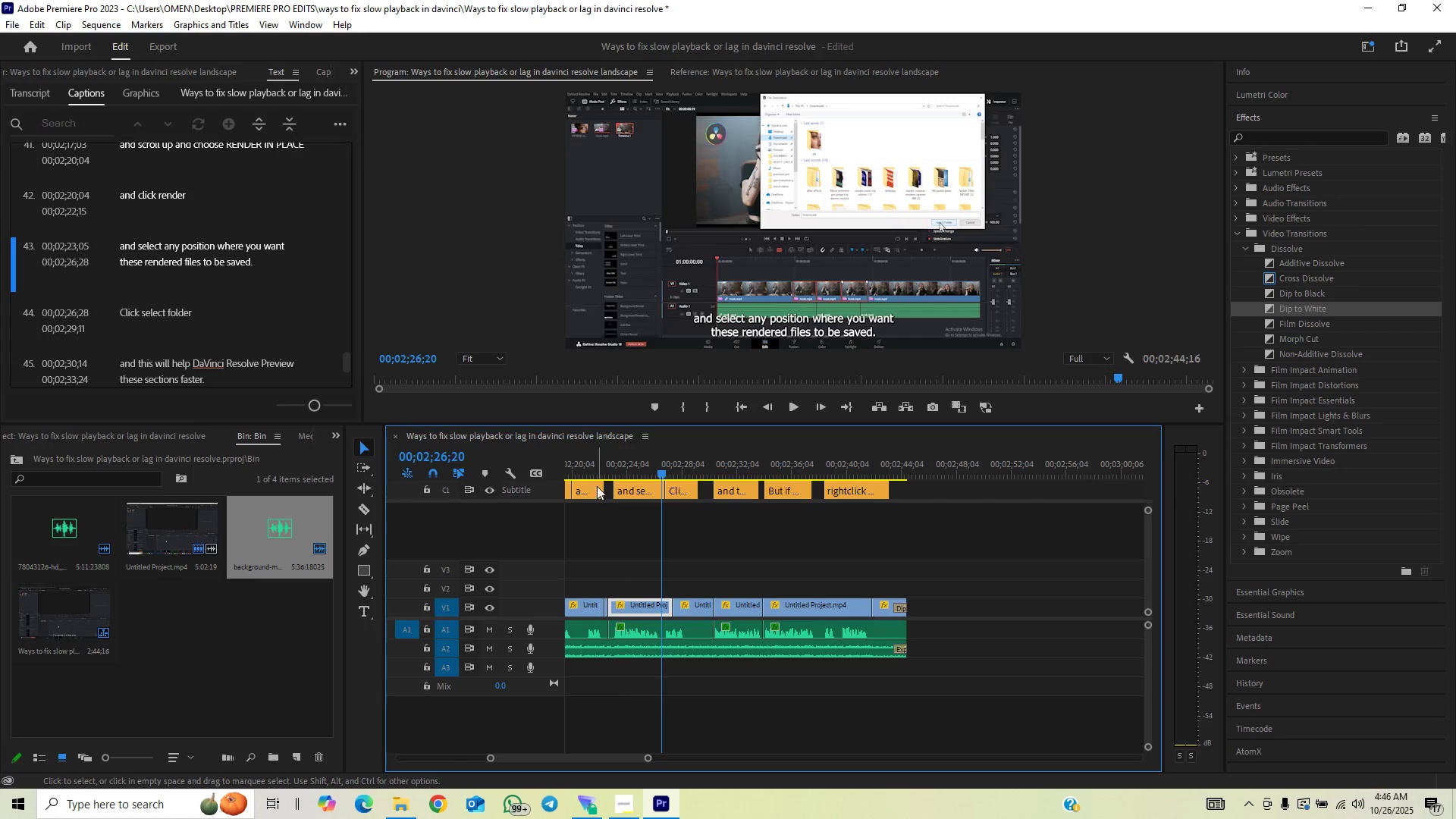 
left_click([597, 486])
 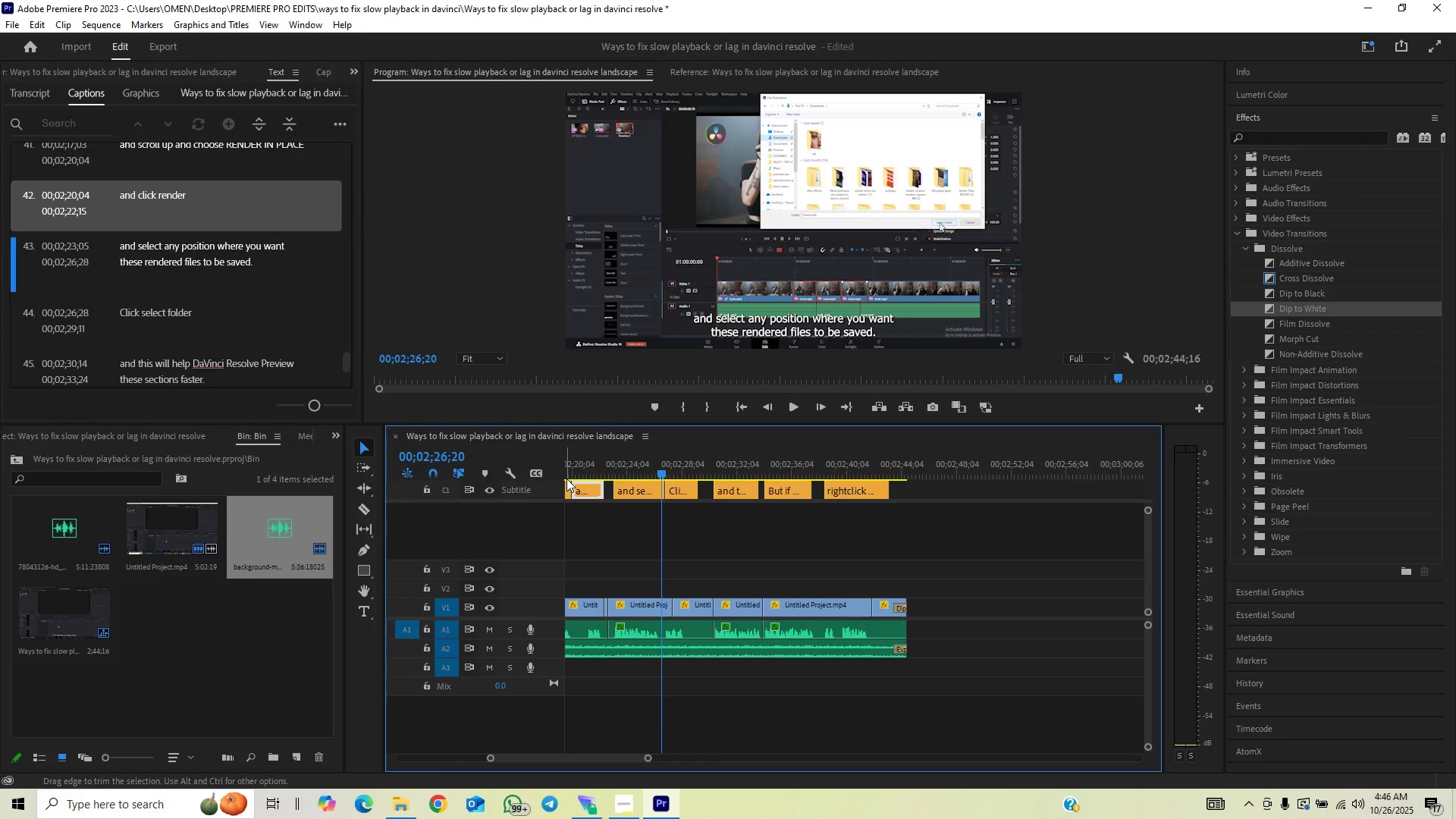 
left_click([566, 479])
 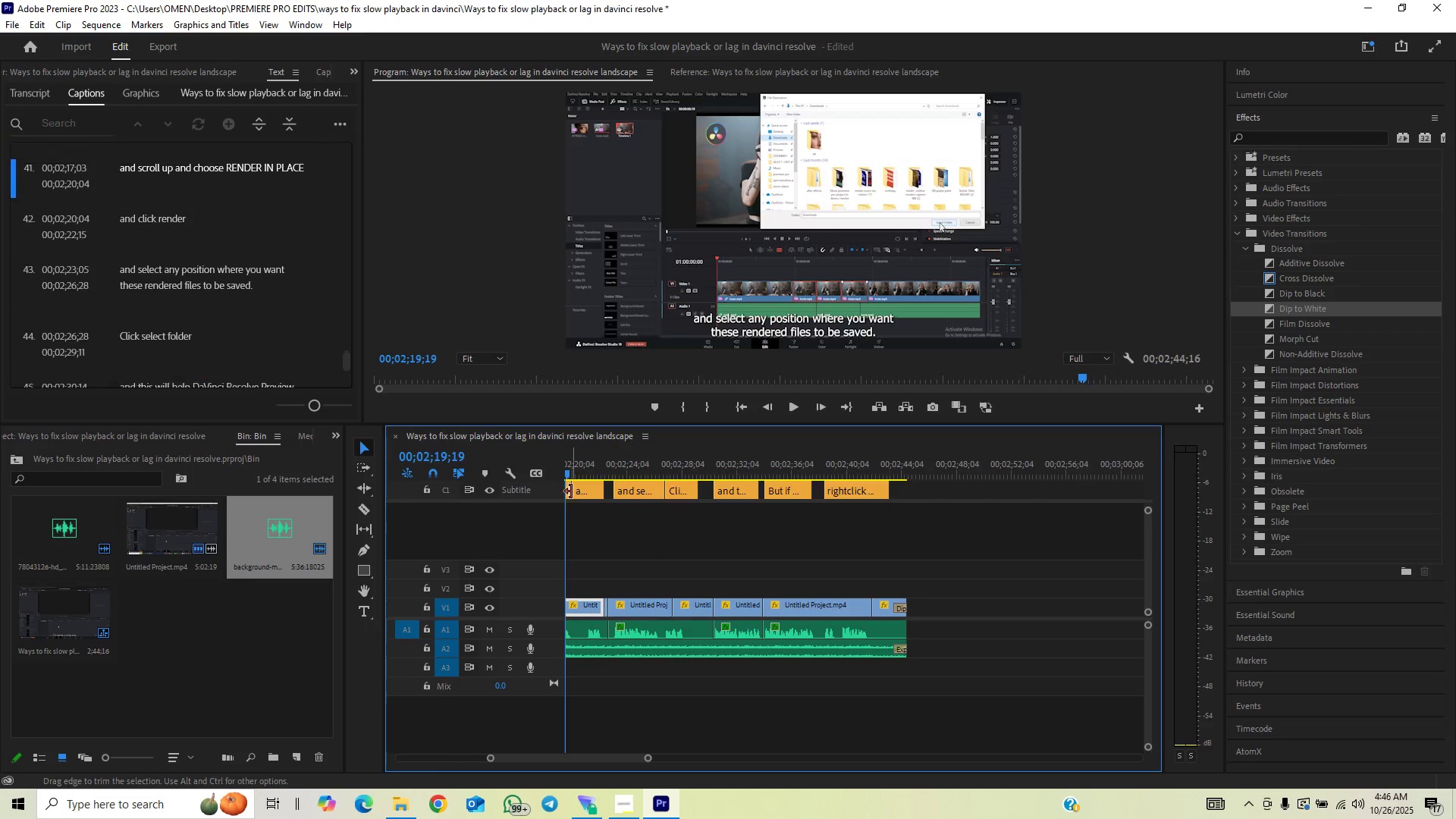 
key(Space)
 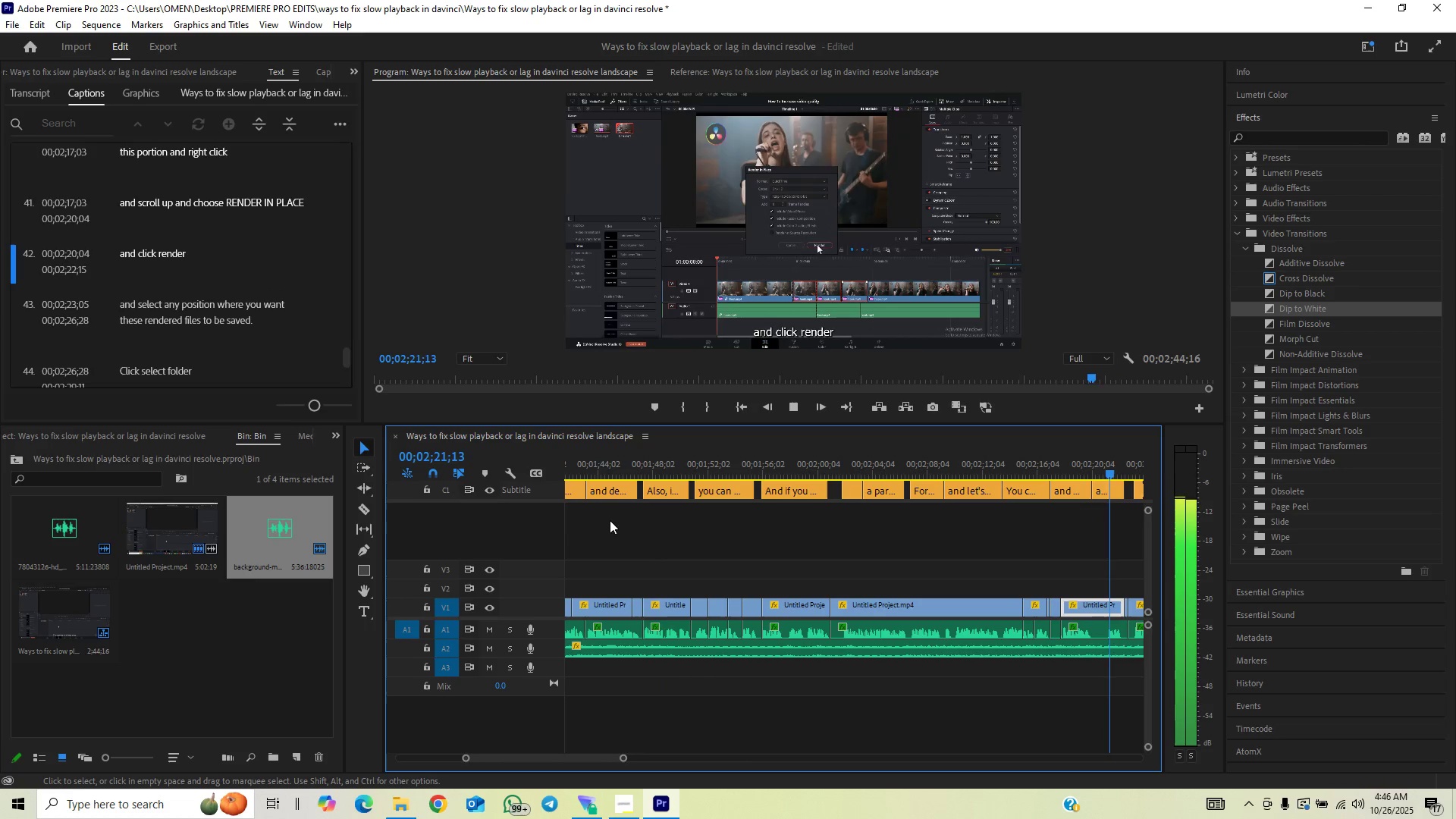 
key(Space)
 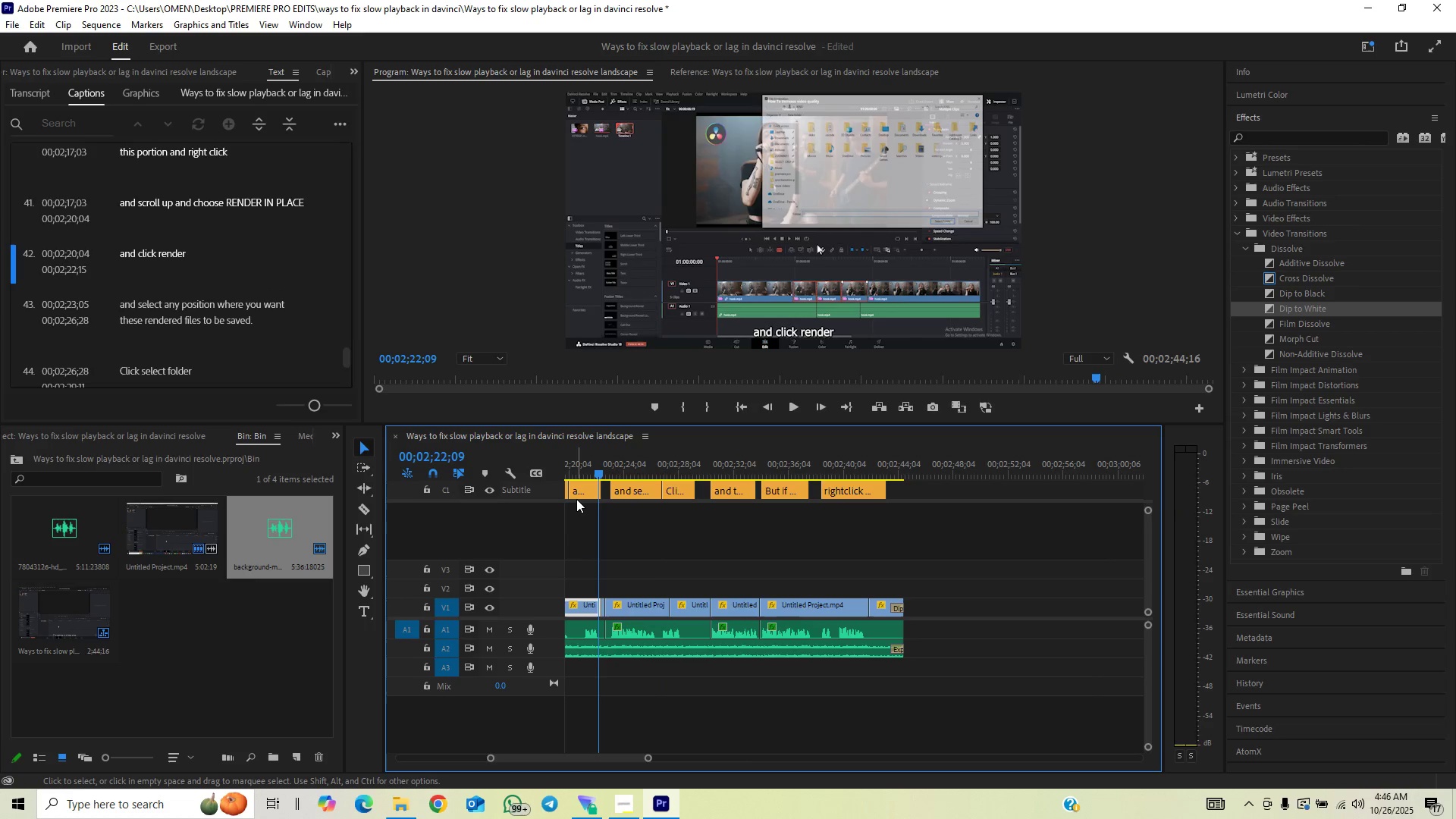 
left_click([576, 498])
 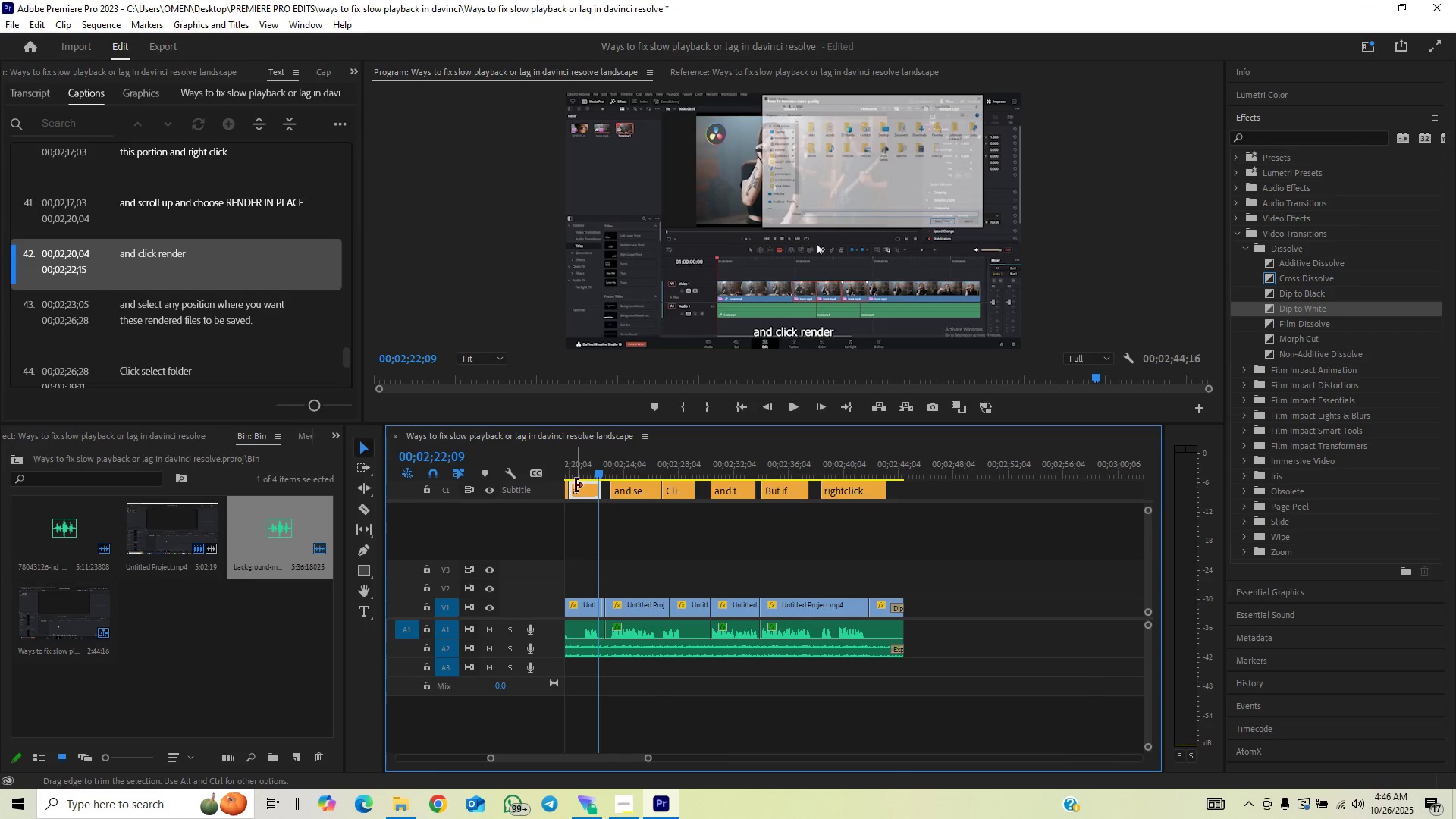 
left_click_drag(start_coordinate=[576, 485], to_coordinate=[582, 484])
 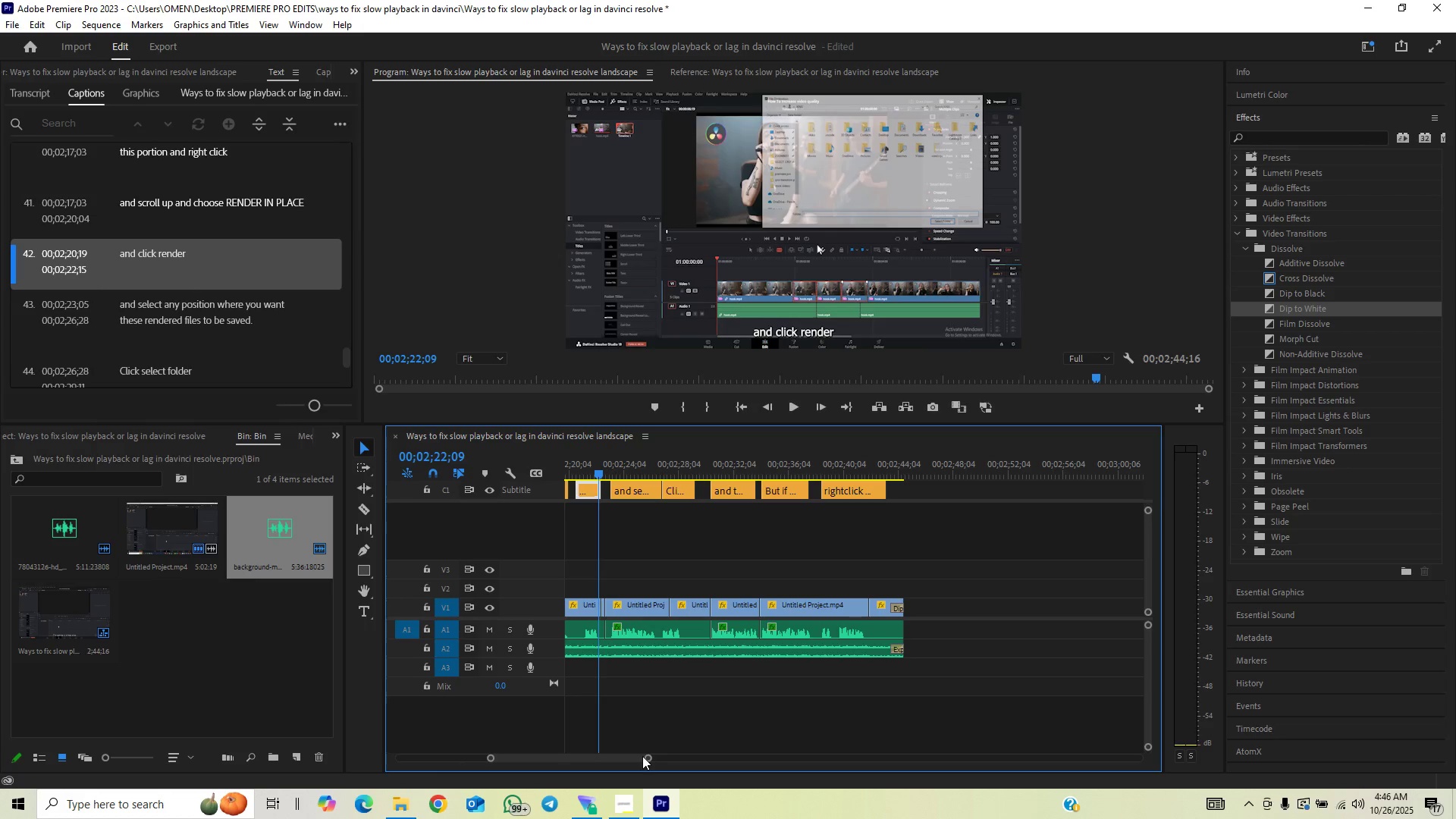 
left_click_drag(start_coordinate=[648, 758], to_coordinate=[657, 754])
 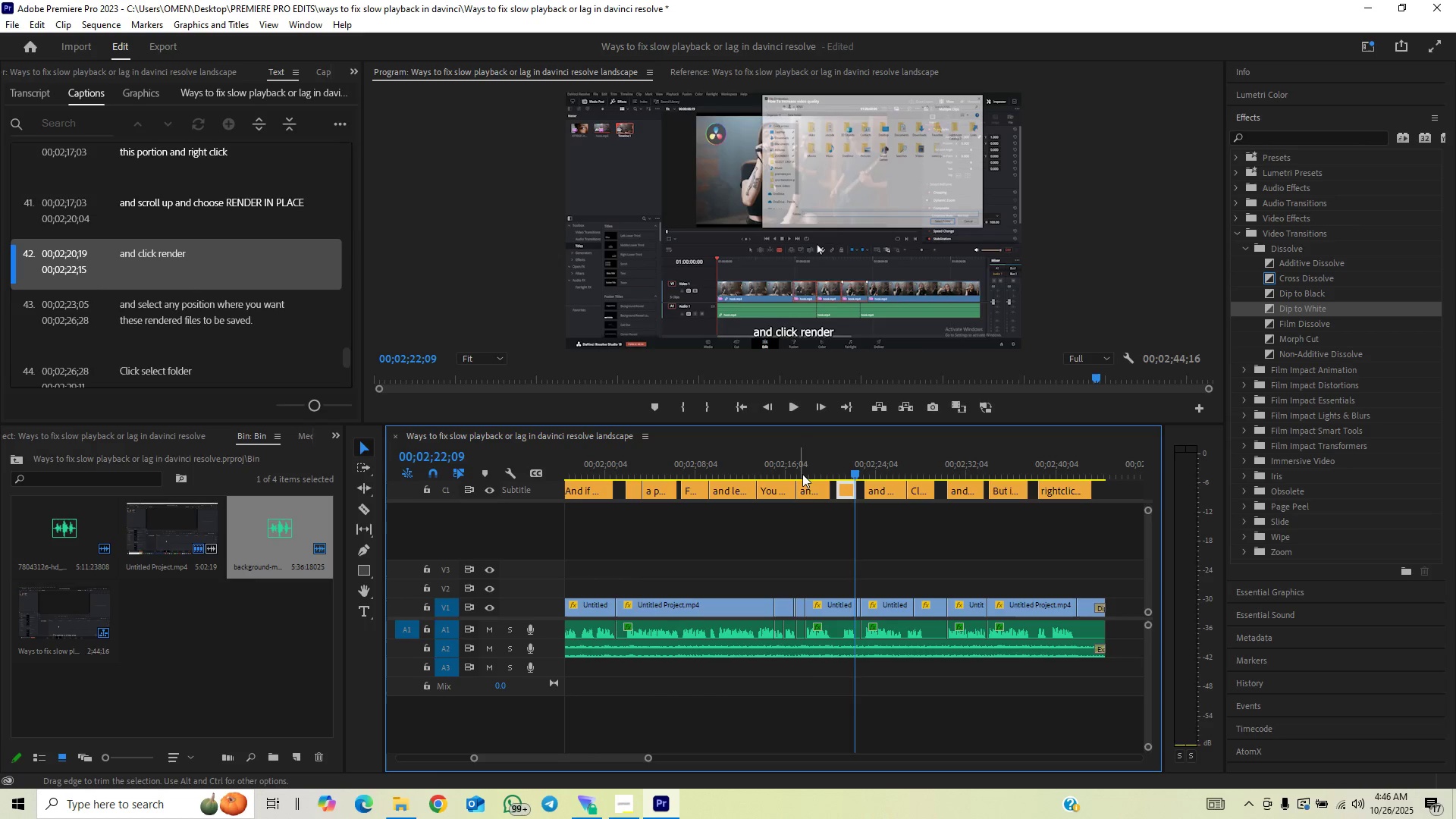 
left_click([809, 467])
 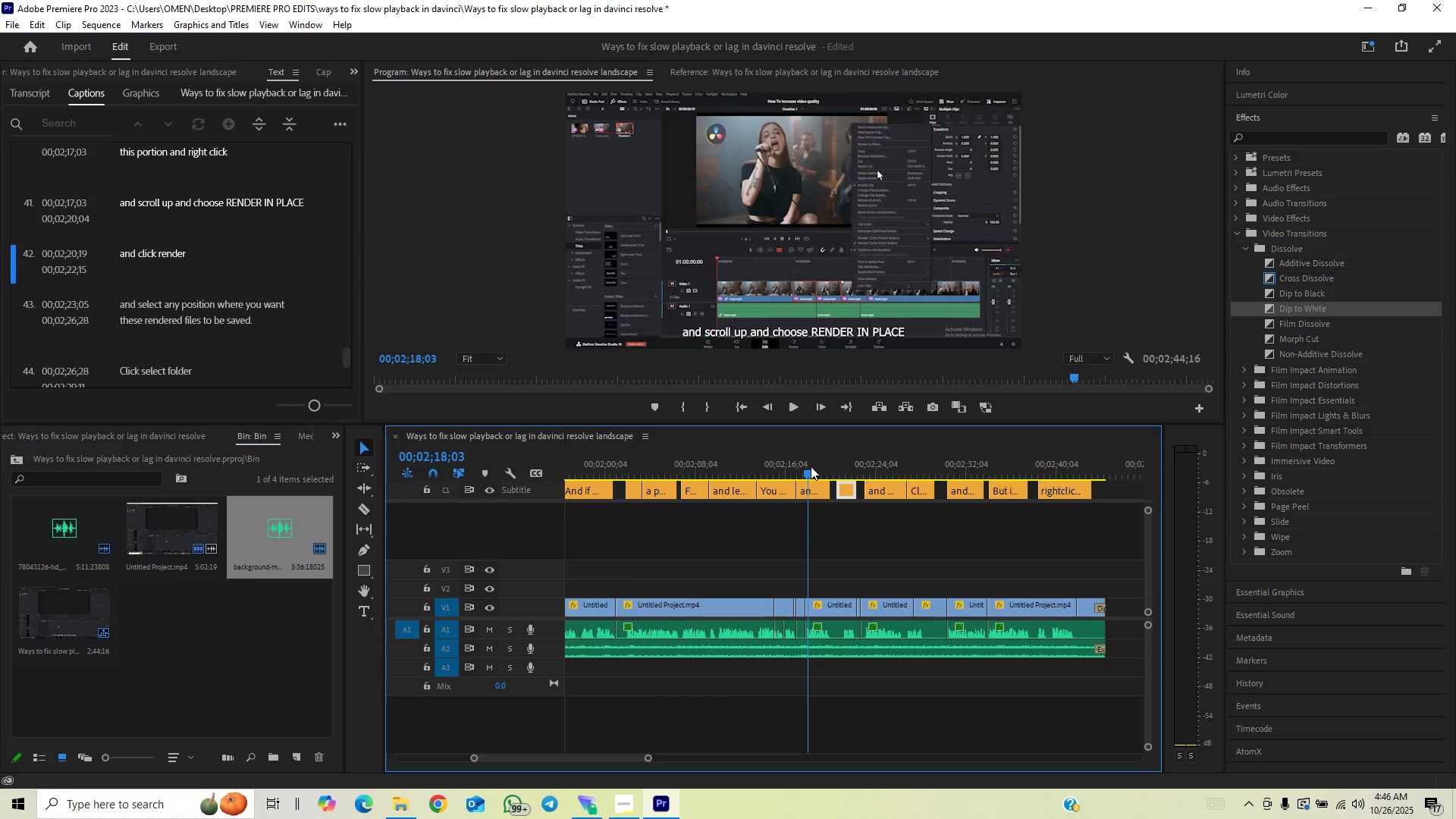 
key(Space)
 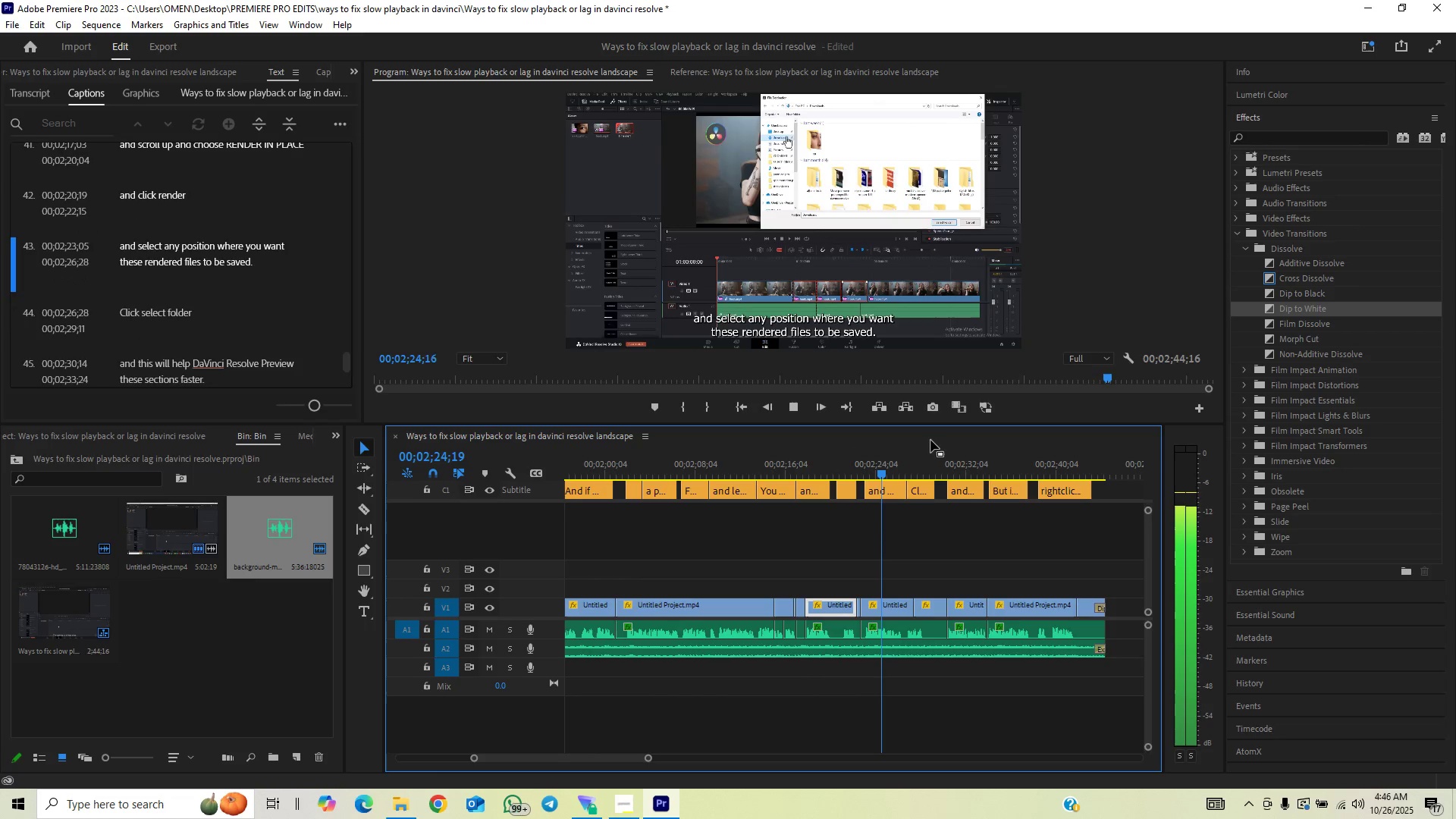 
wait(12.04)
 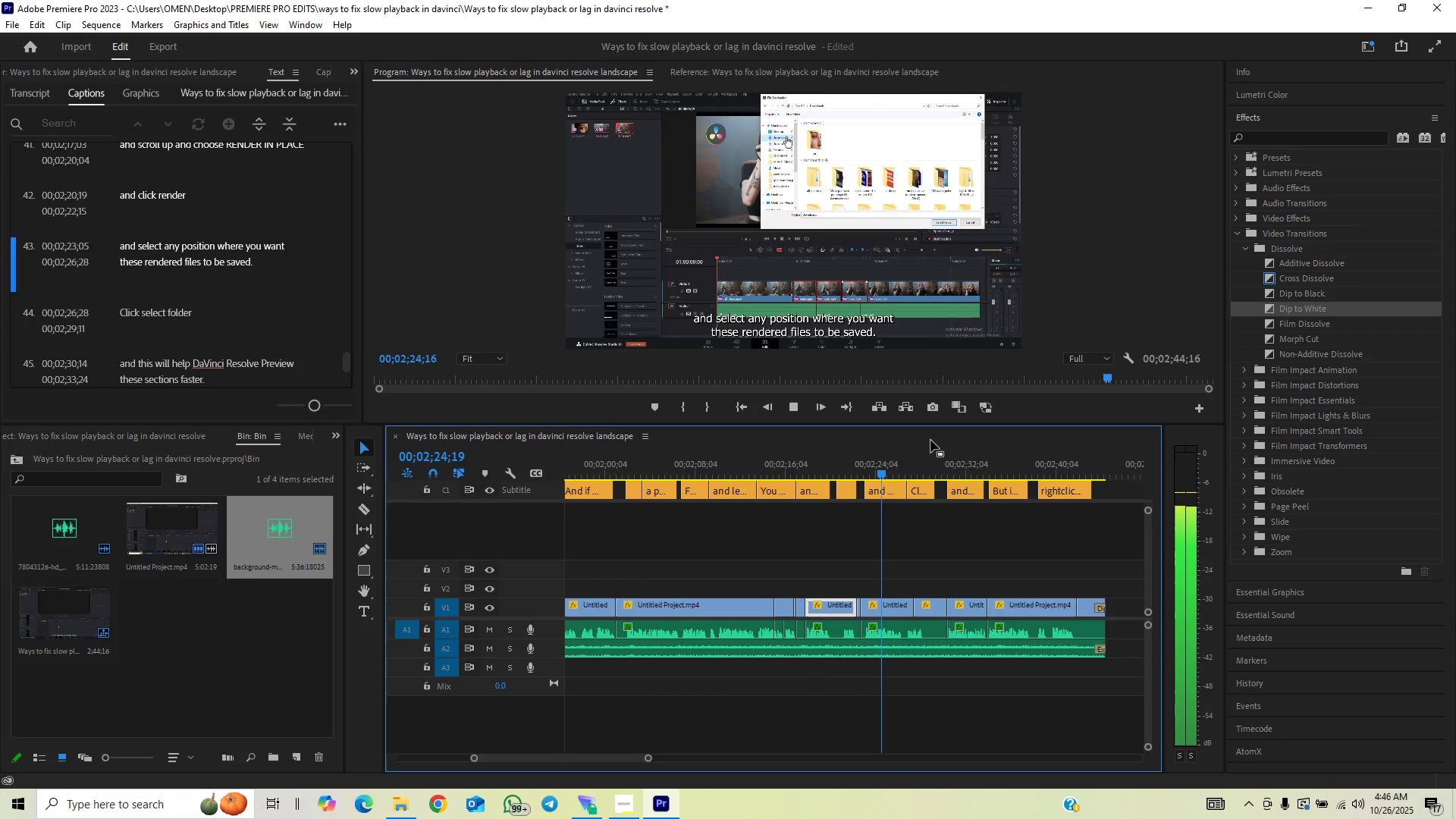 
left_click([896, 466])
 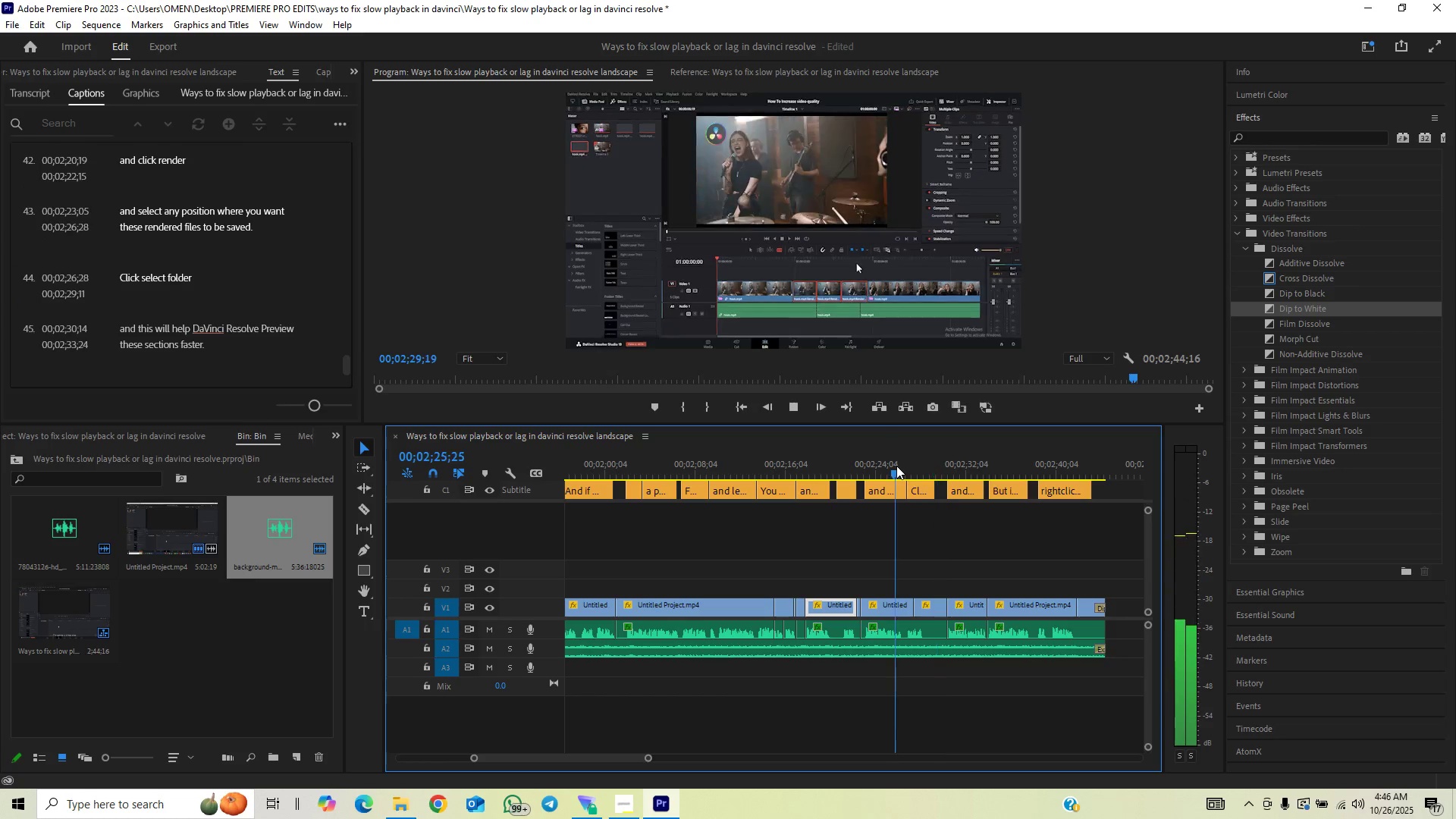 
key(Space)
 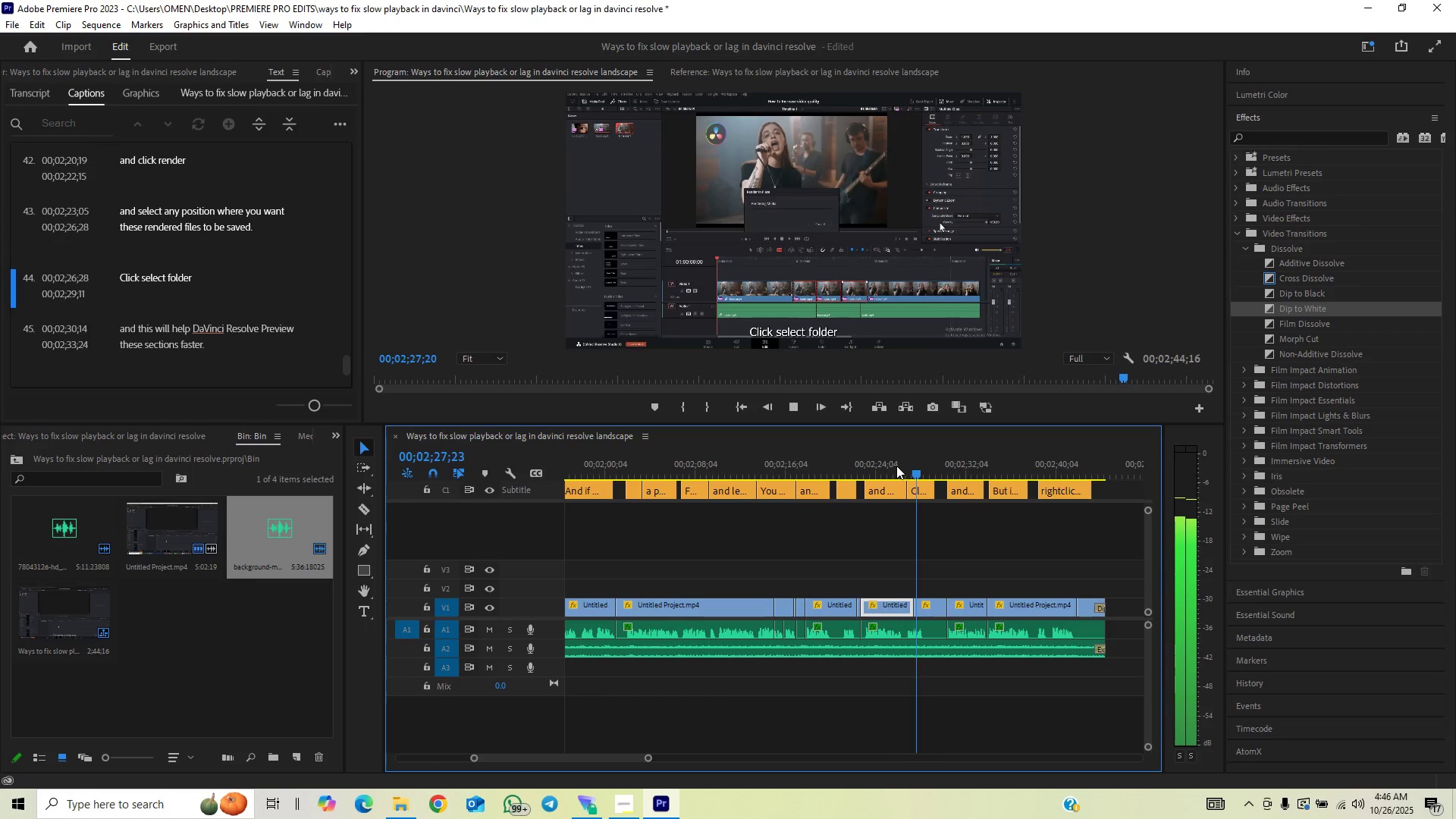 
key(Space)
 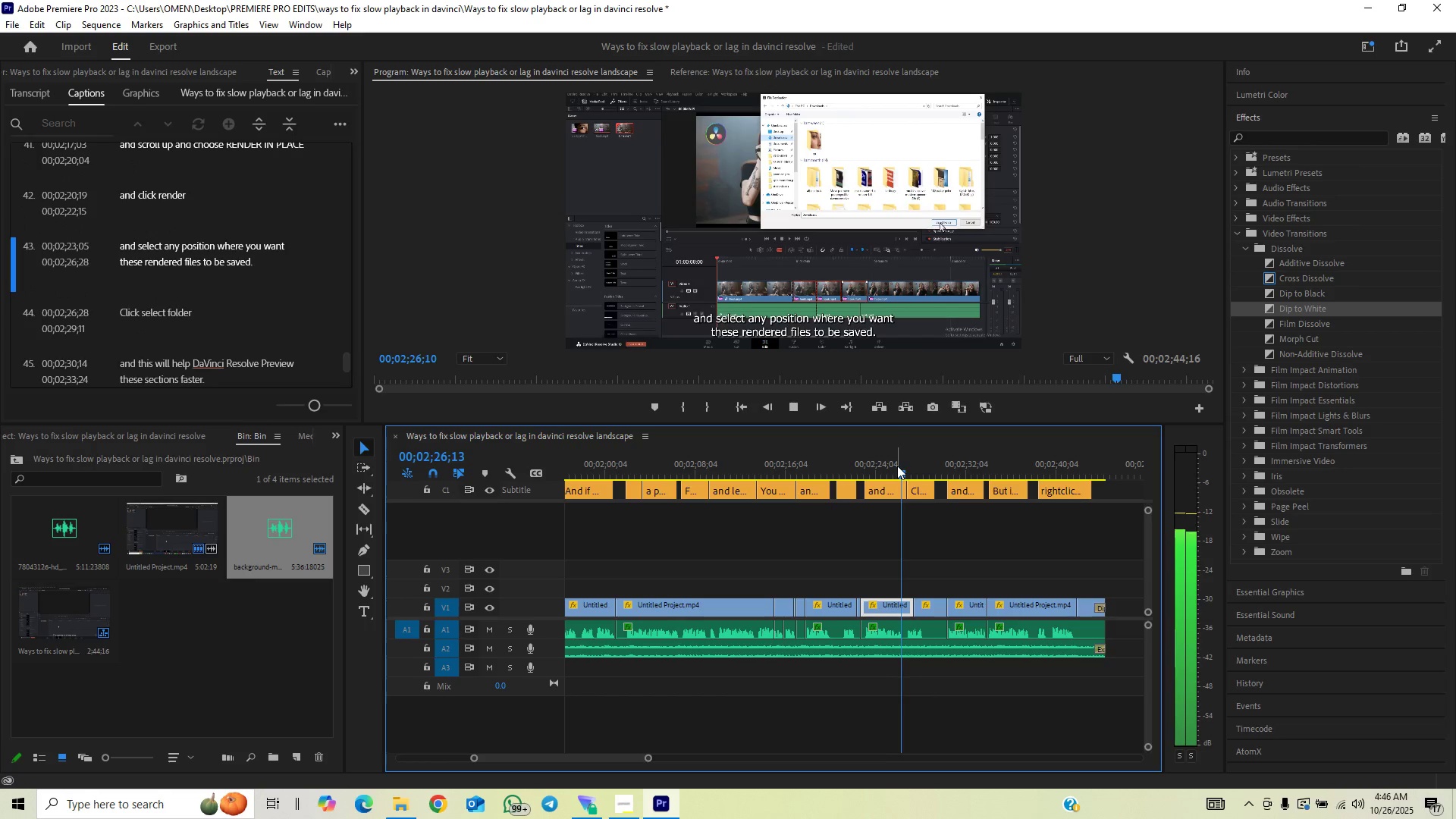 
key(Space)
 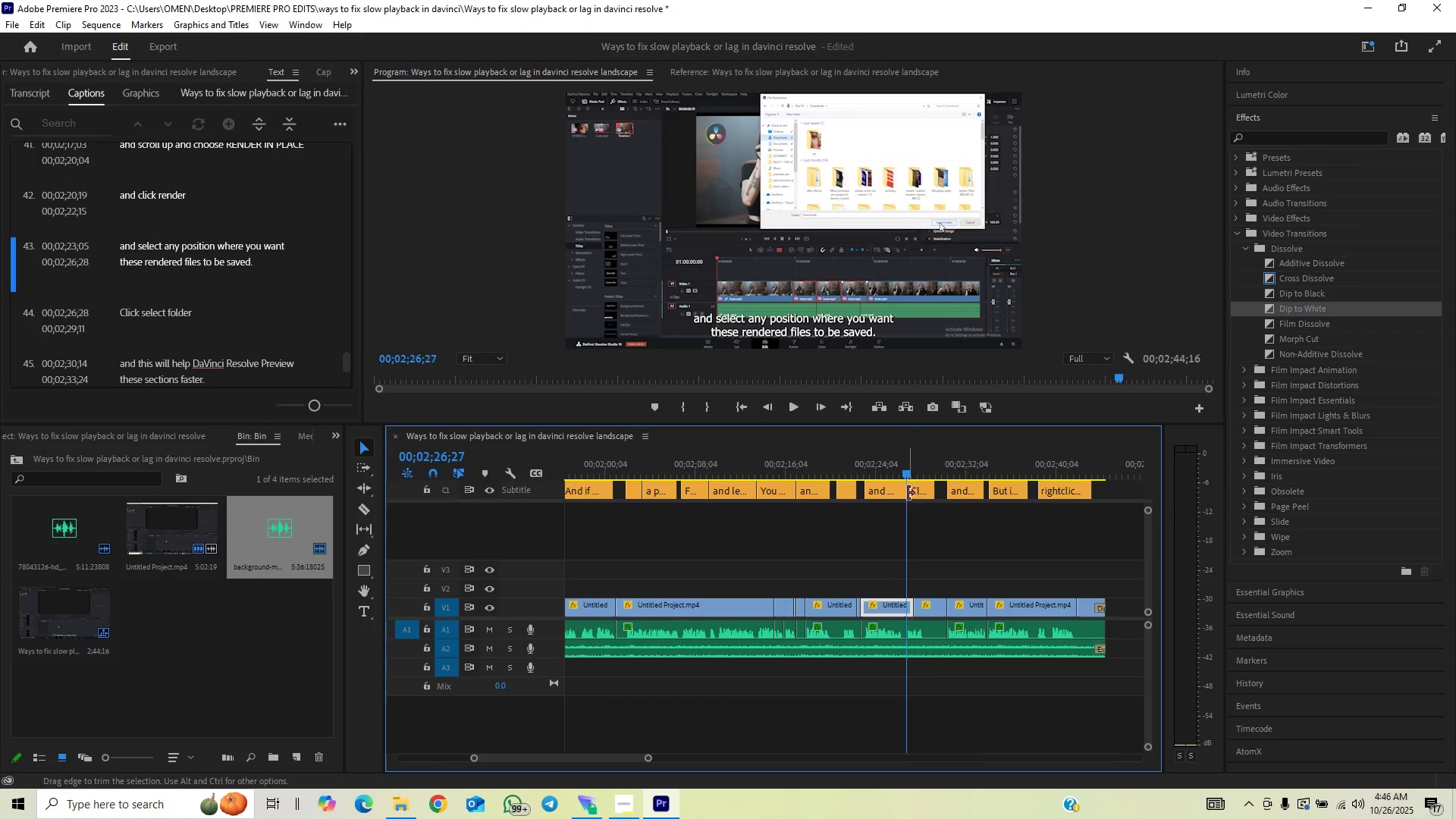 
left_click_drag(start_coordinate=[907, 493], to_coordinate=[900, 499])
 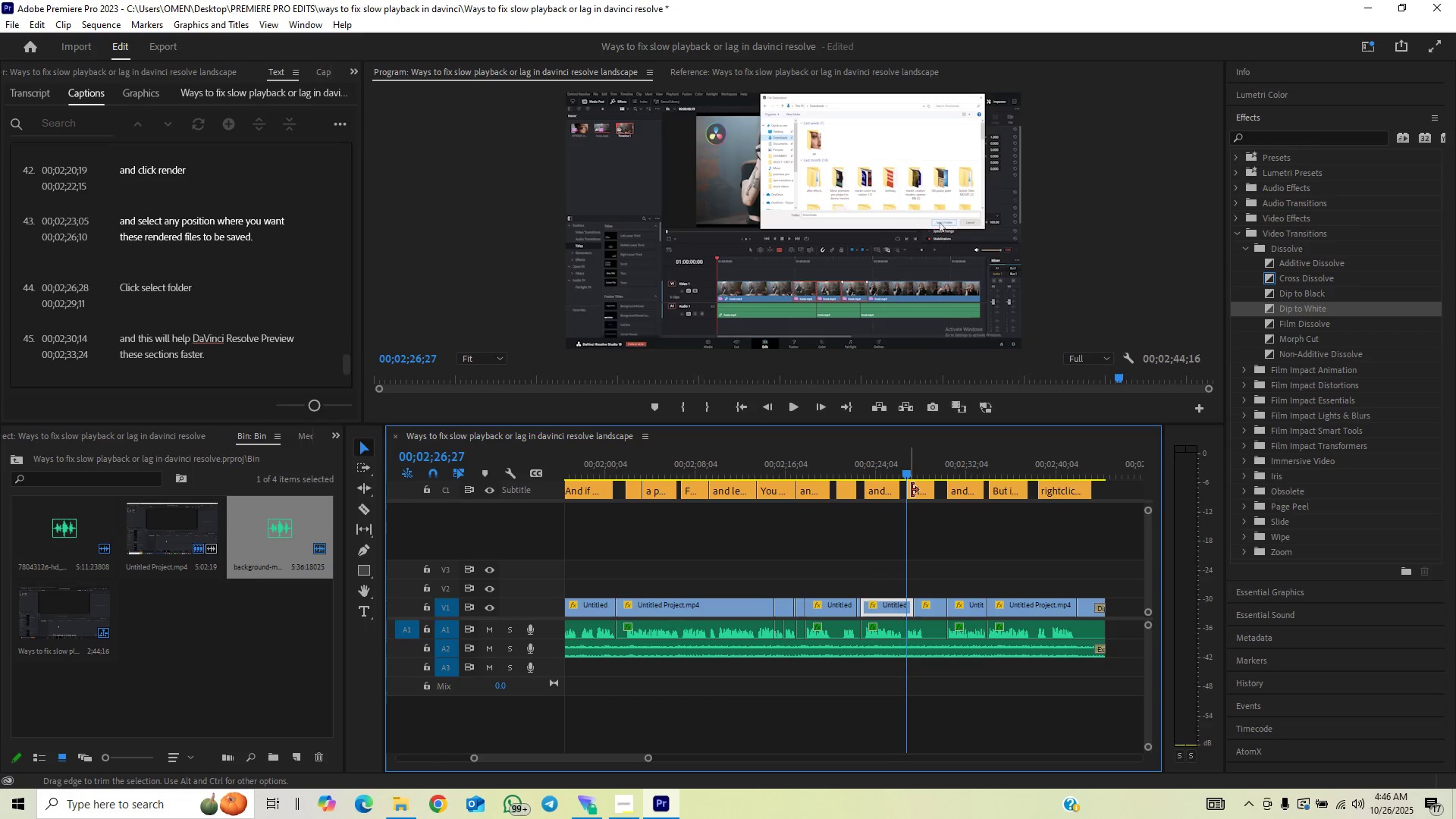 
left_click_drag(start_coordinate=[912, 489], to_coordinate=[903, 494])
 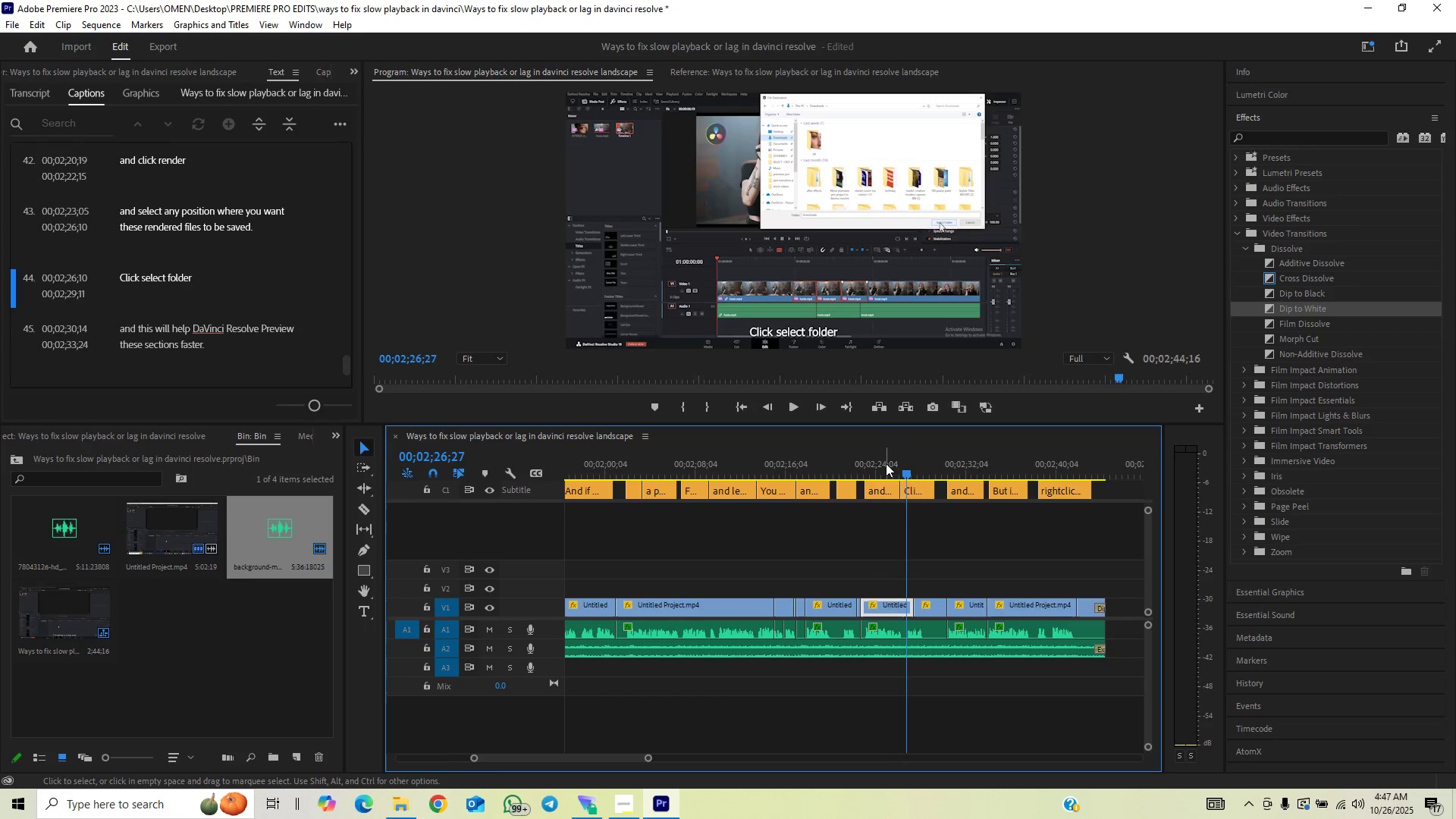 
left_click([886, 460])
 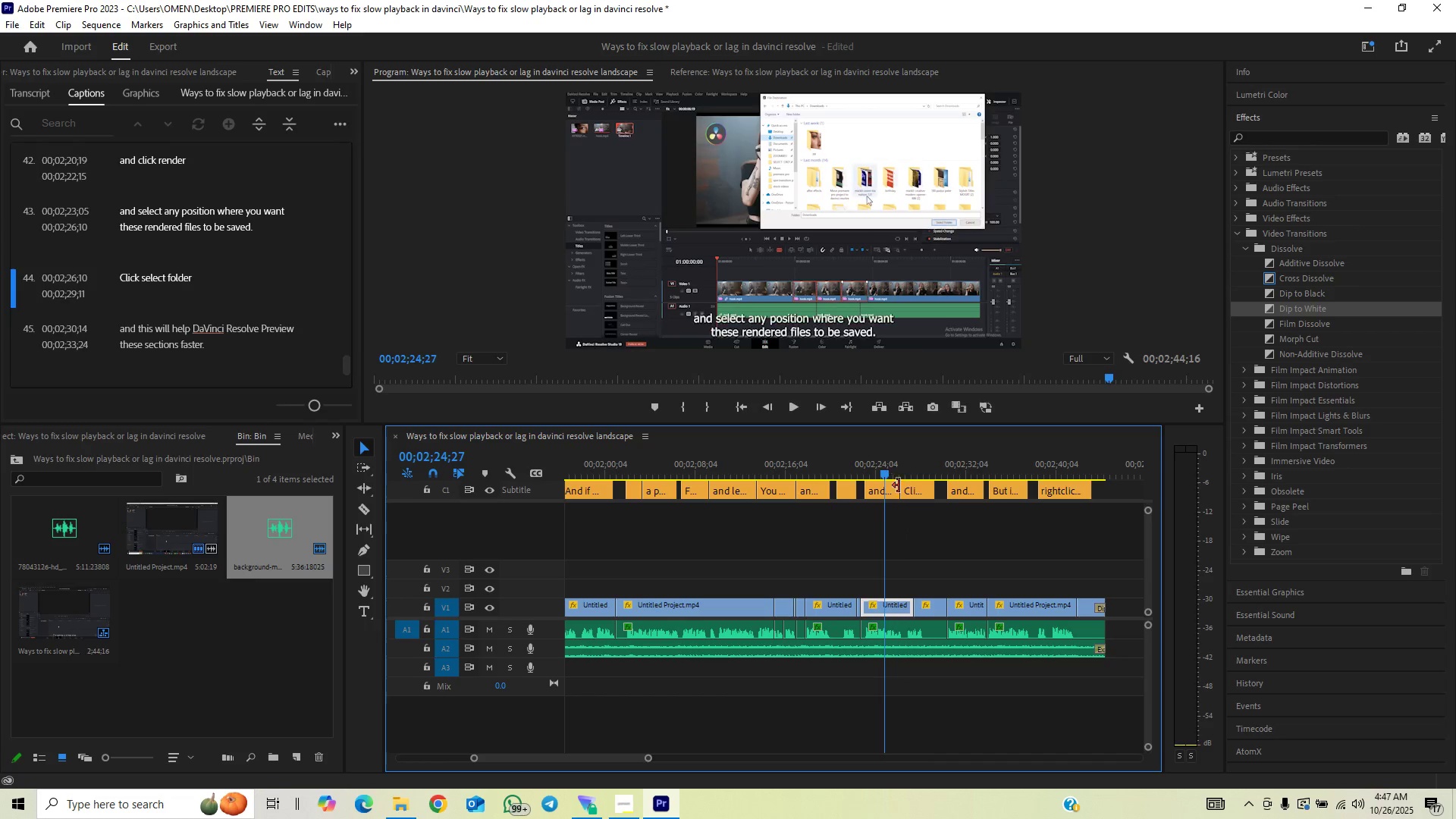 
key(Space)
 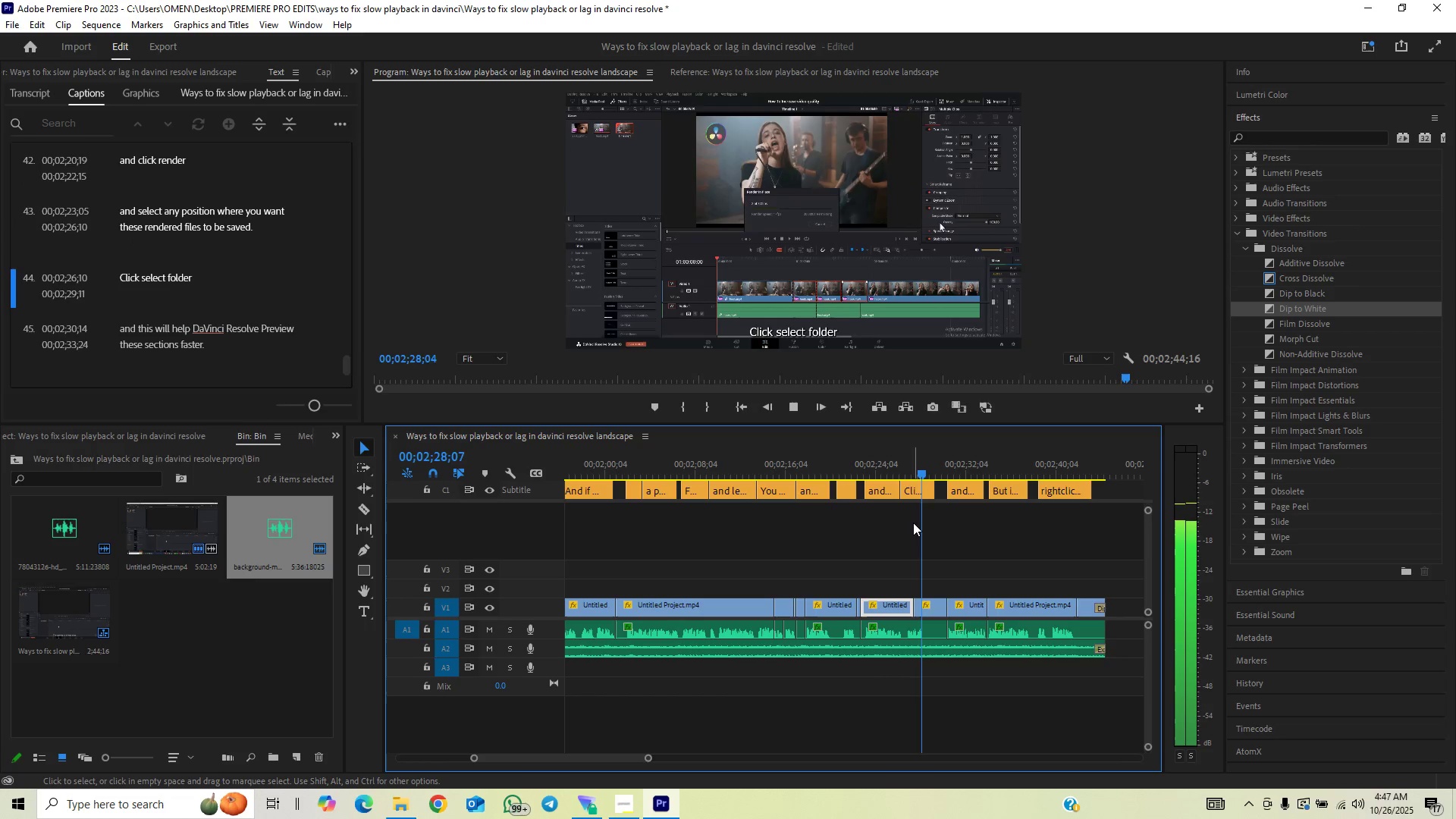 
key(Space)
 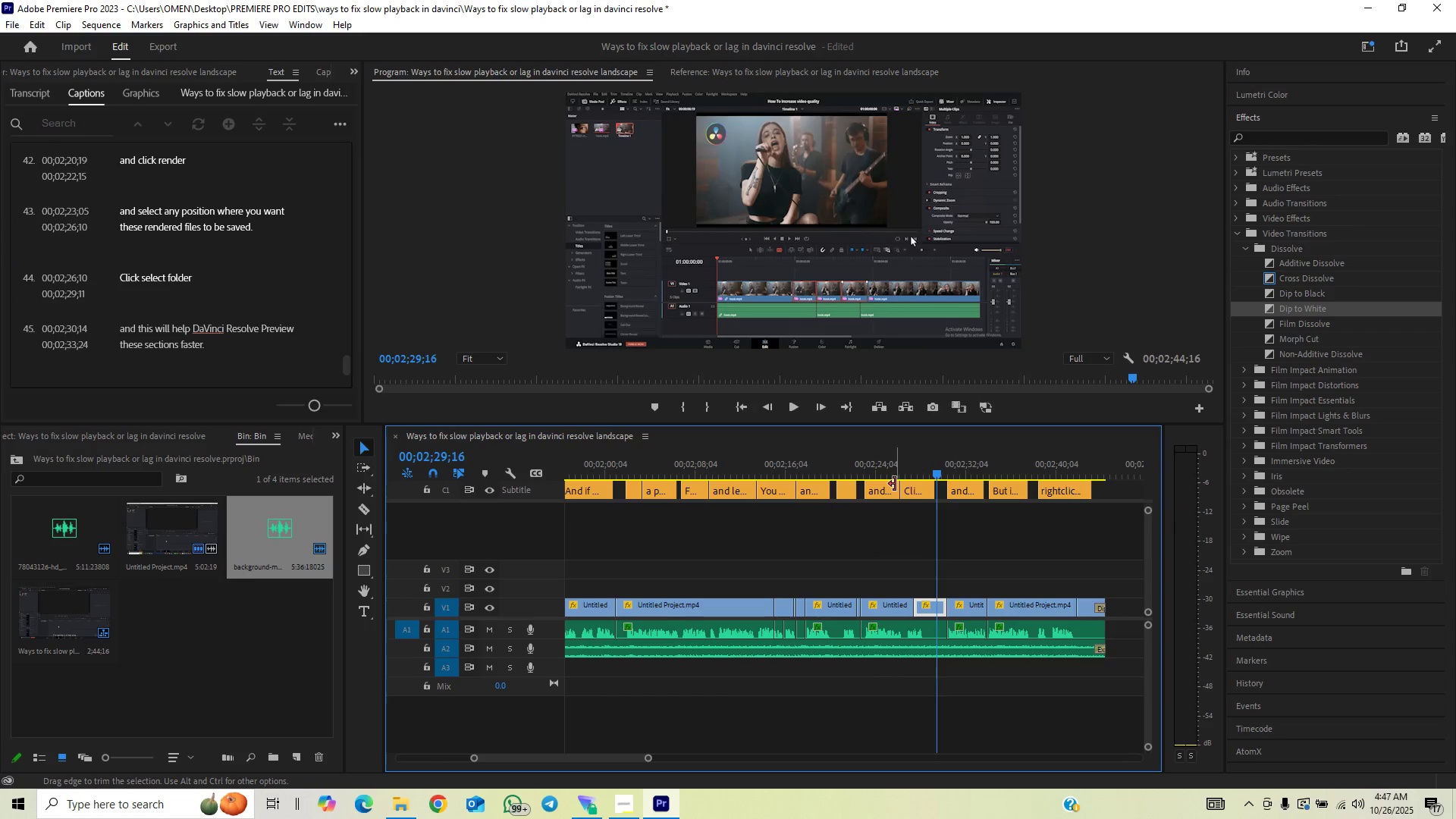 
left_click_drag(start_coordinate=[896, 487], to_coordinate=[888, 519])
 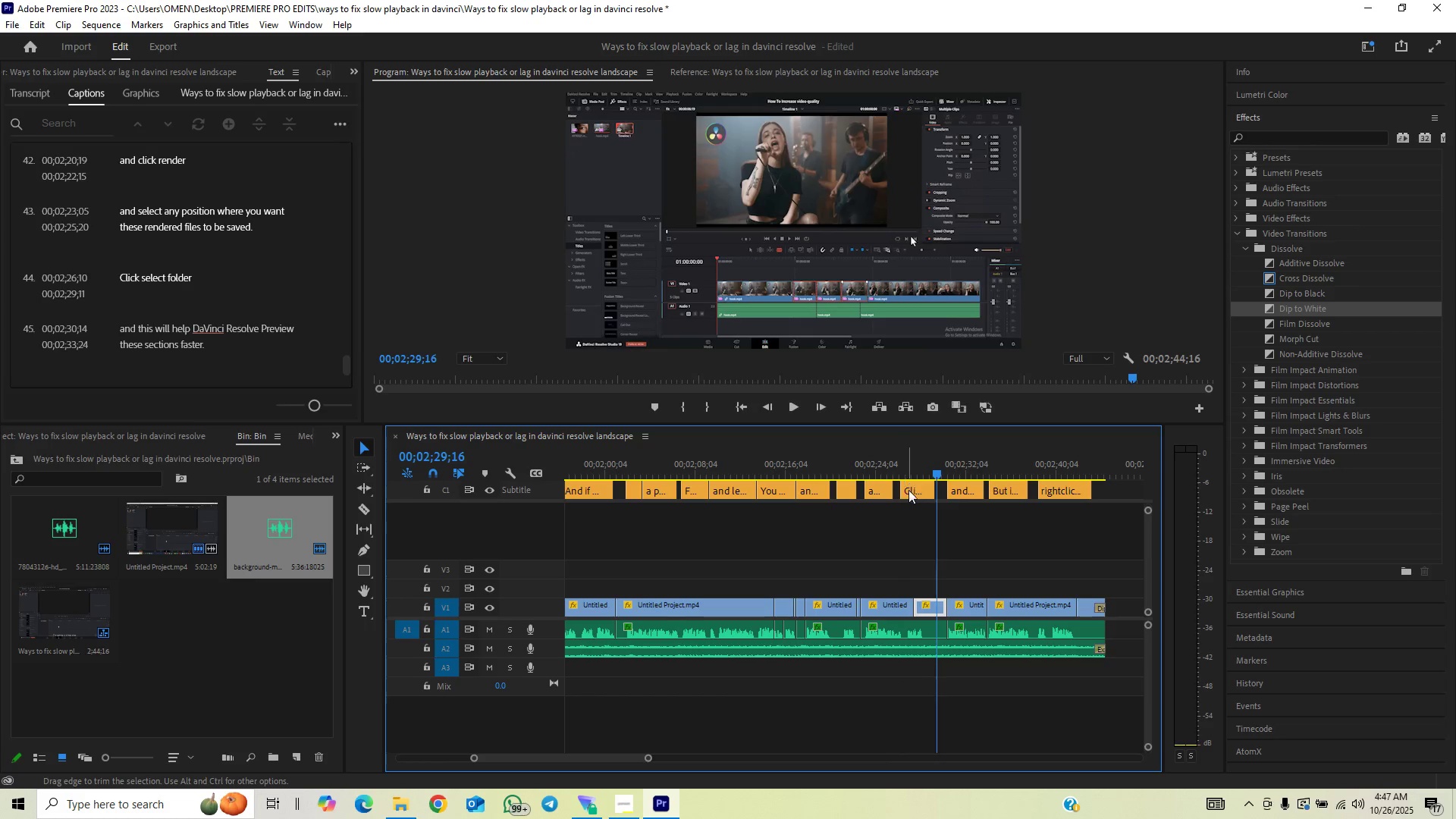 
left_click_drag(start_coordinate=[914, 488], to_coordinate=[908, 494])
 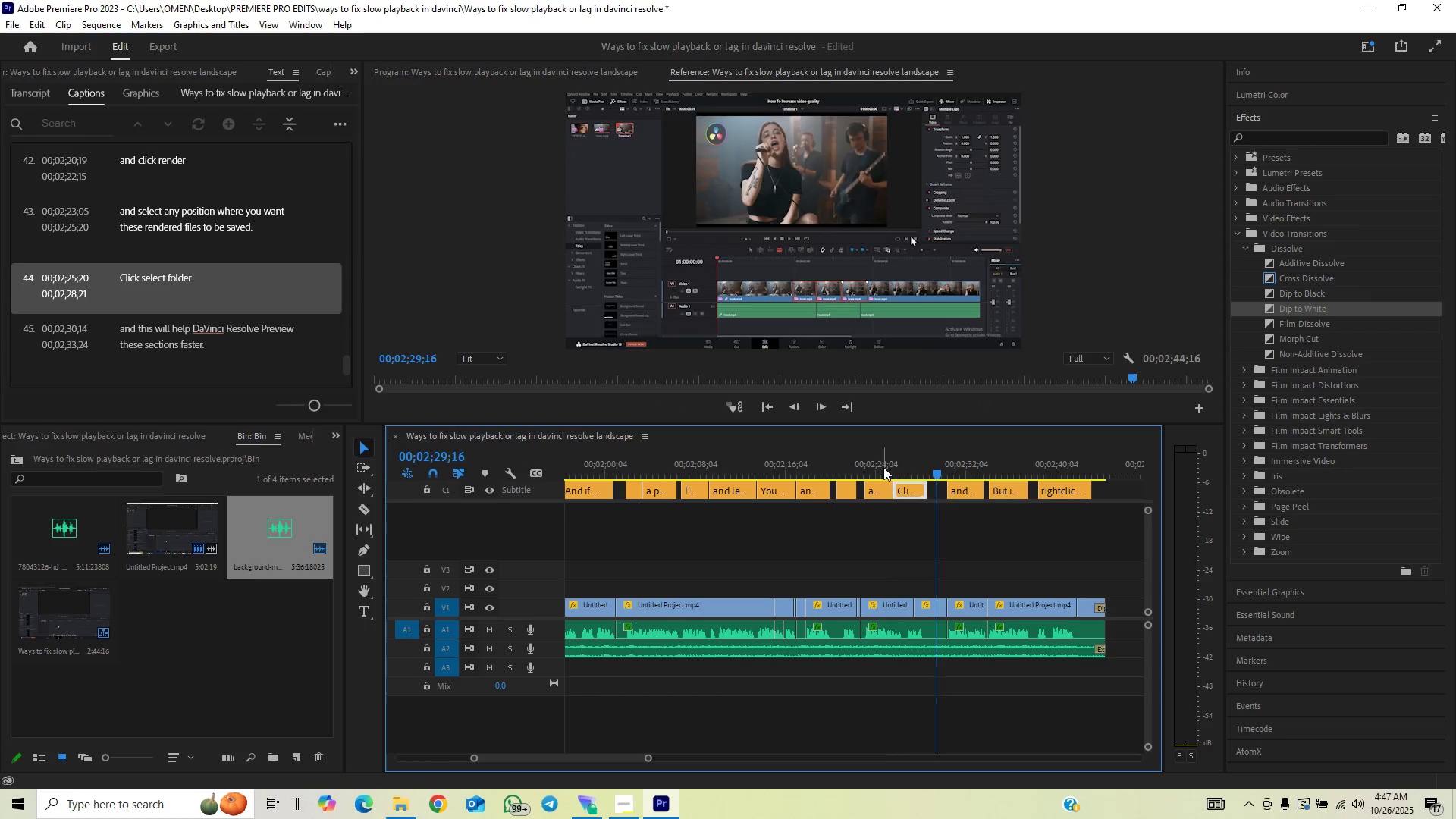 
left_click([883, 467])
 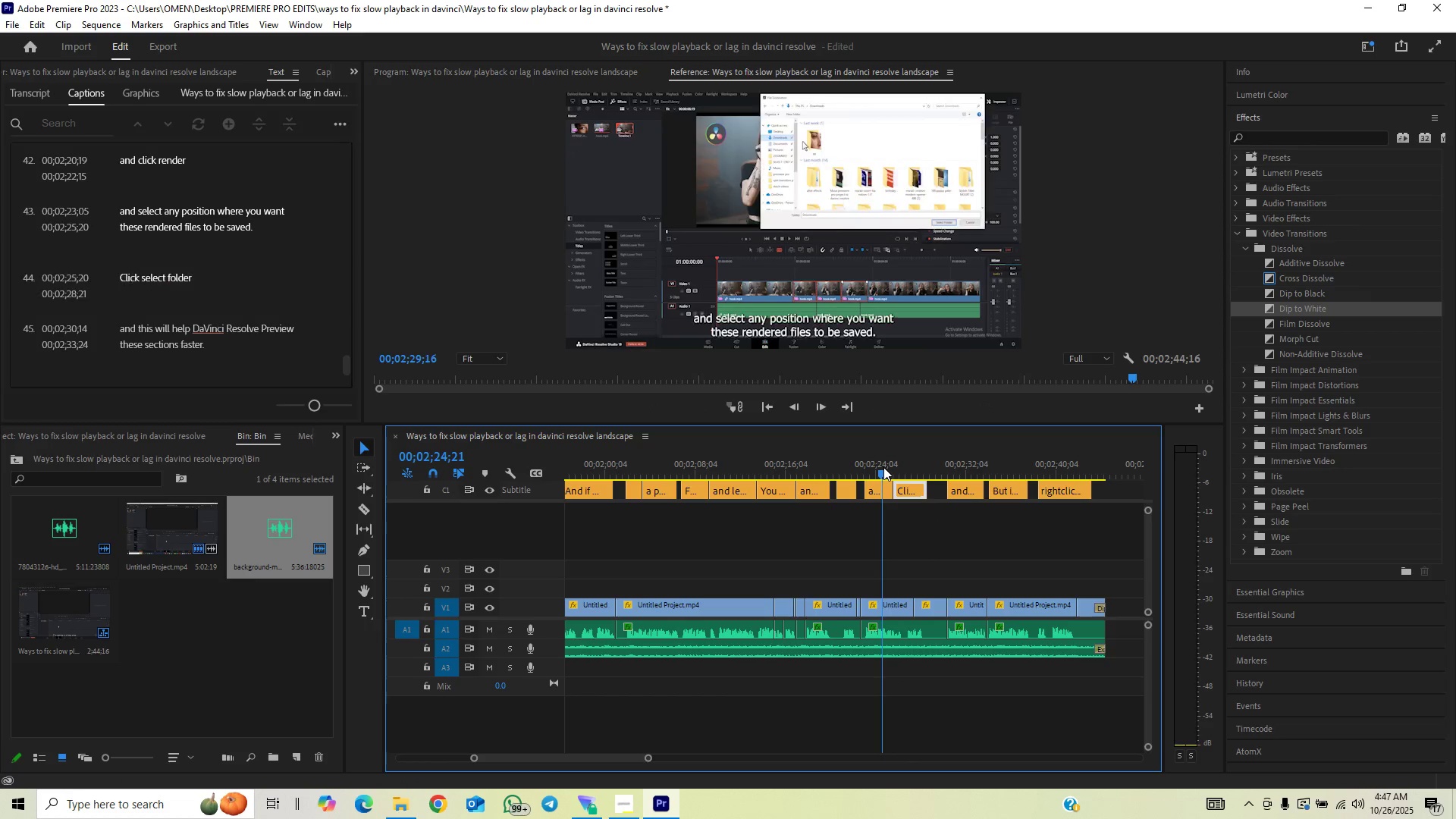 
key(Space)
 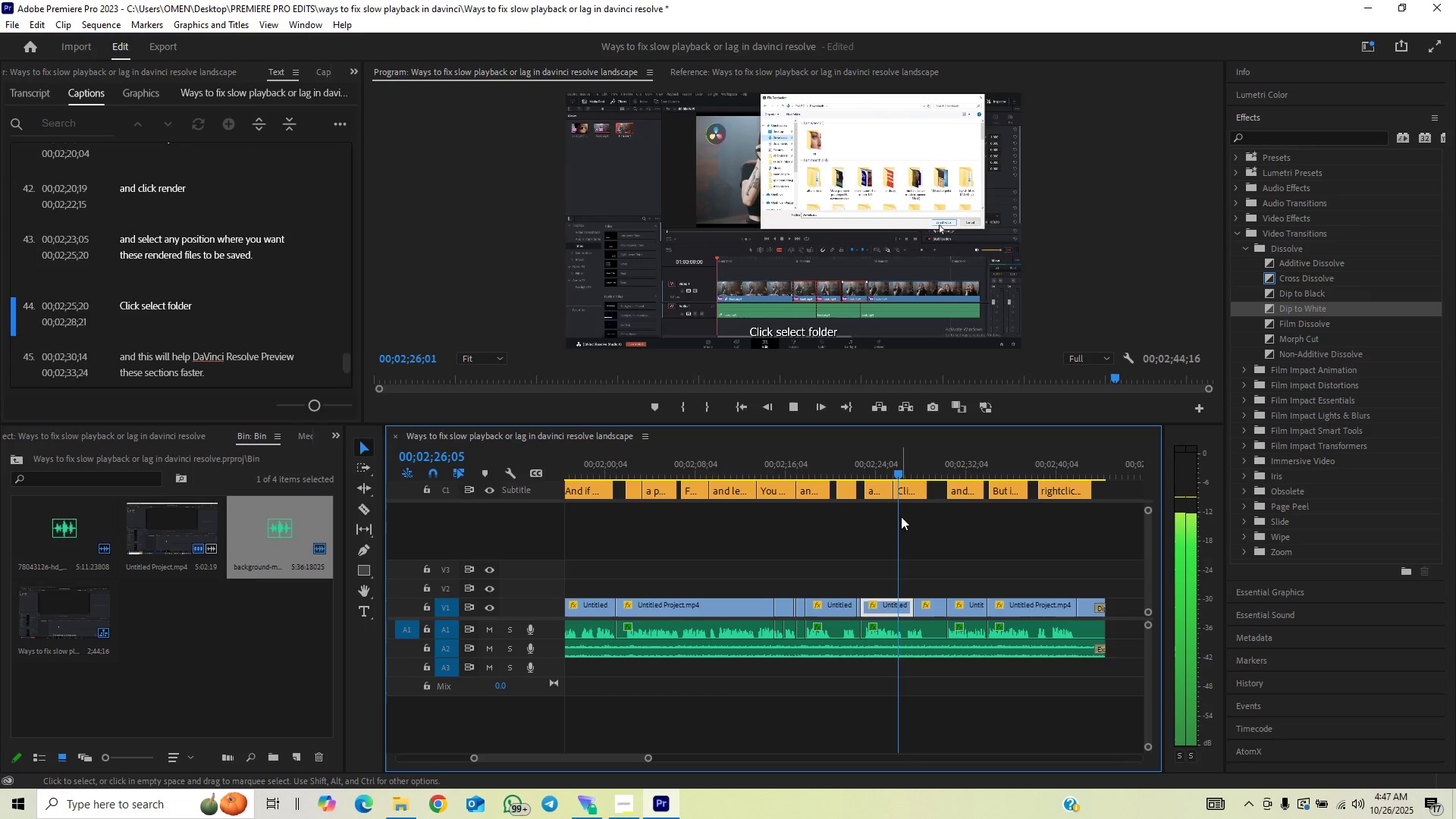 
left_click([855, 470])
 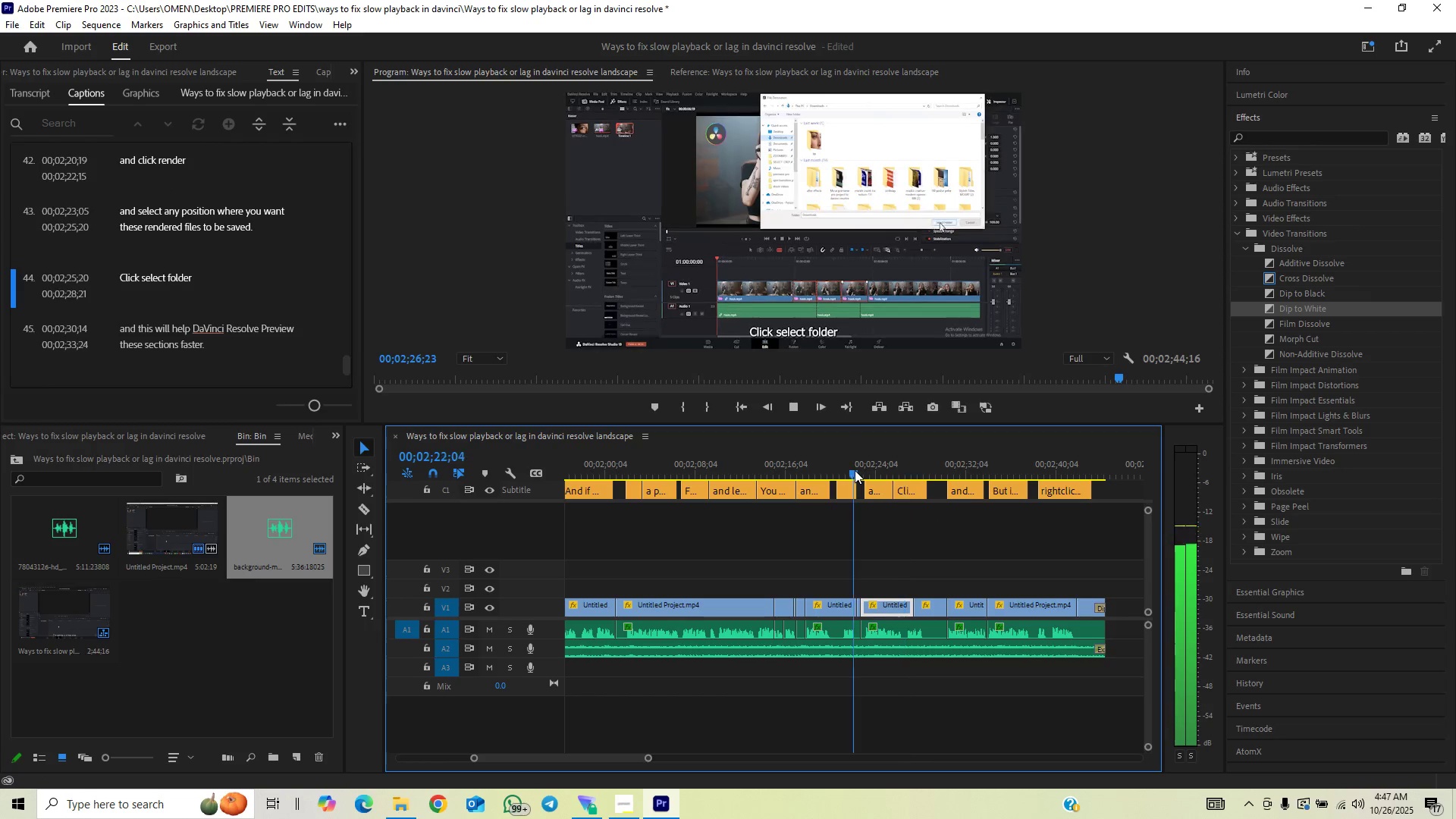 
key(Space)
 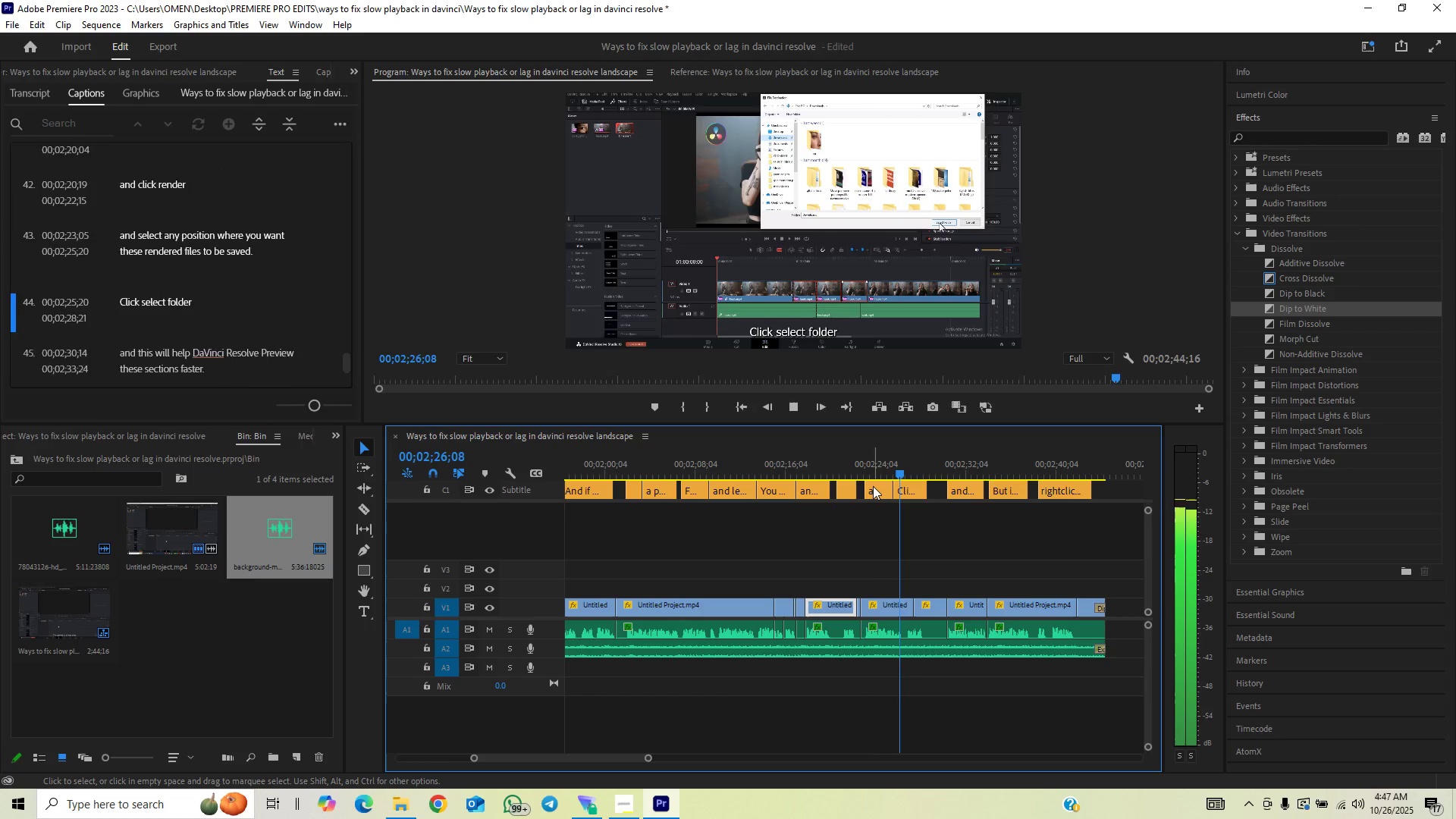 
wait(6.46)
 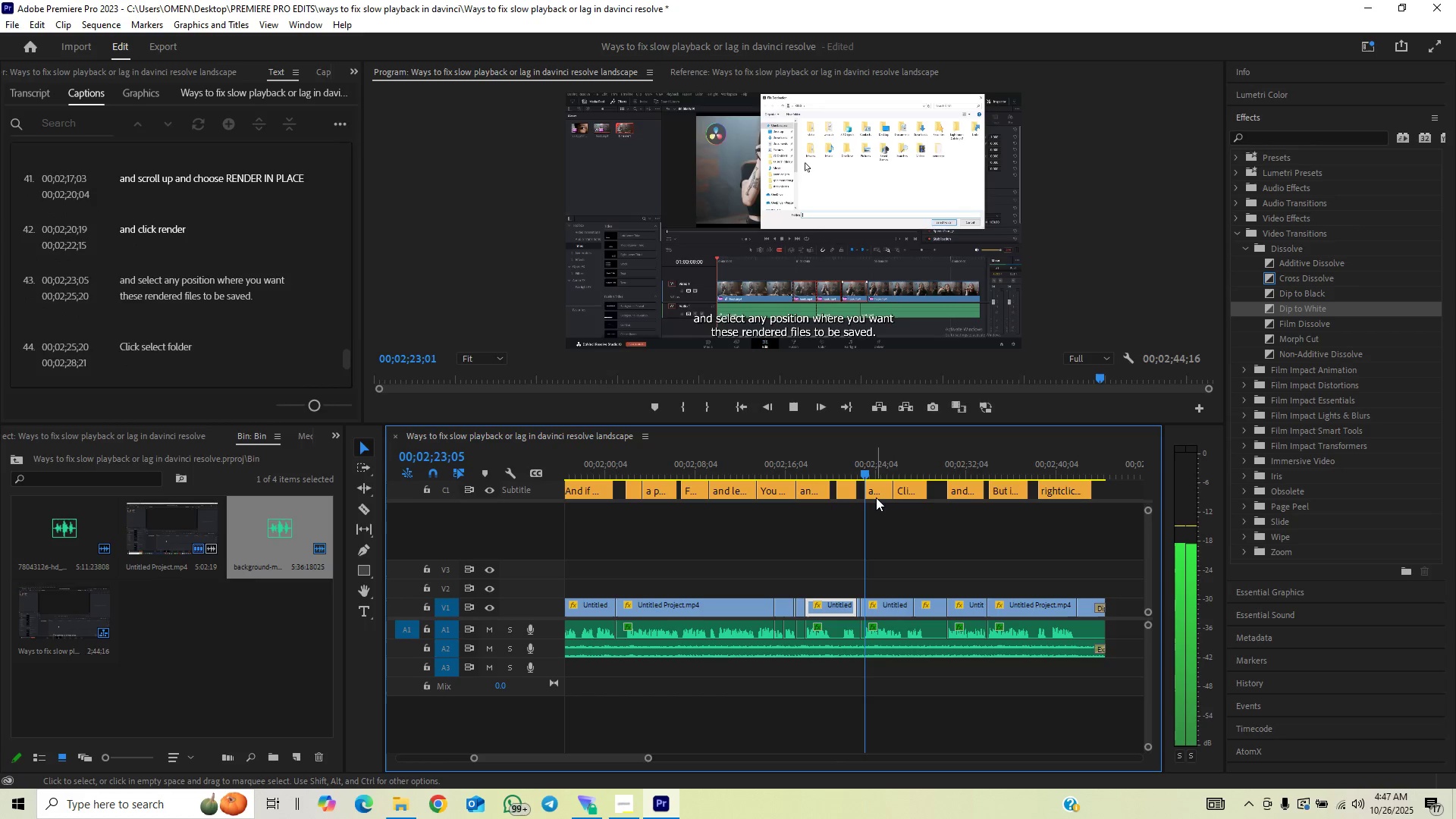 
key(Space)
 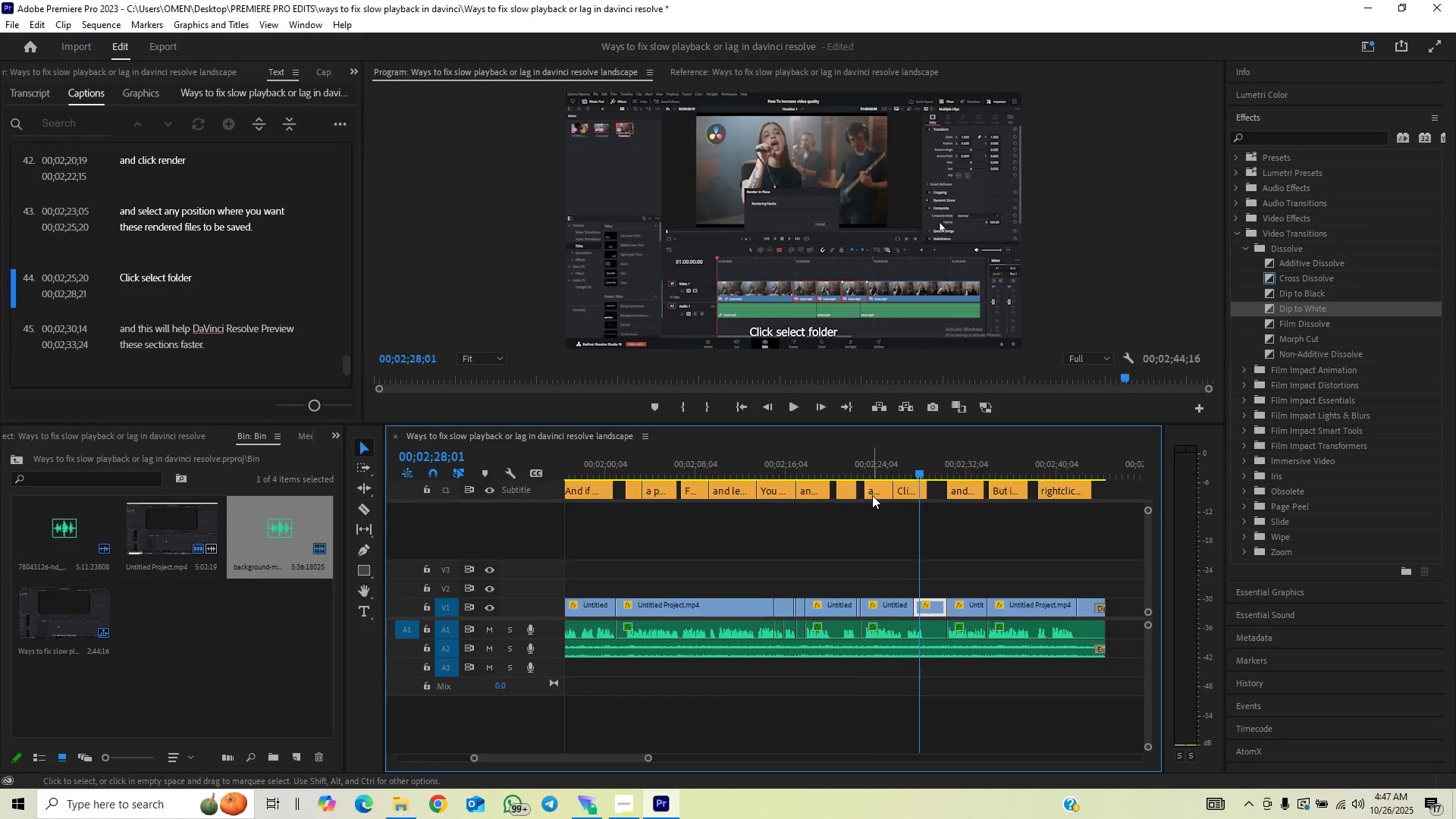 
key(Control+Z)
 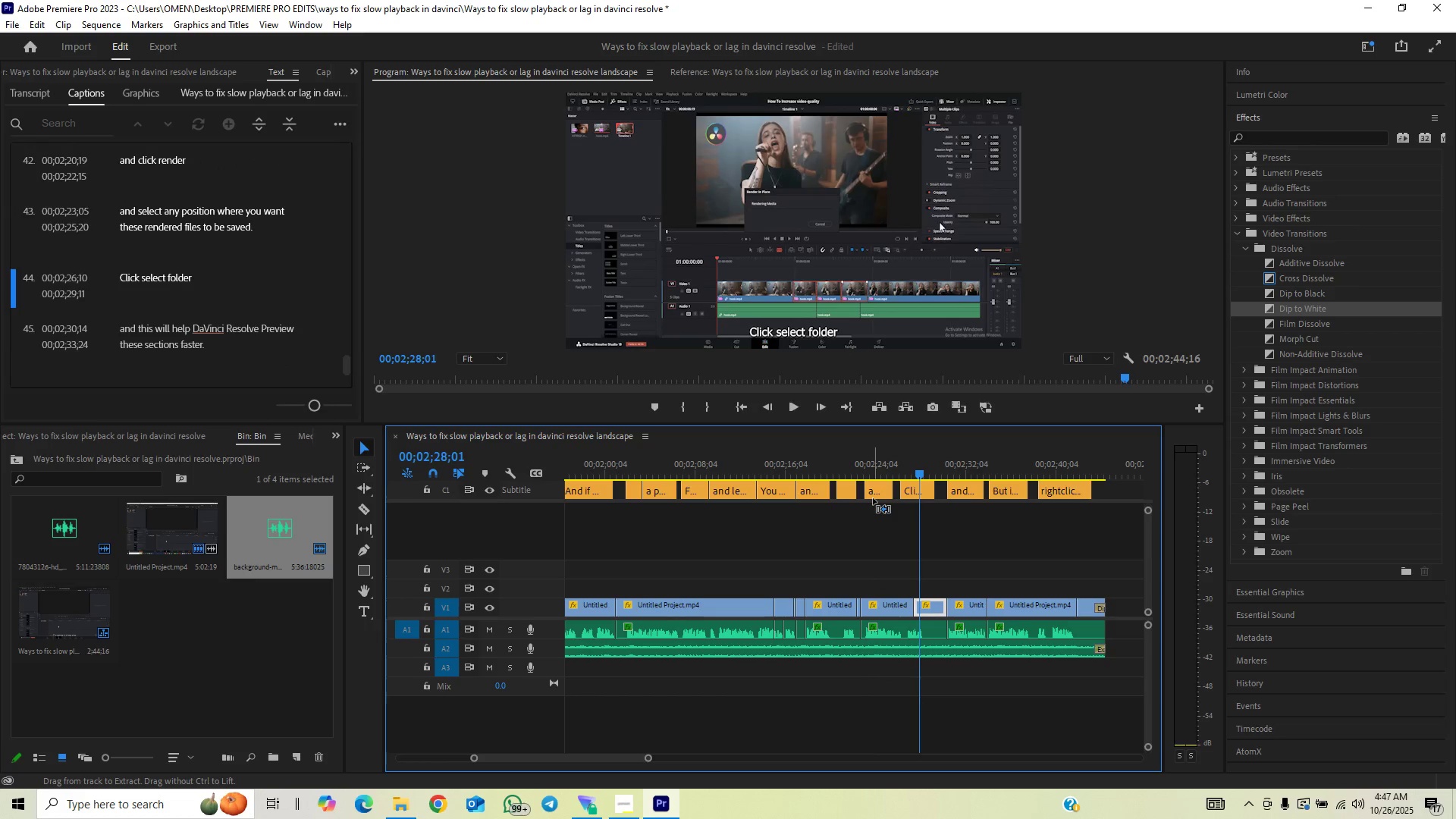 
key(Control+Z)
 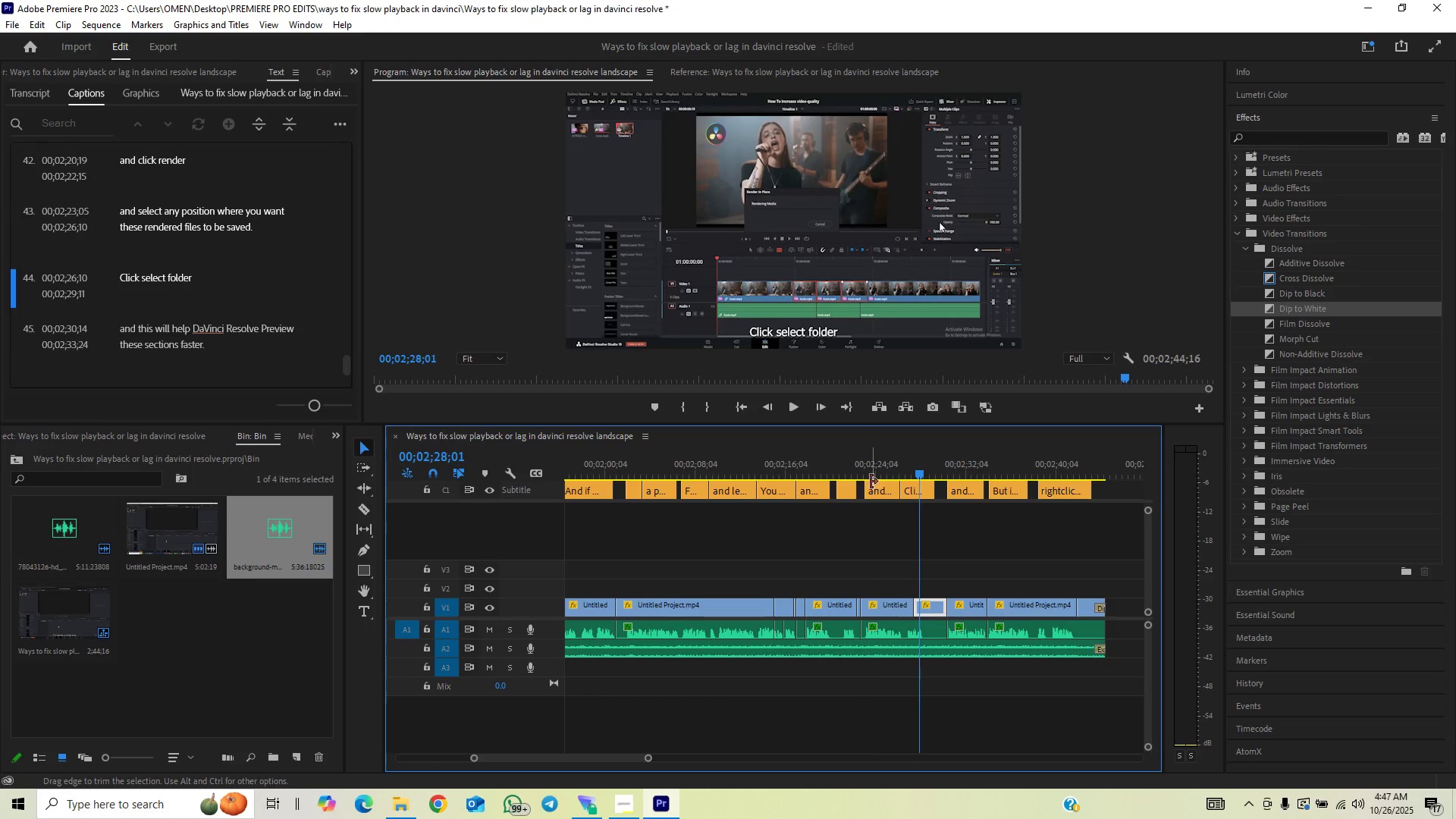 
left_click([869, 474])
 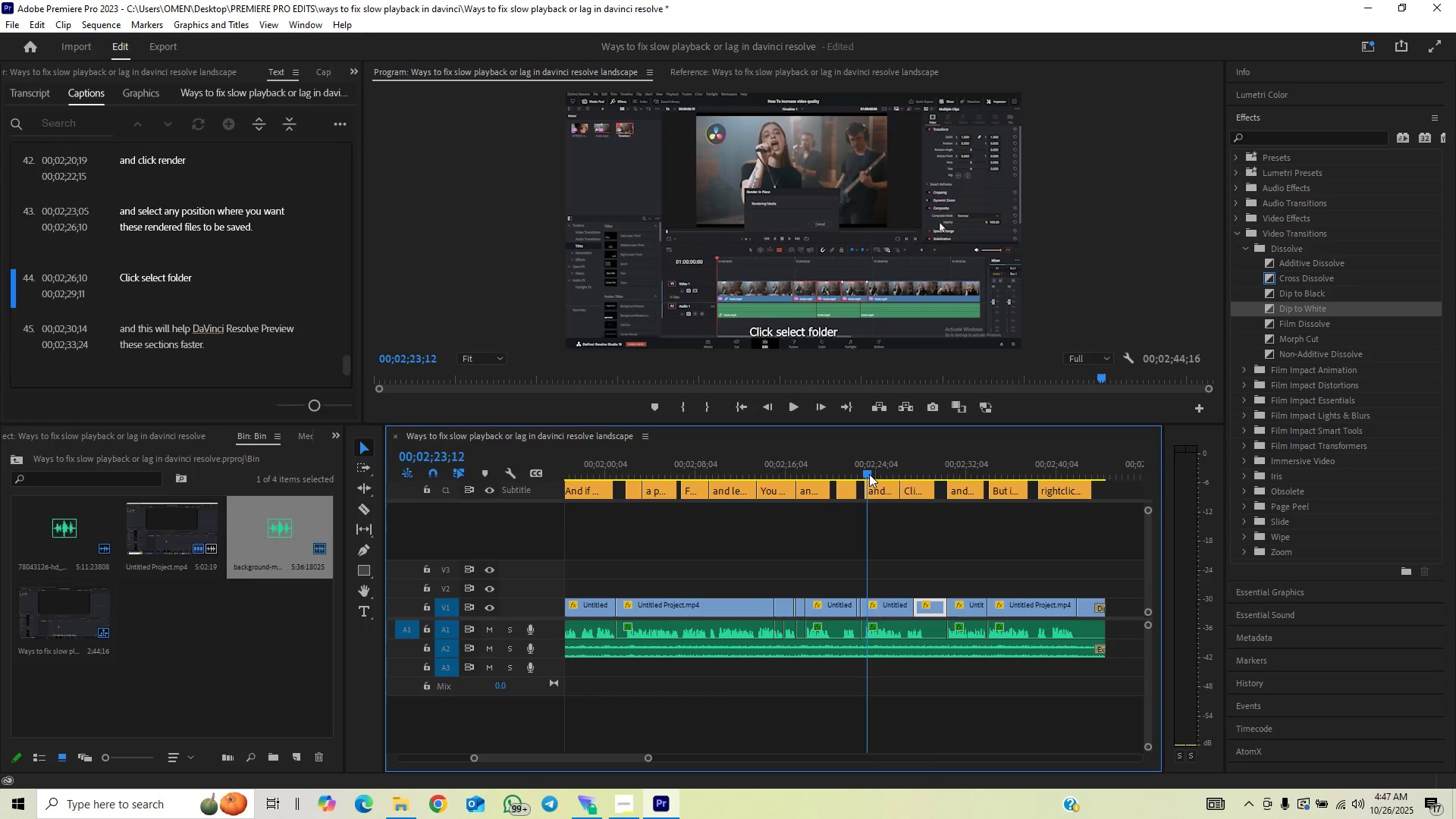 
key(Space)
 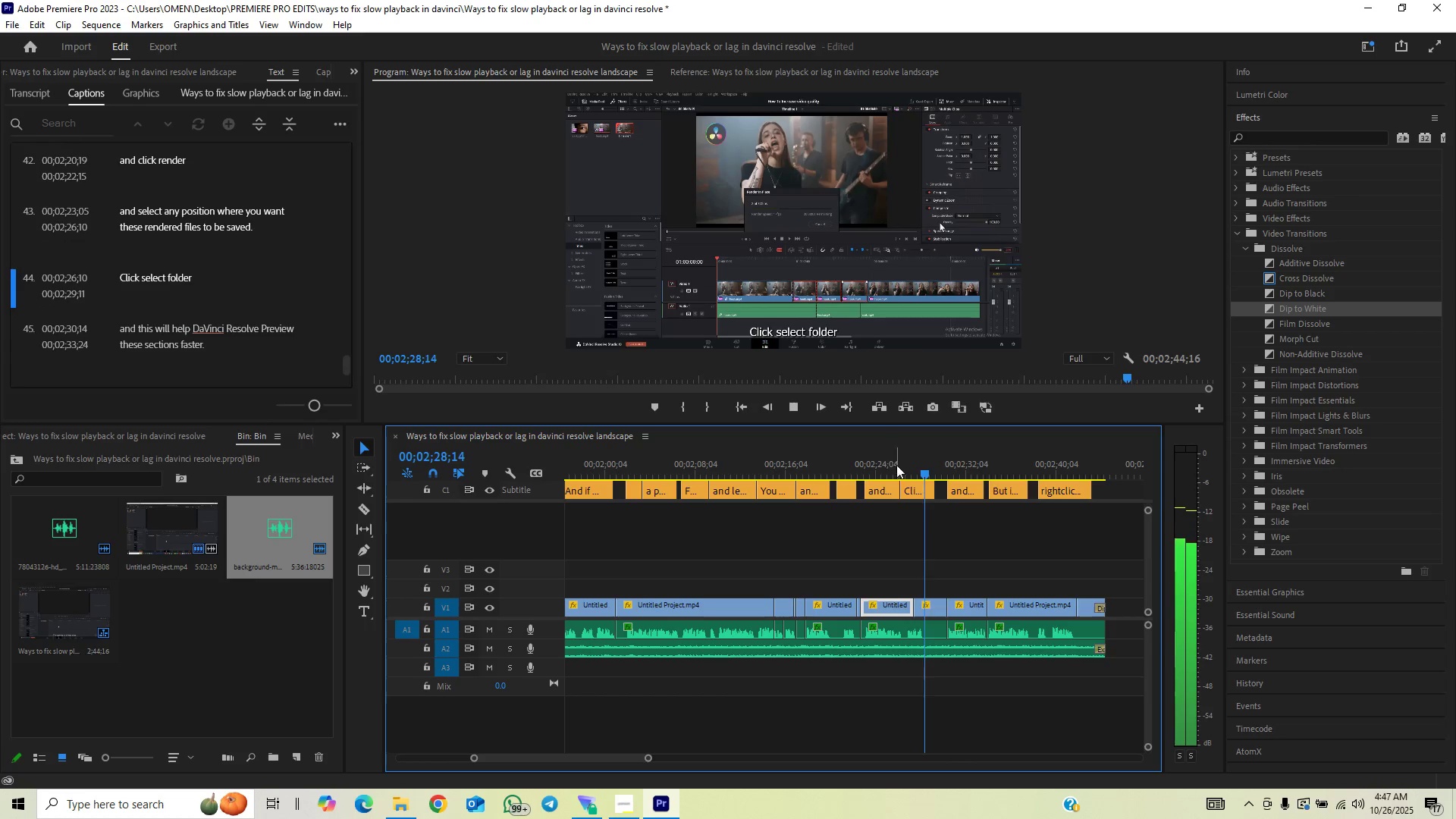 
wait(7.79)
 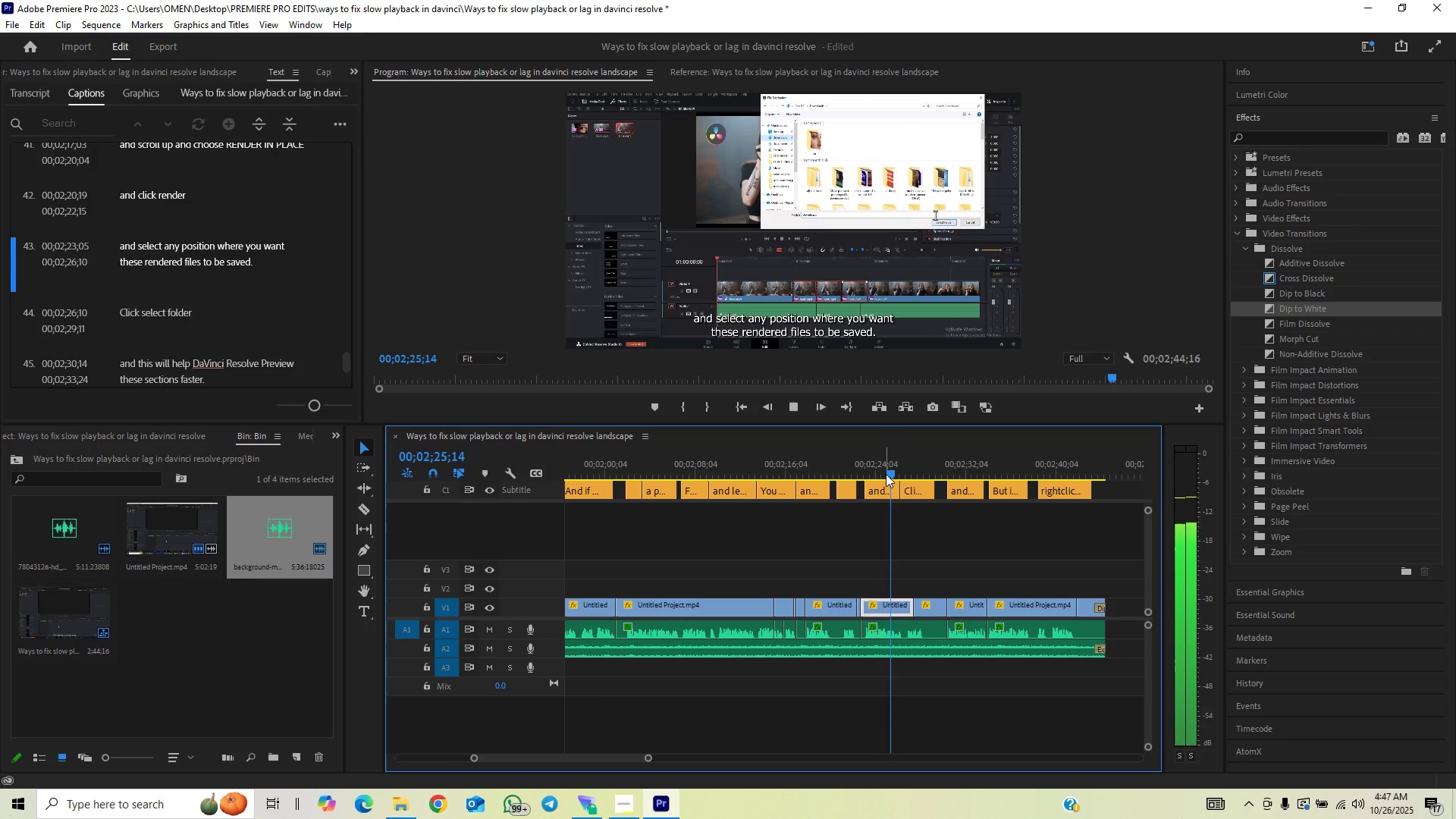 
key(Space)
 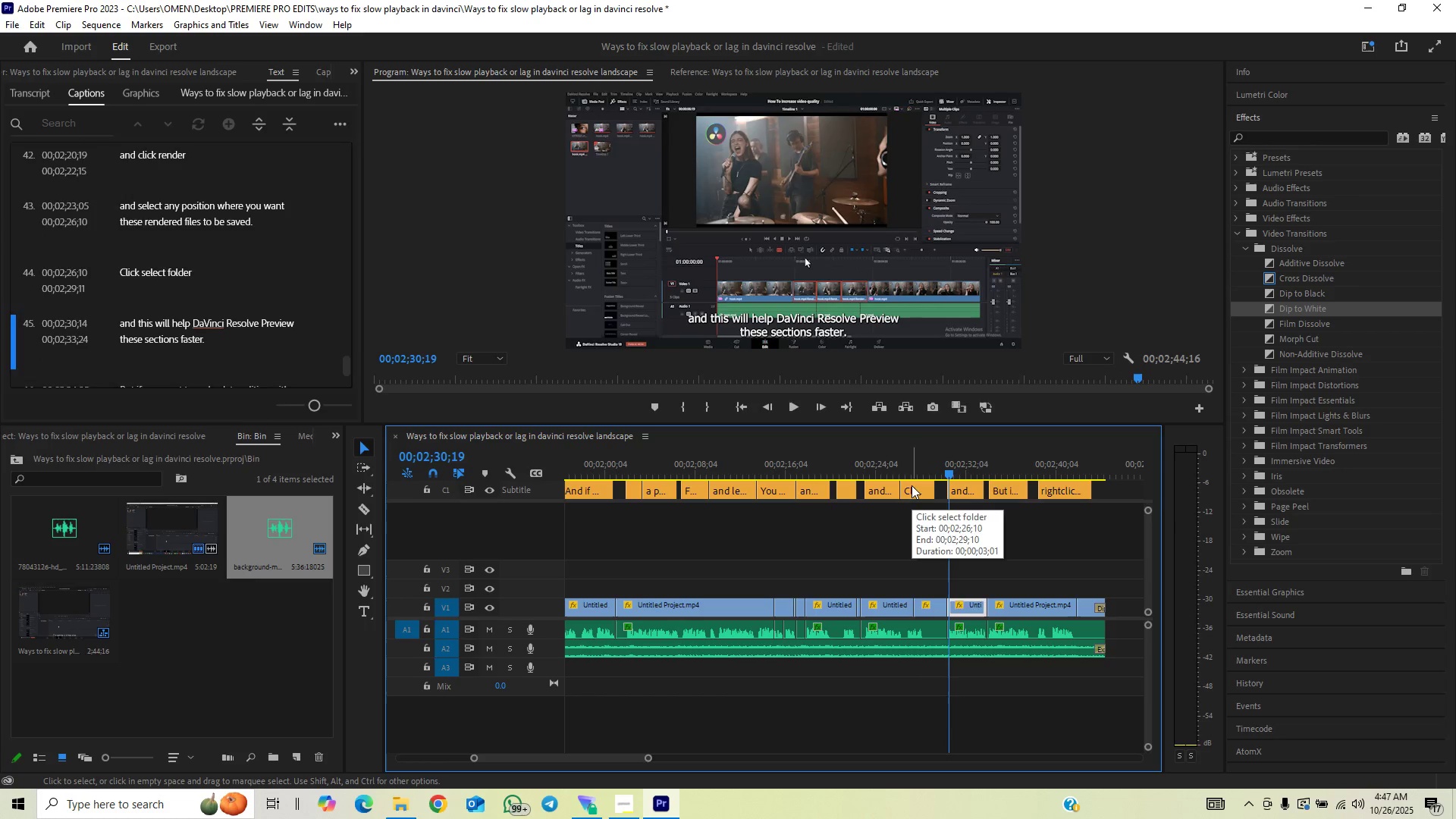 
left_click([912, 485])
 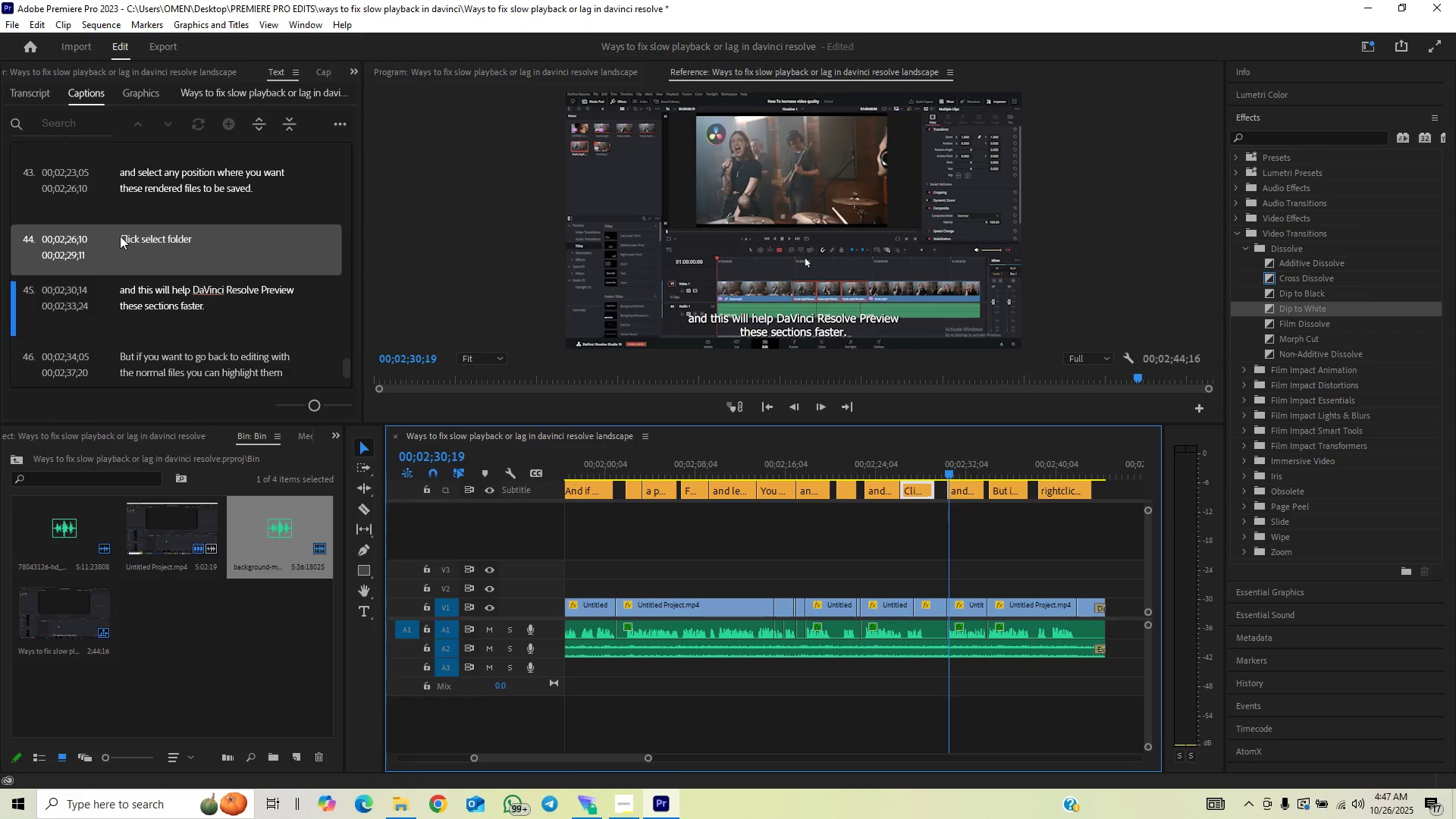 
double_click([120, 236])
 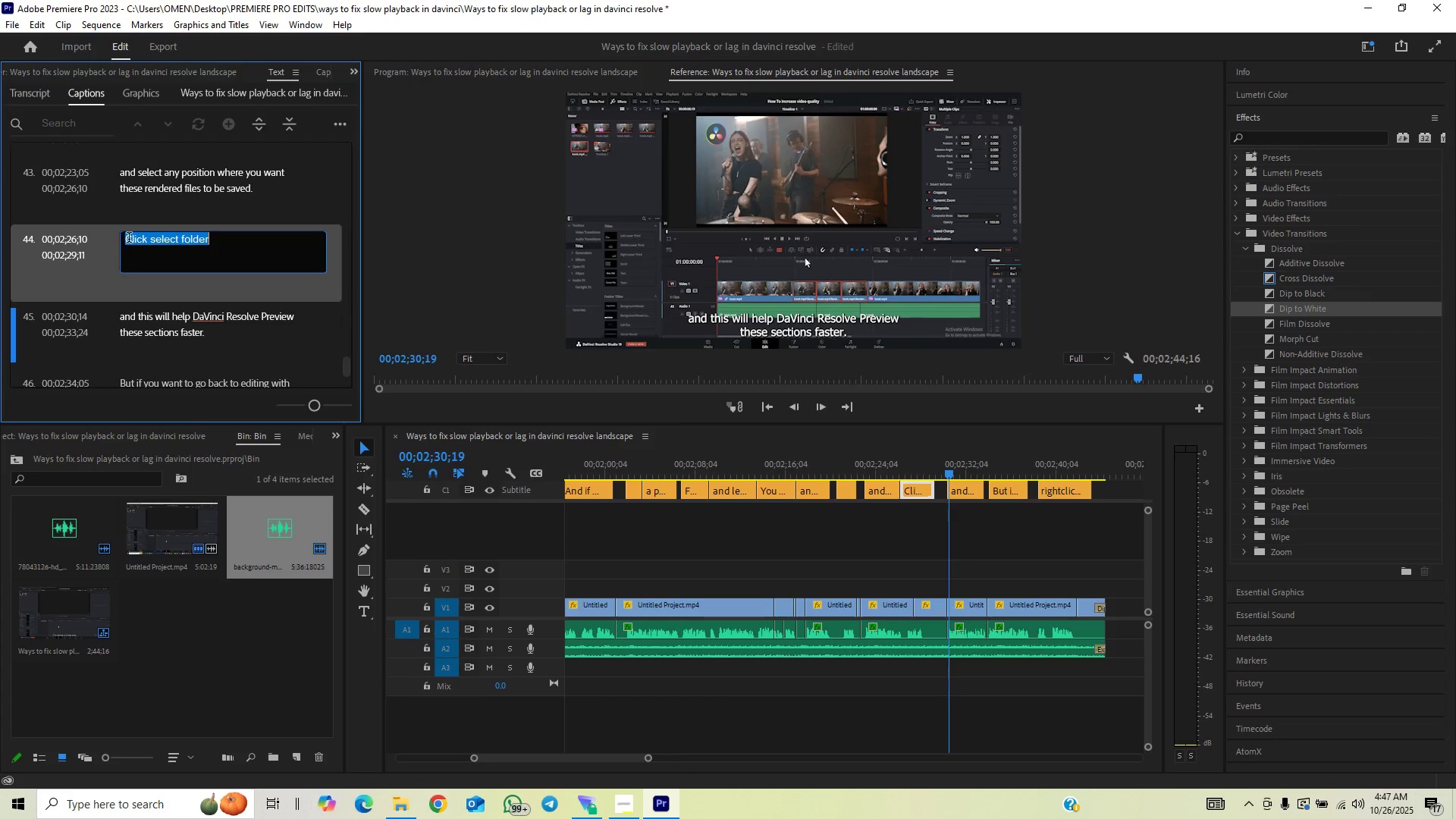 
left_click([129, 239])
 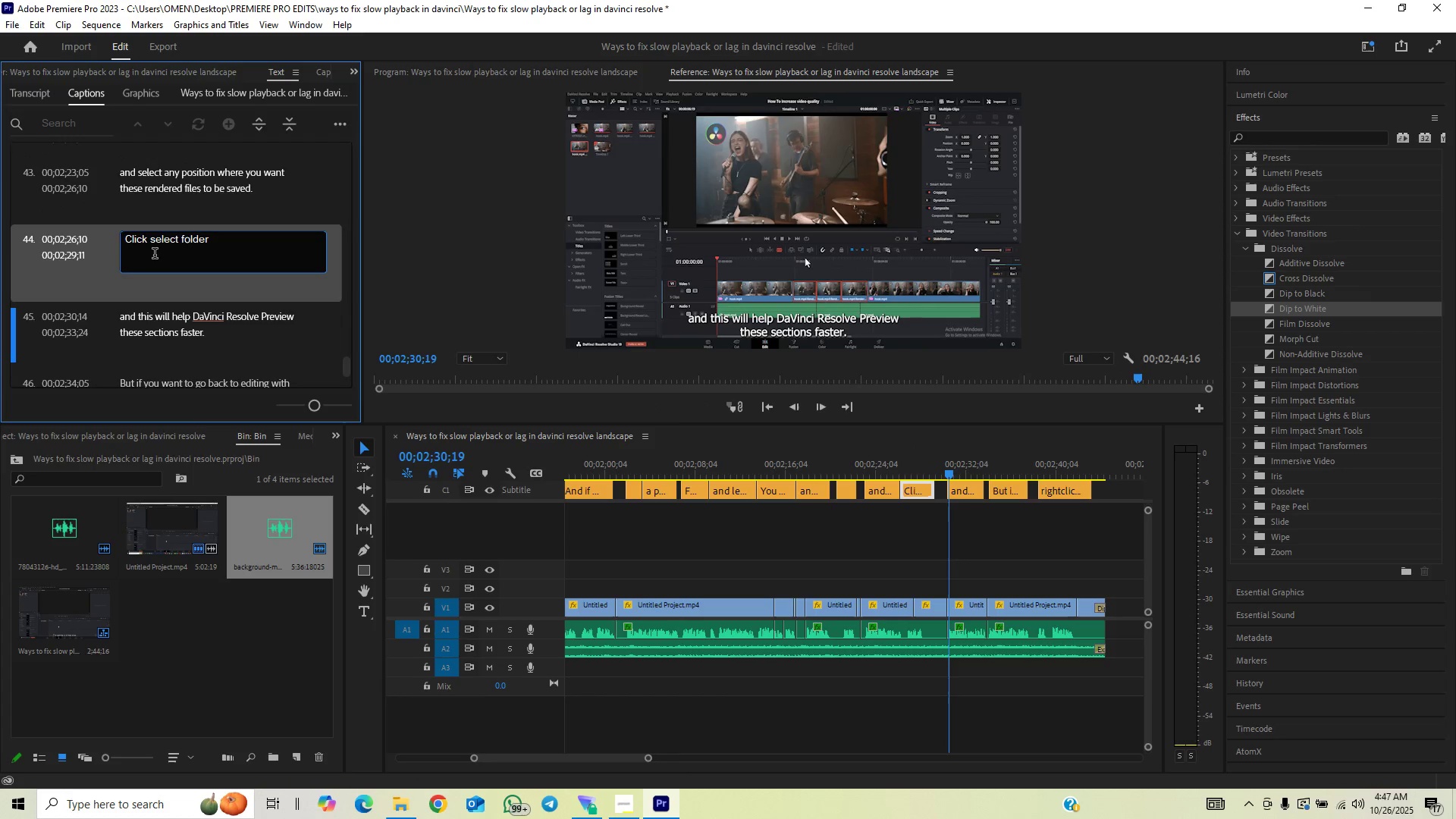 
key(Backspace)
type(And c)
 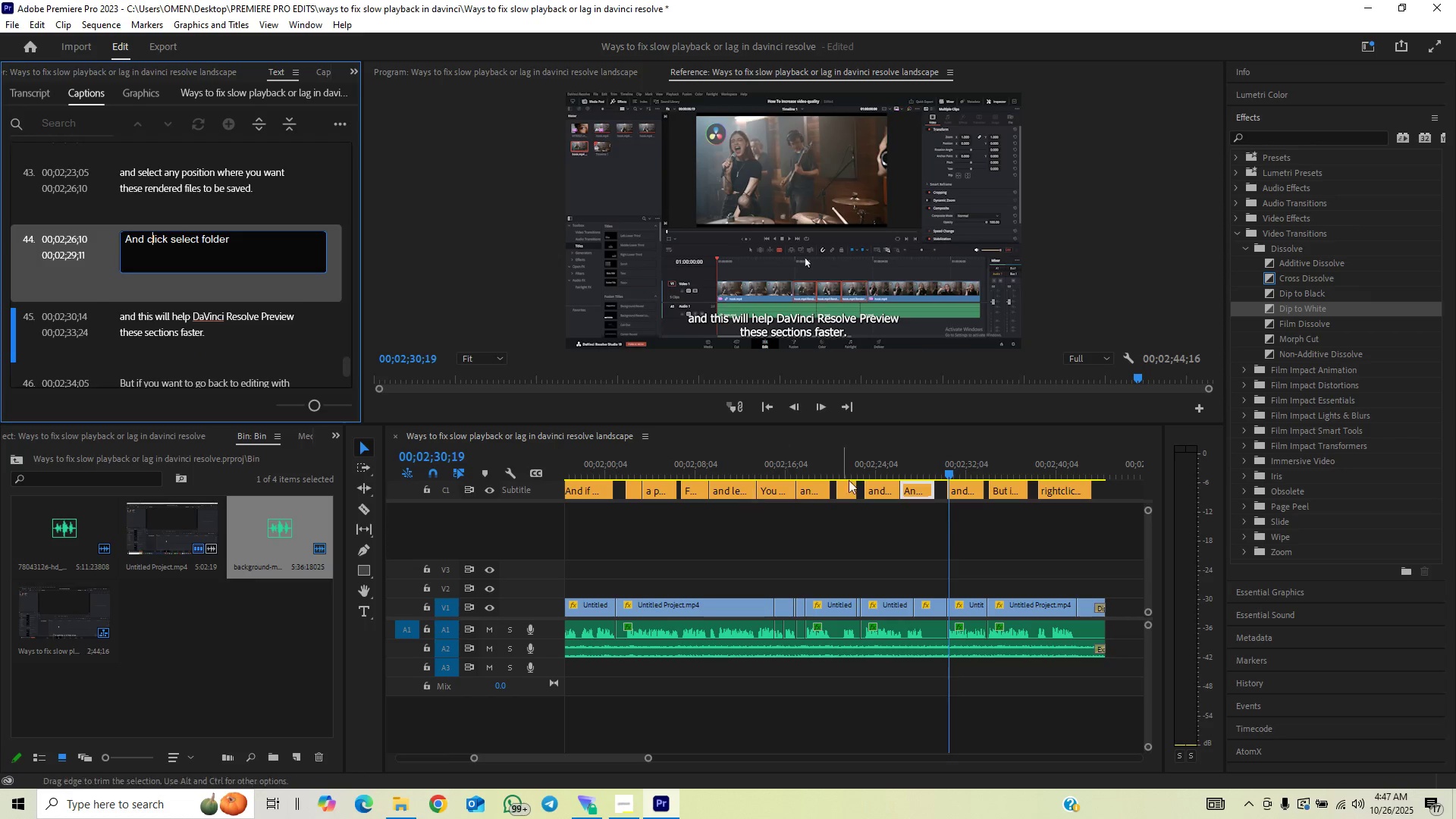 
left_click([890, 469])
 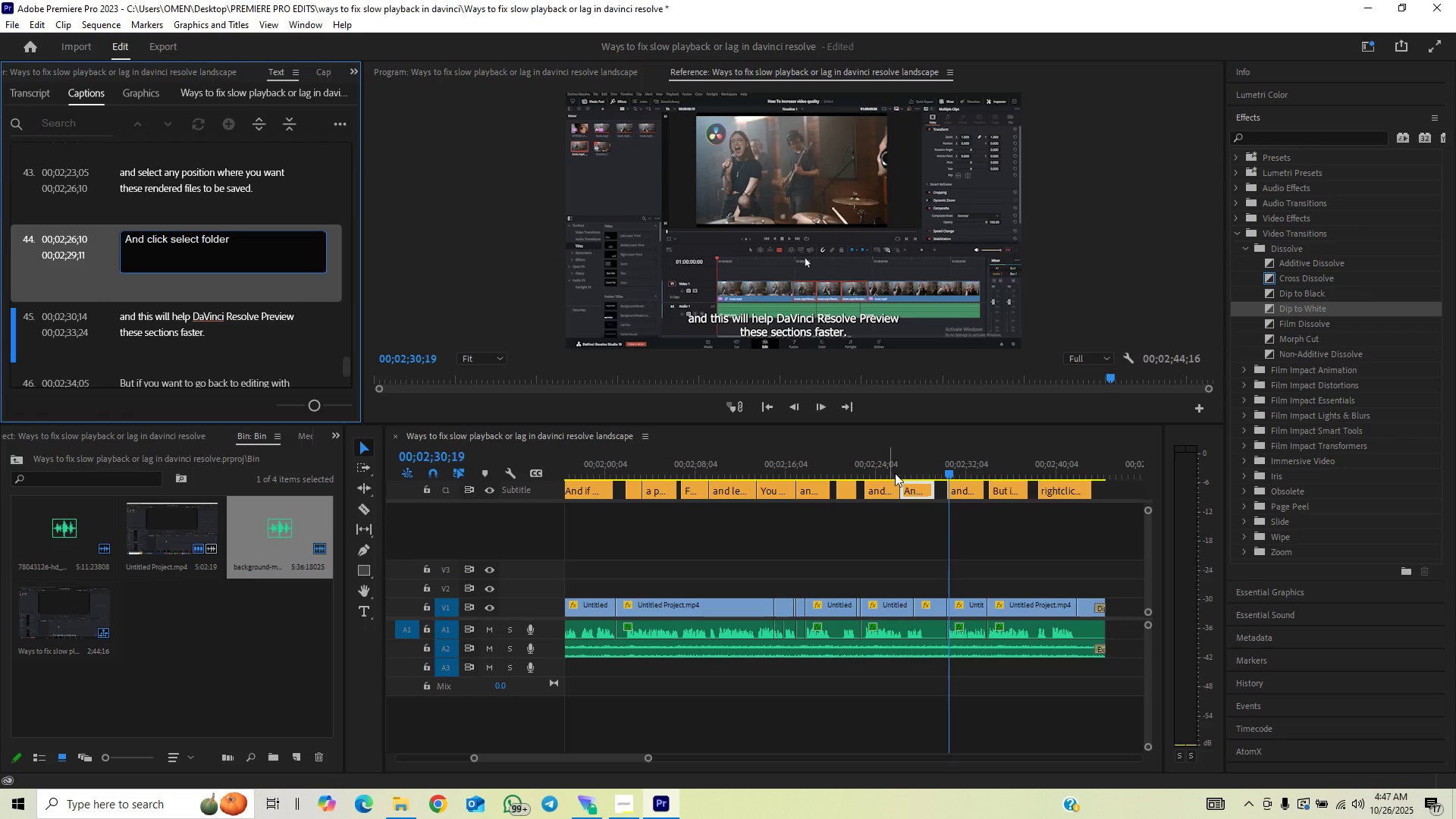 
key(Space)
 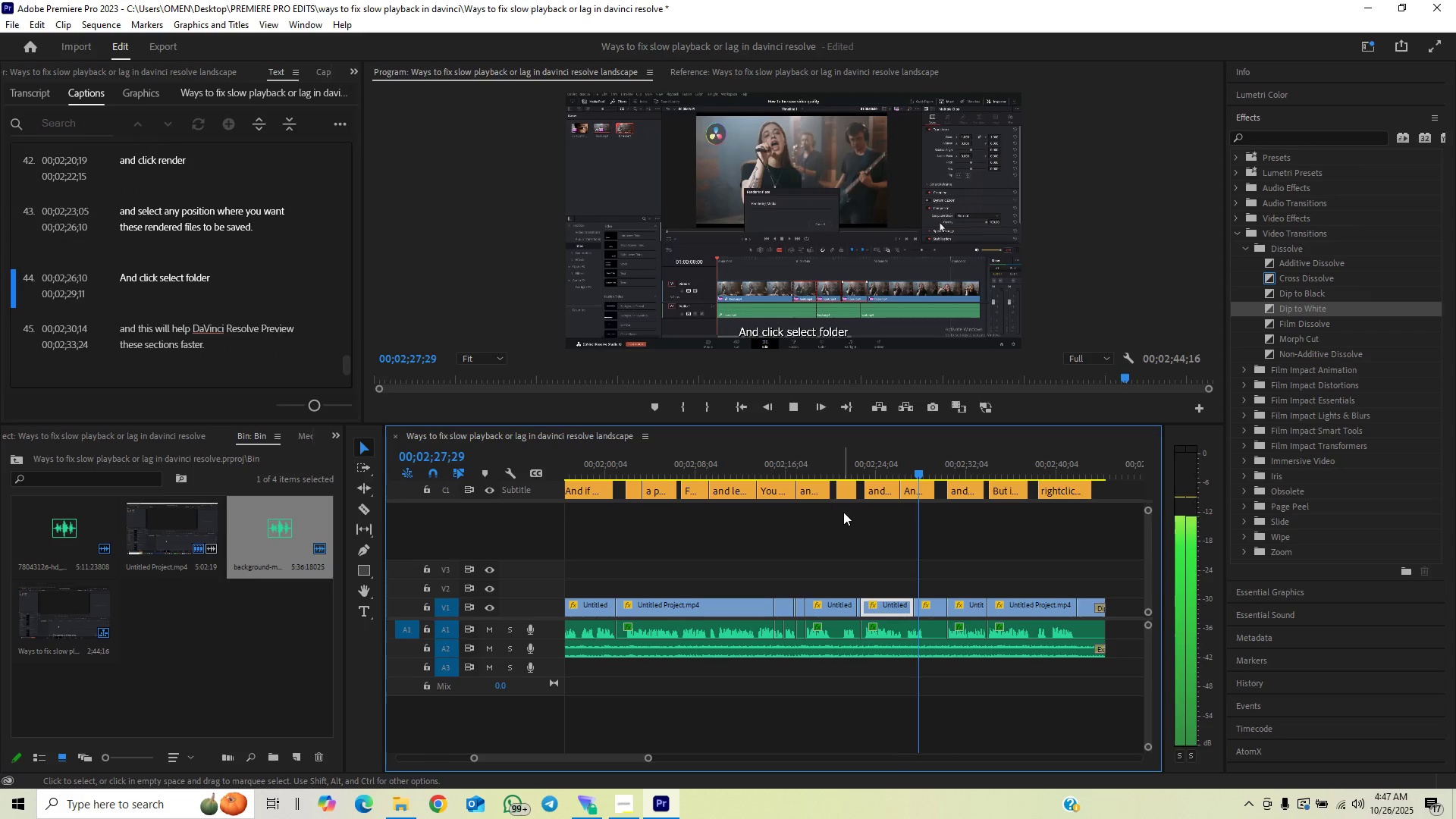 
key(Space)
 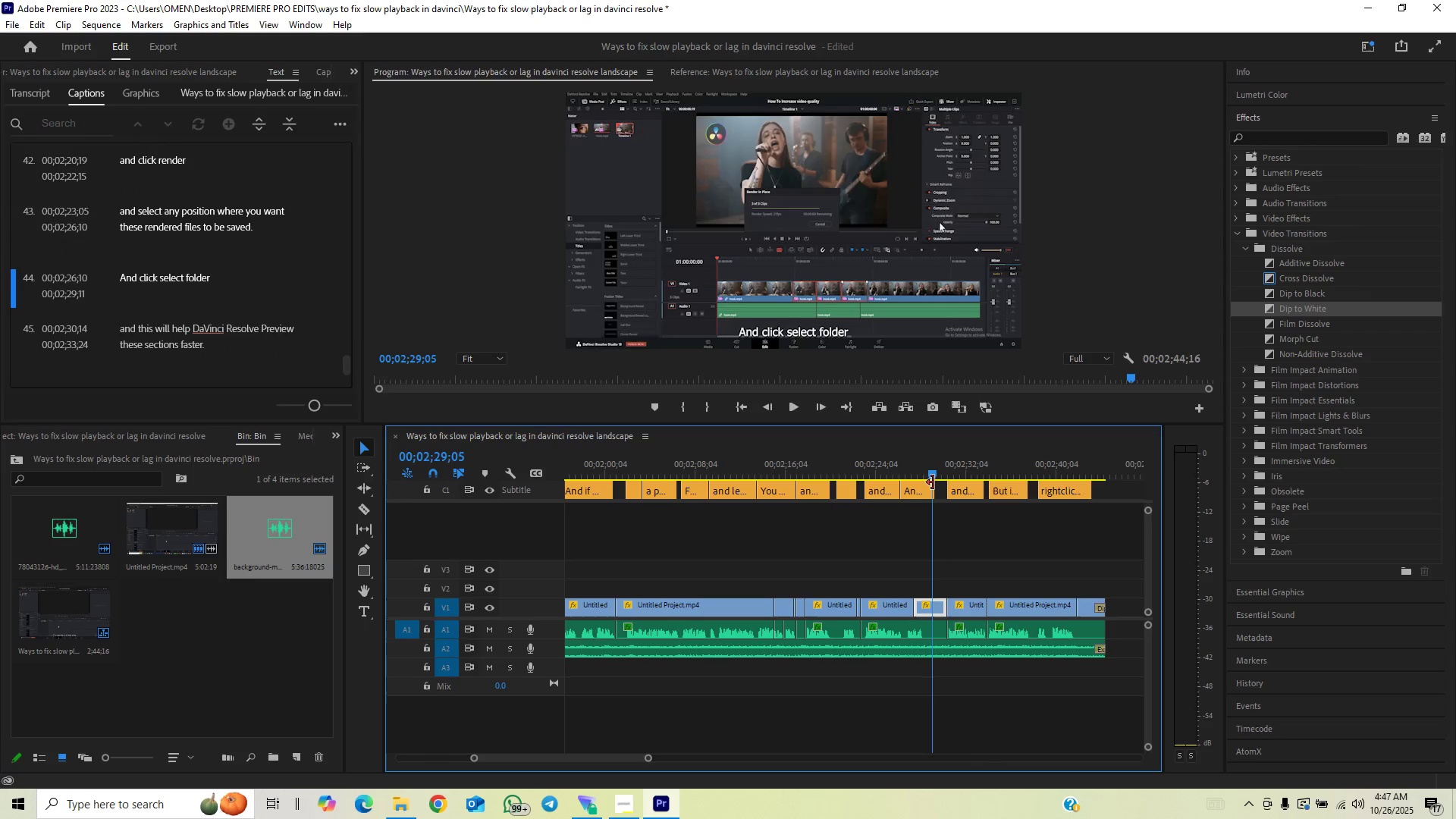 
left_click_drag(start_coordinate=[930, 489], to_coordinate=[921, 511])
 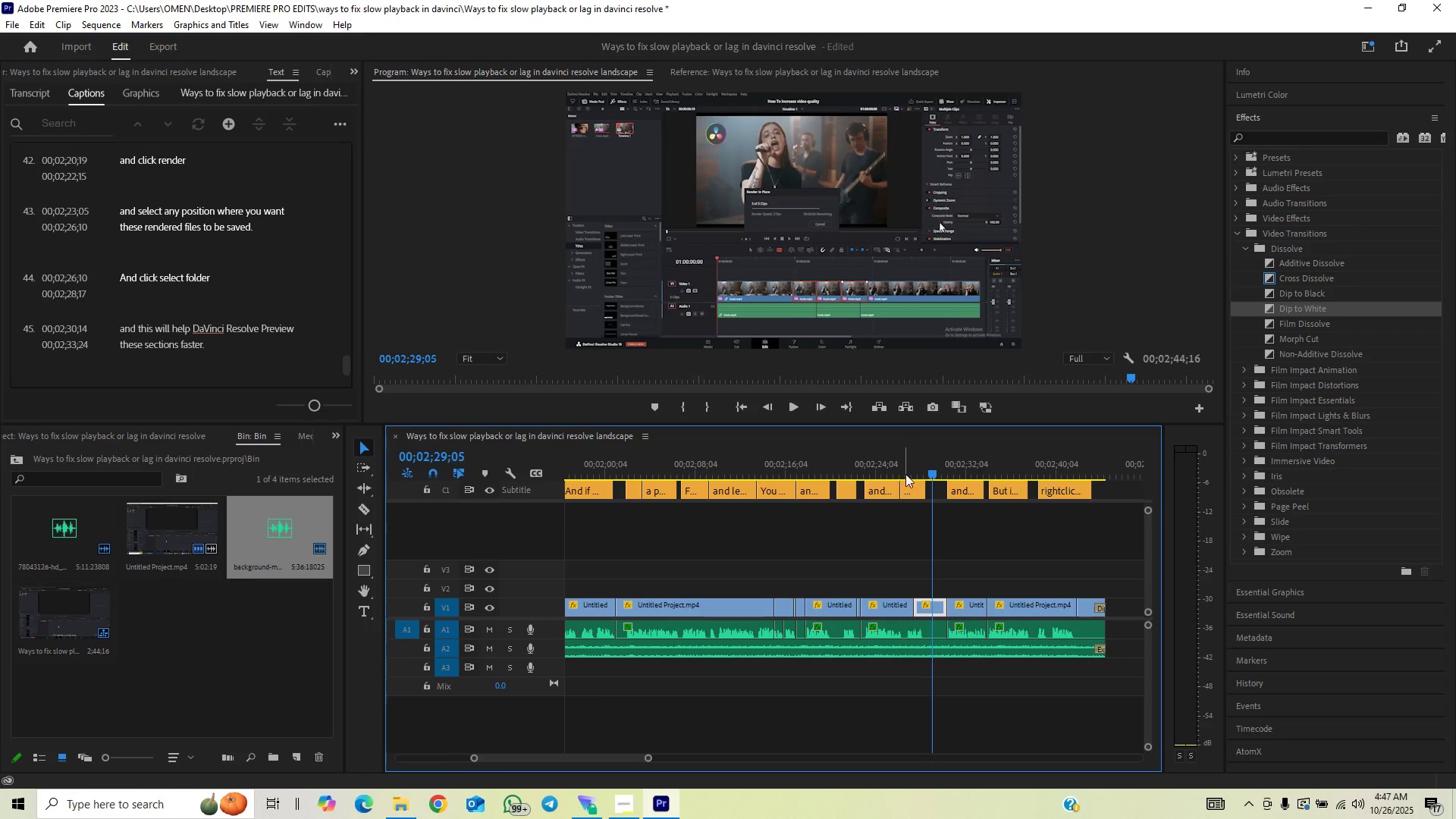 
left_click([897, 473])
 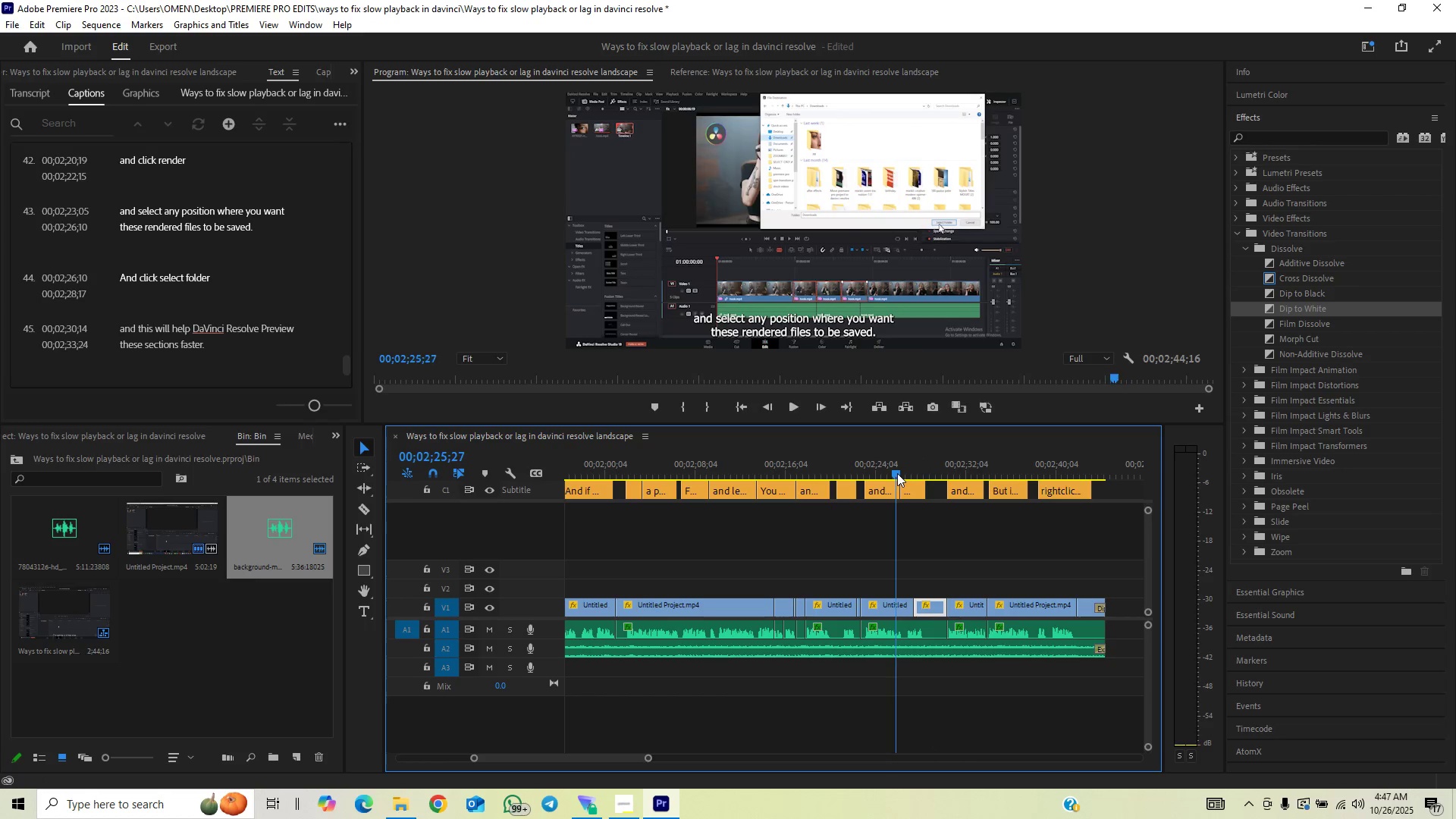 
key(Space)
 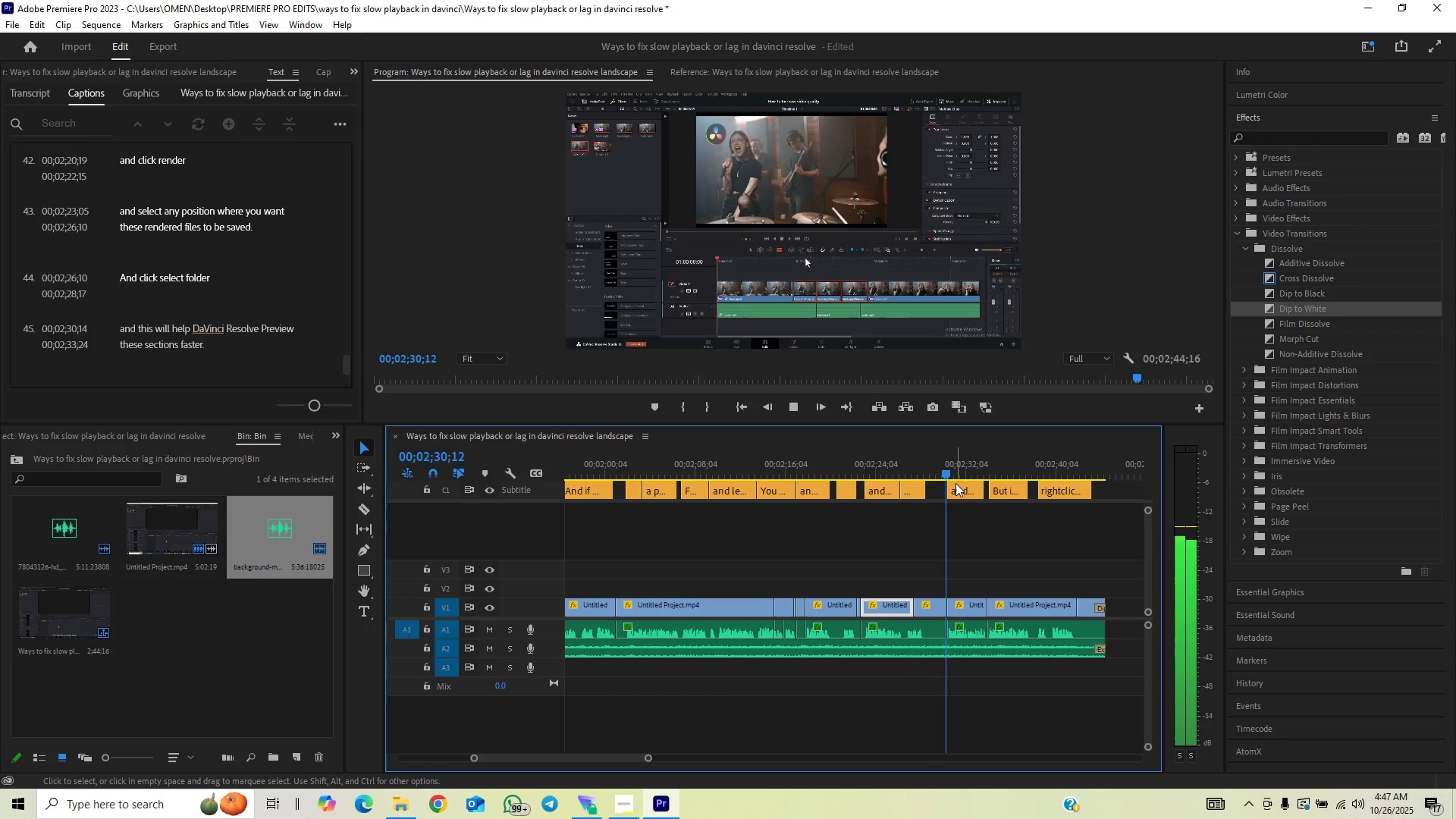 
wait(9.95)
 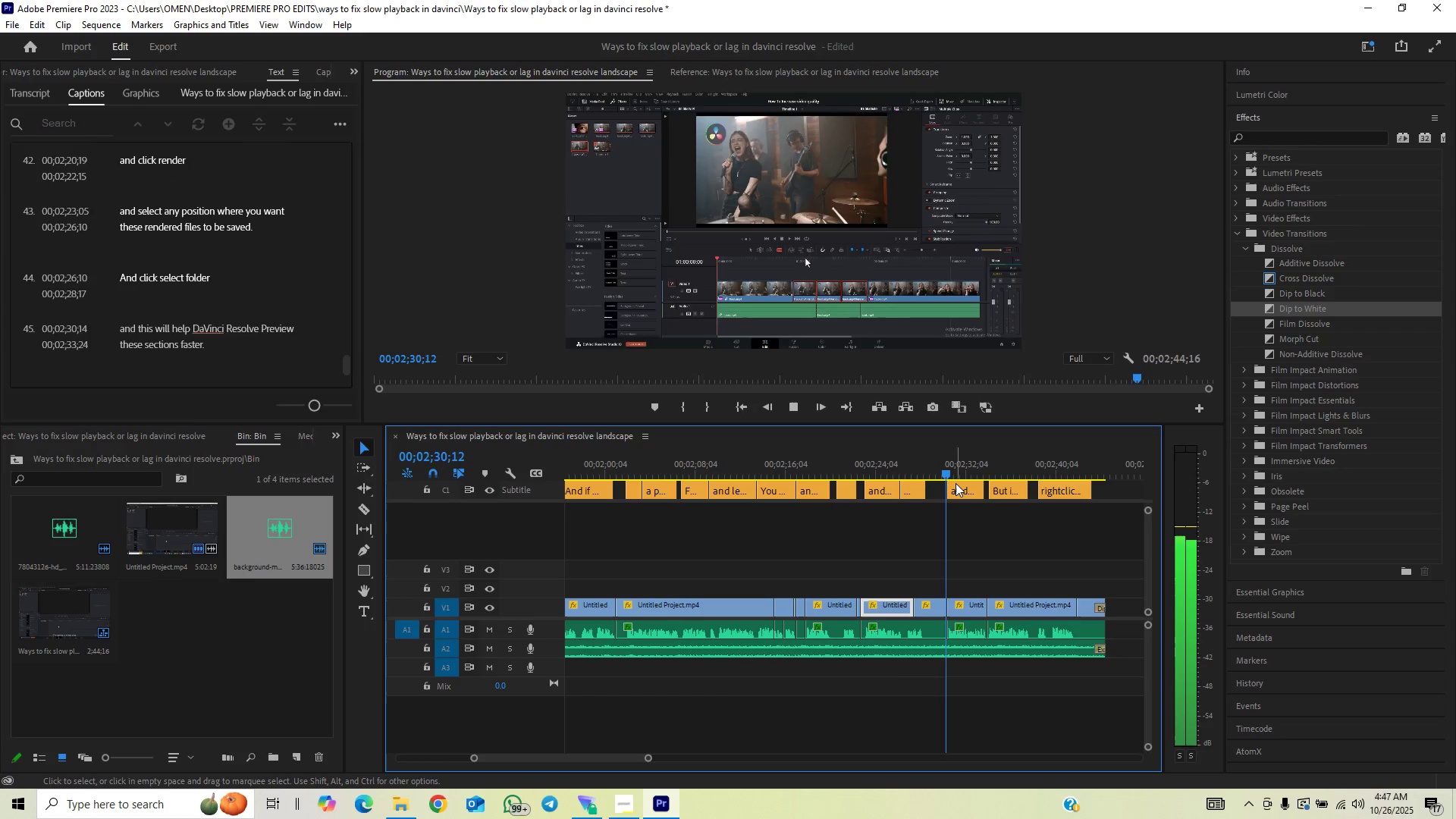 
key(Space)
 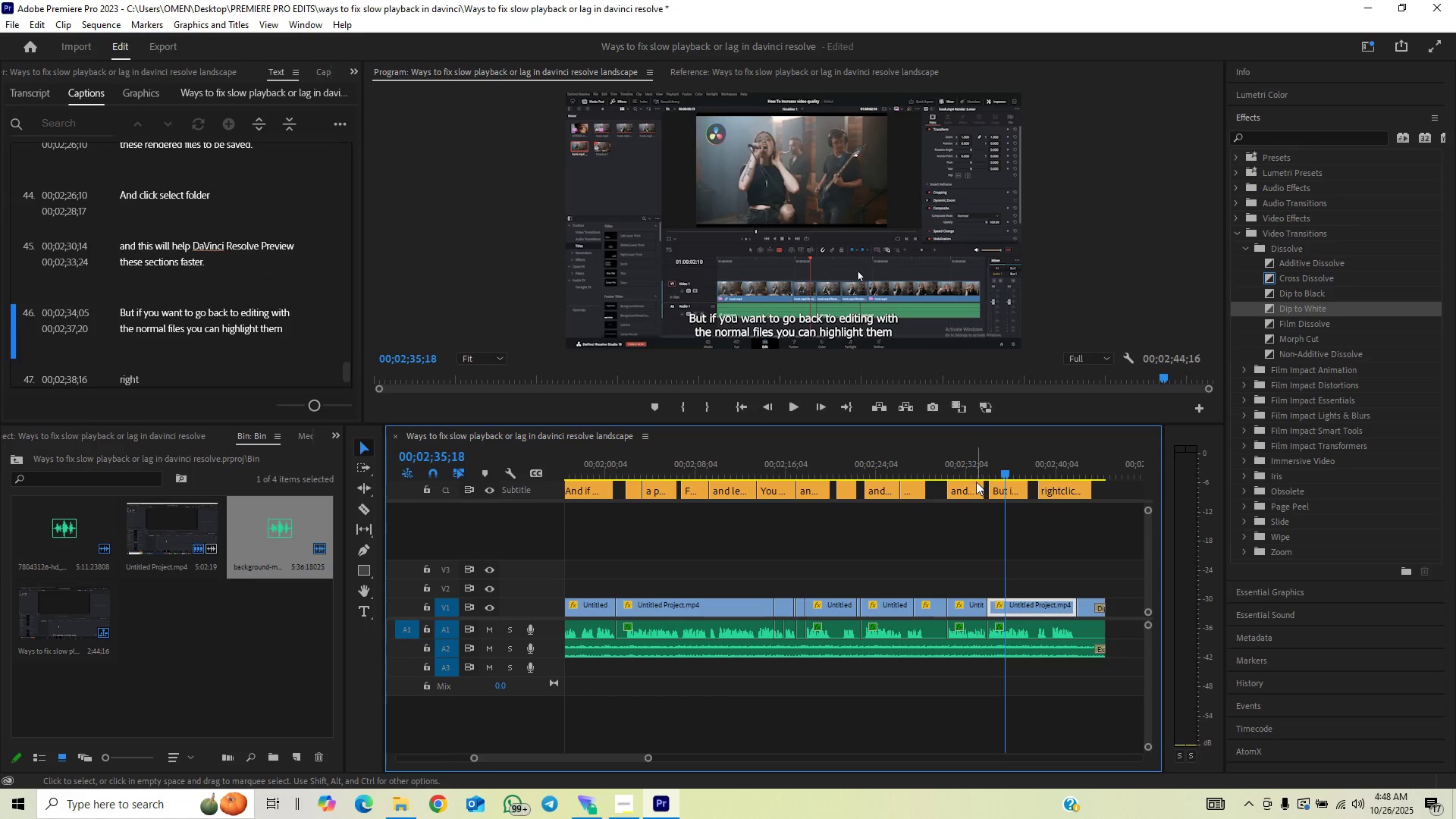 
left_click([968, 469])
 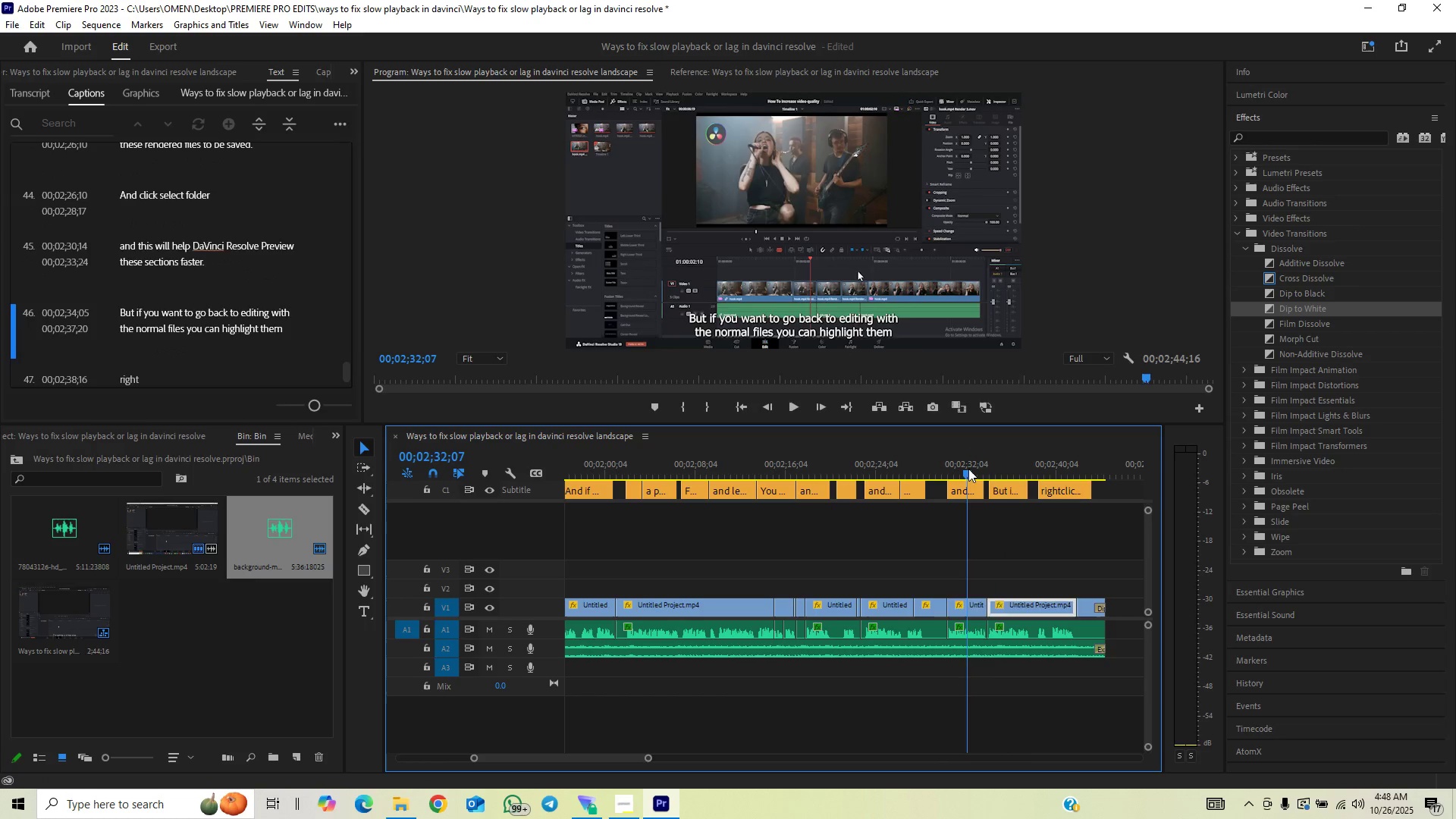 
key(Space)
 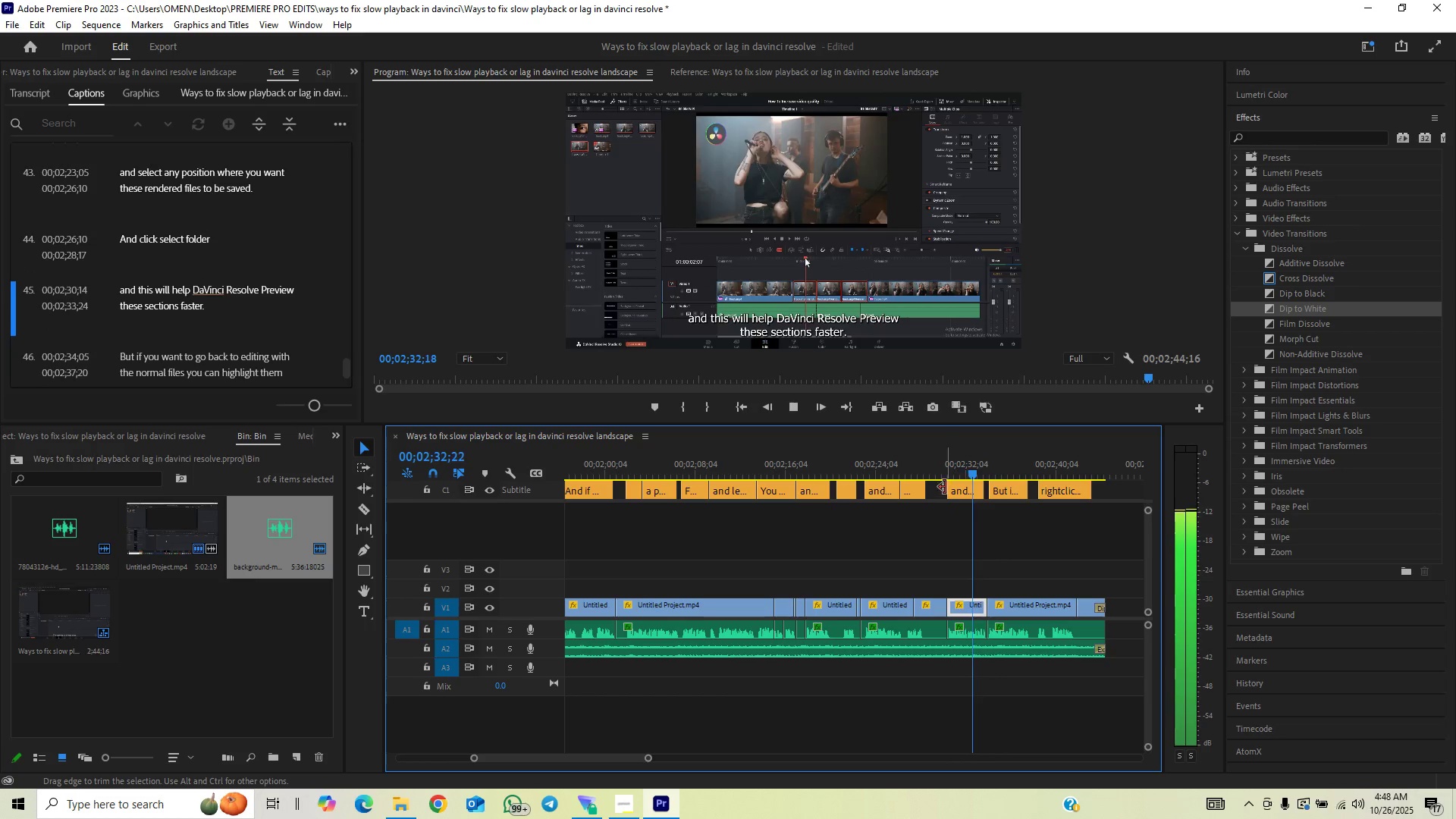 
left_click([944, 472])
 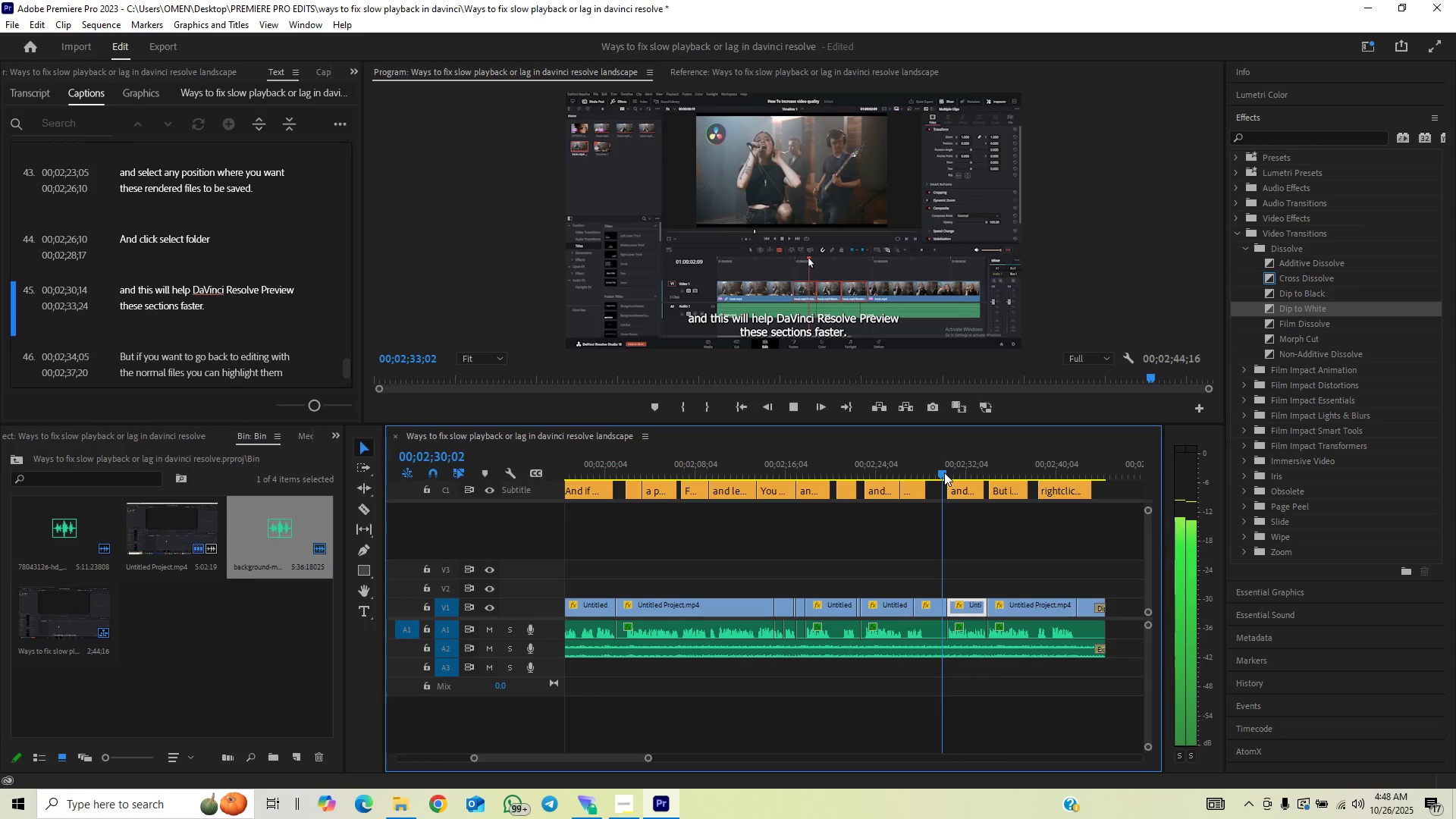 
key(Space)
 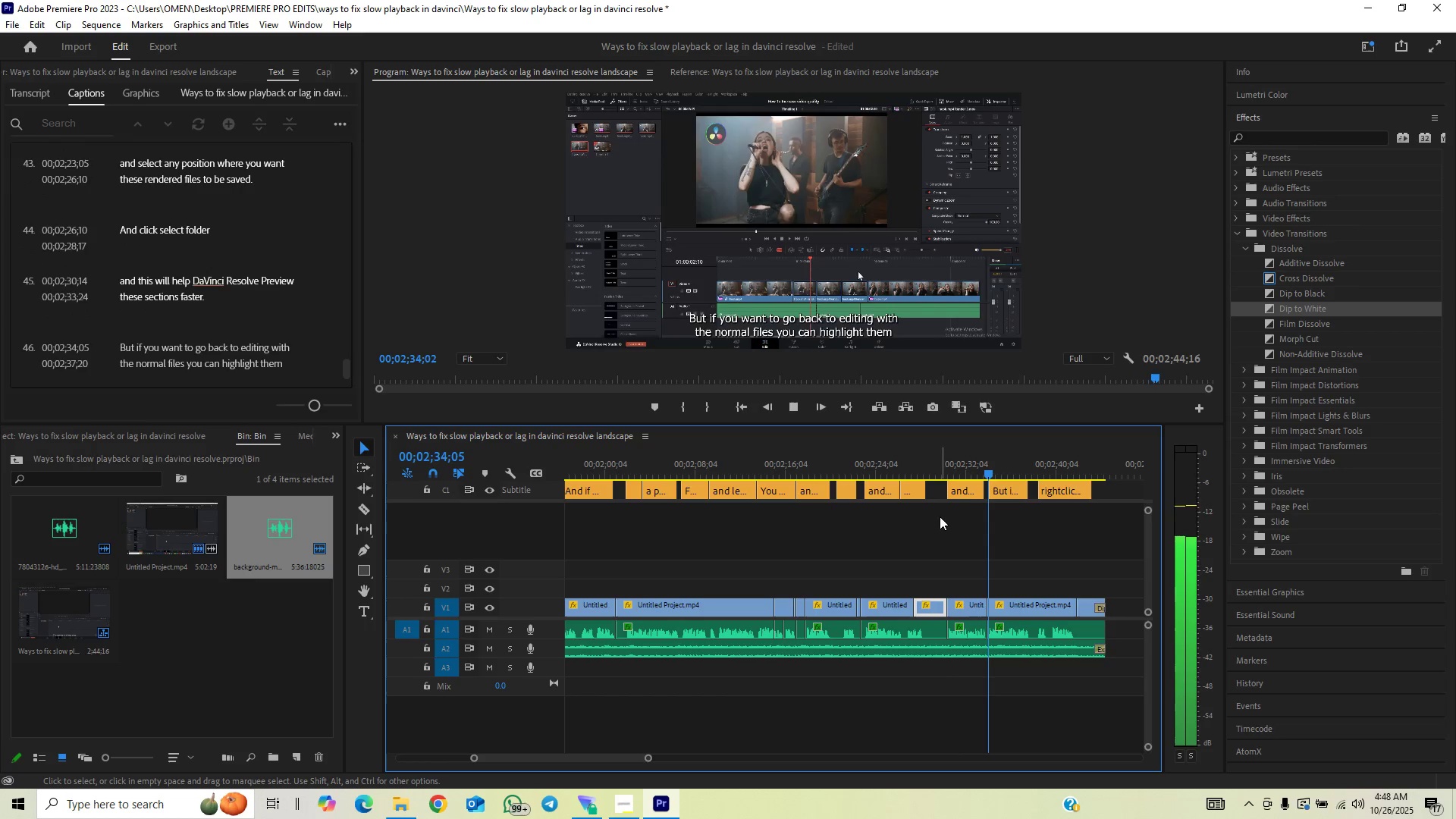 
wait(6.2)
 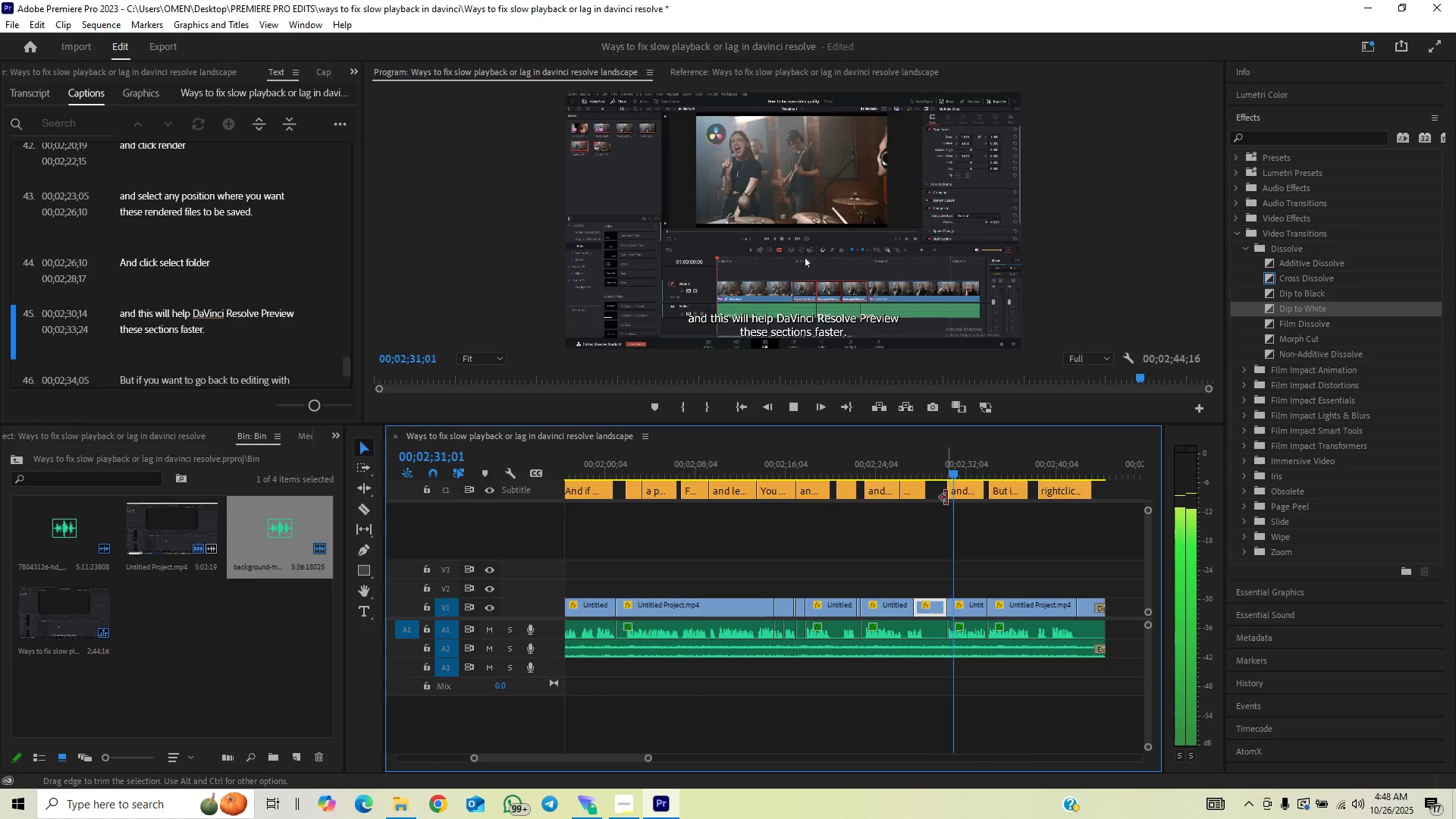 
key(Space)
 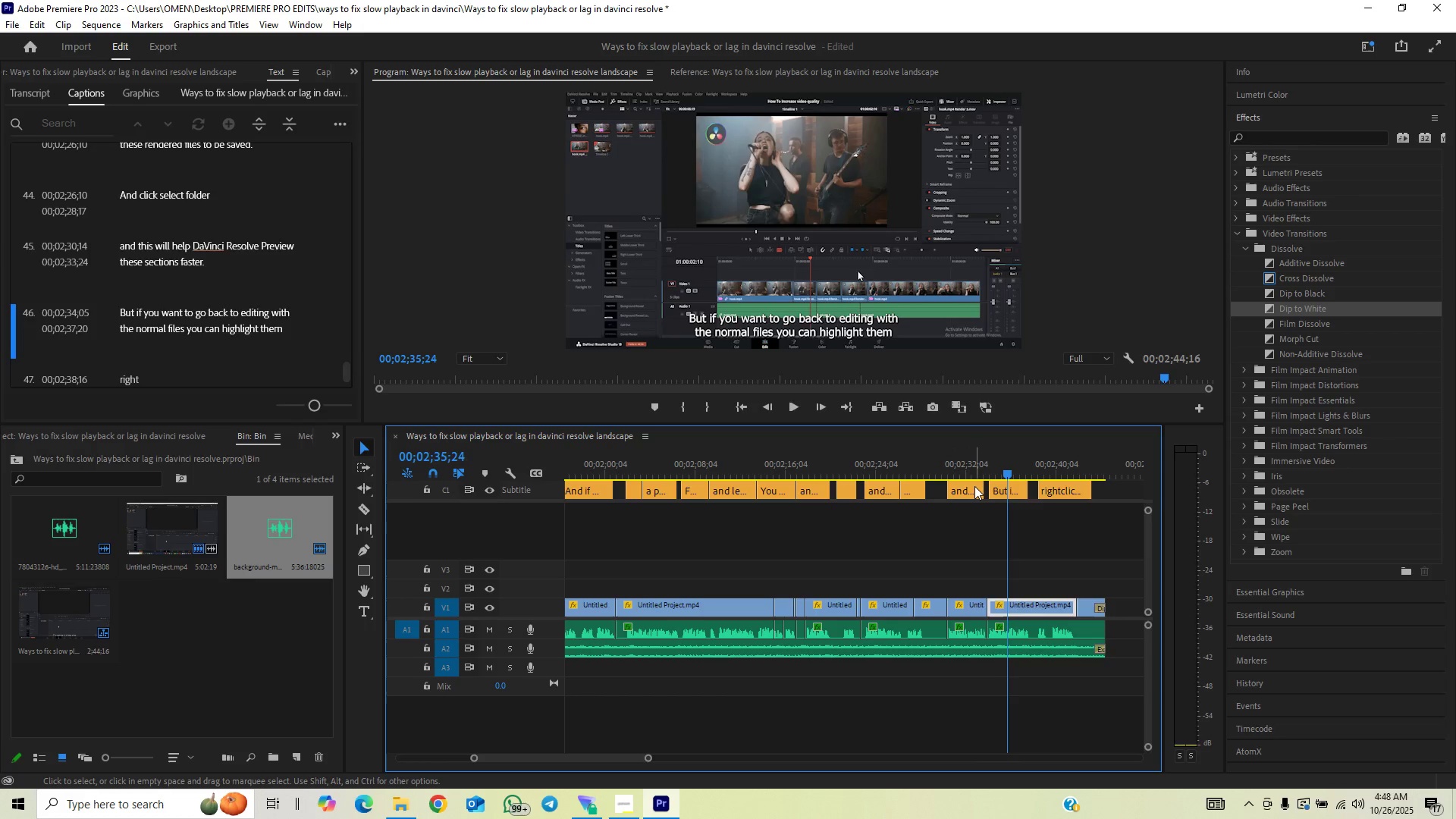 
left_click([974, 486])
 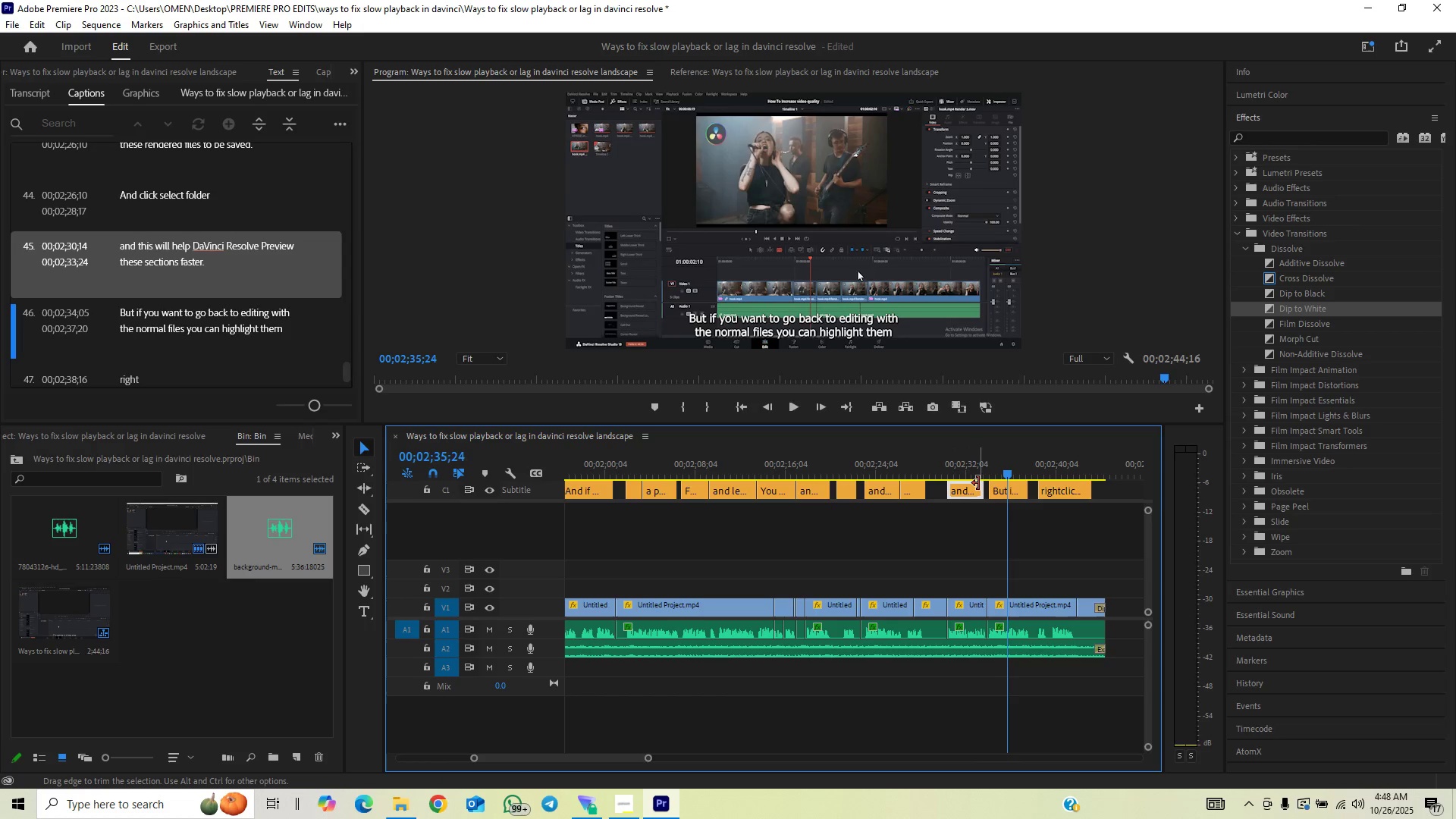 
left_click_drag(start_coordinate=[978, 483], to_coordinate=[992, 483])
 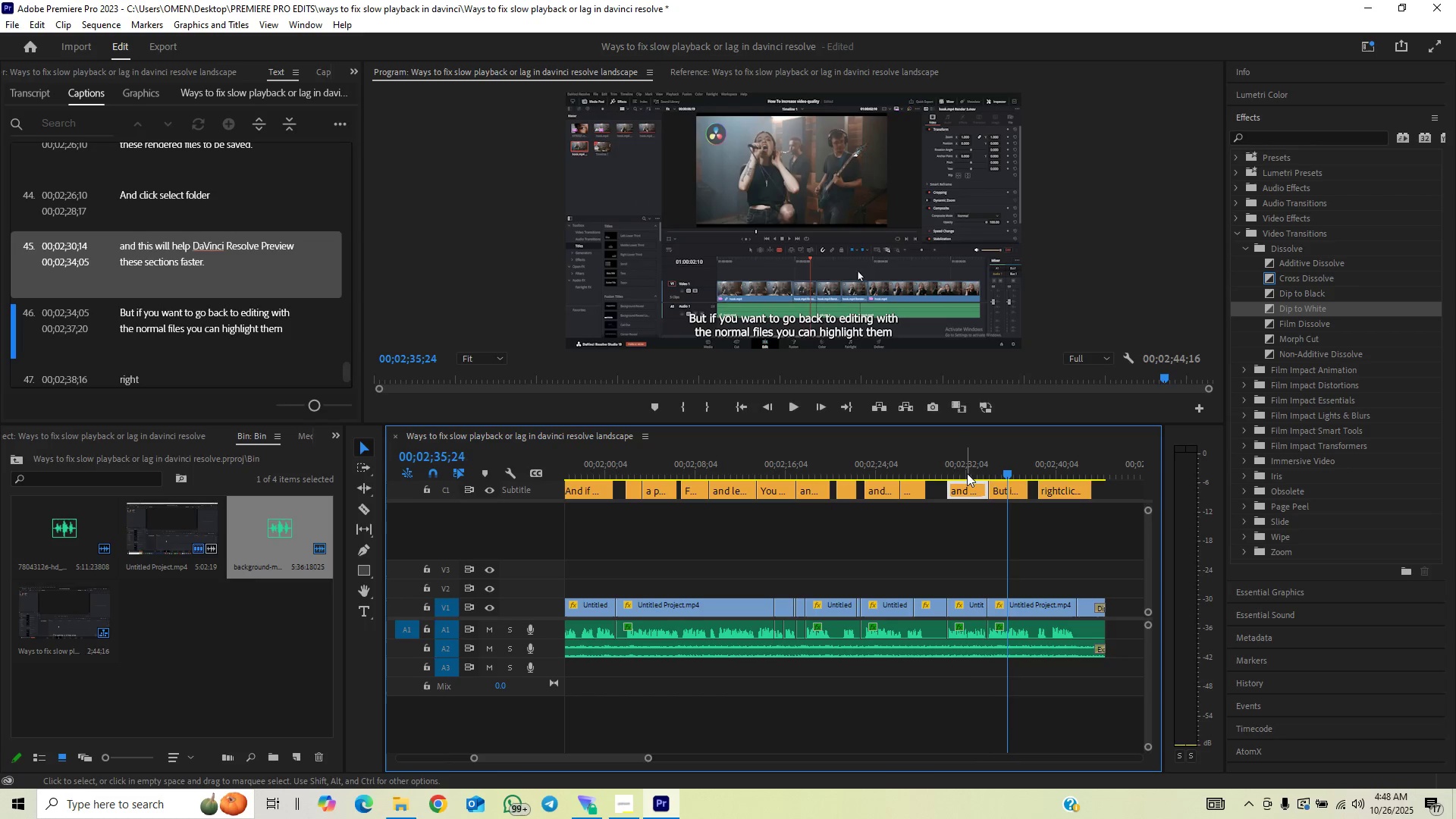 
left_click([969, 469])
 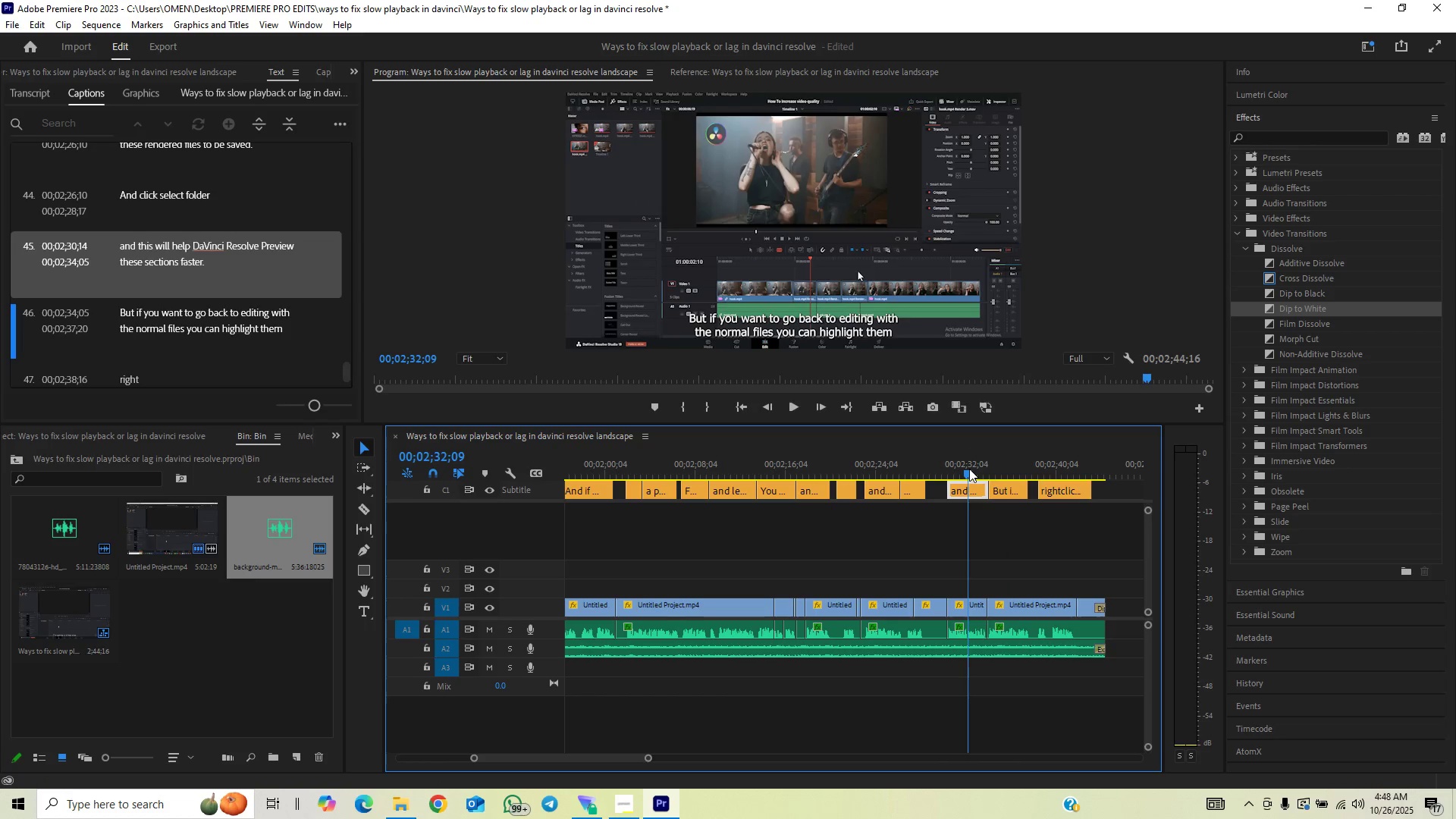 
key(Space)
 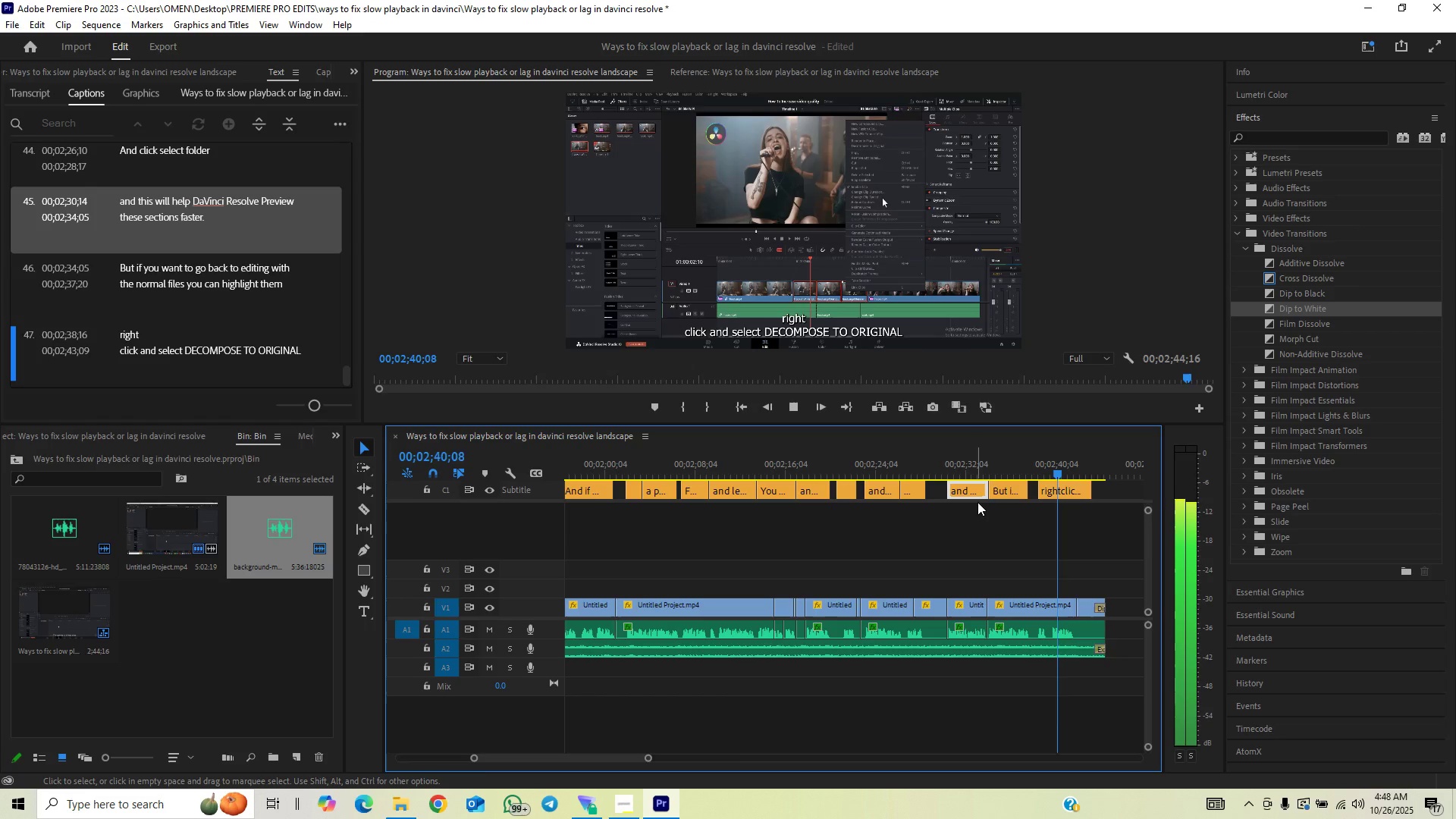 
wait(13.45)
 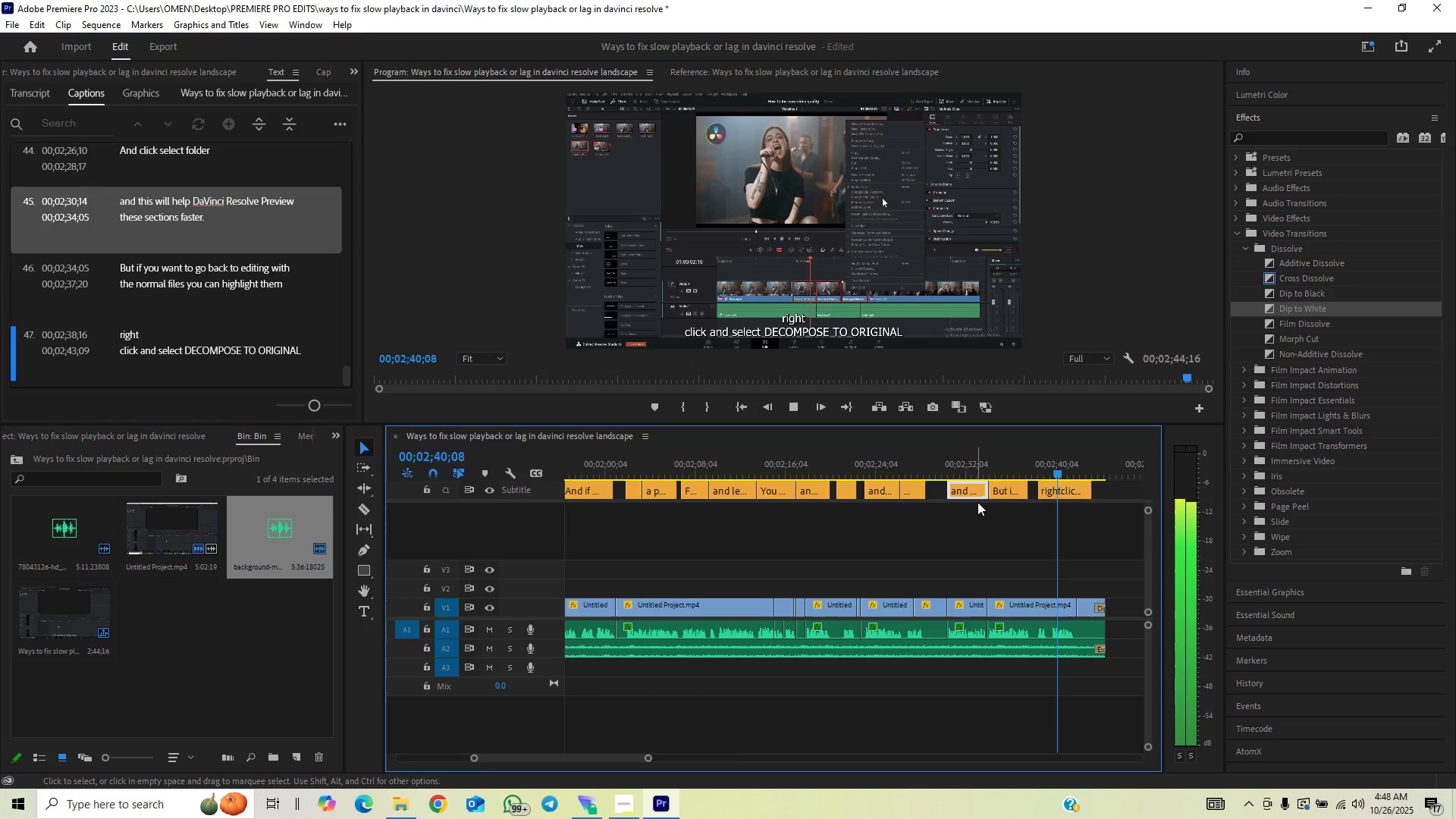 
key(Space)
 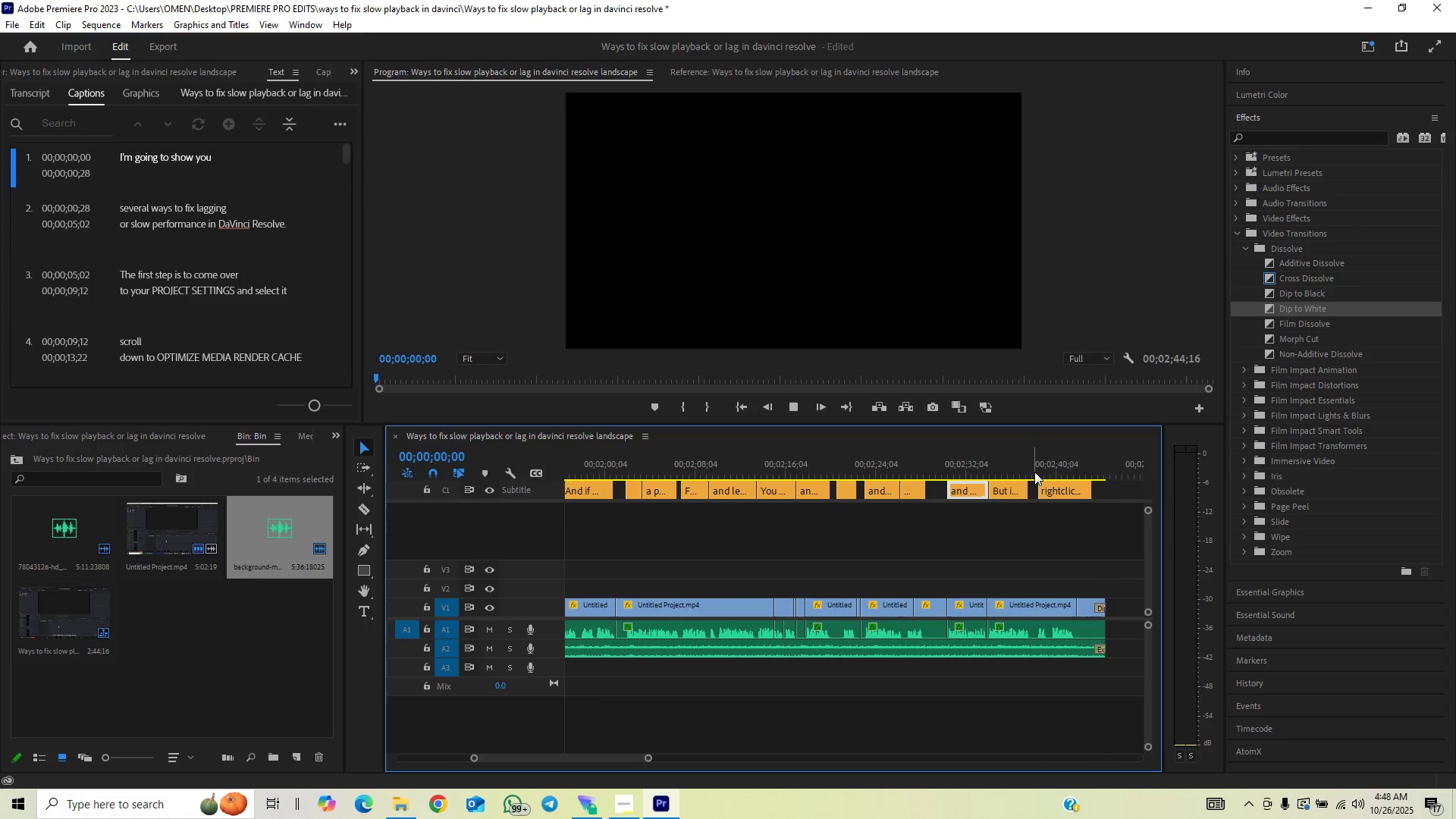 
left_click([1034, 472])
 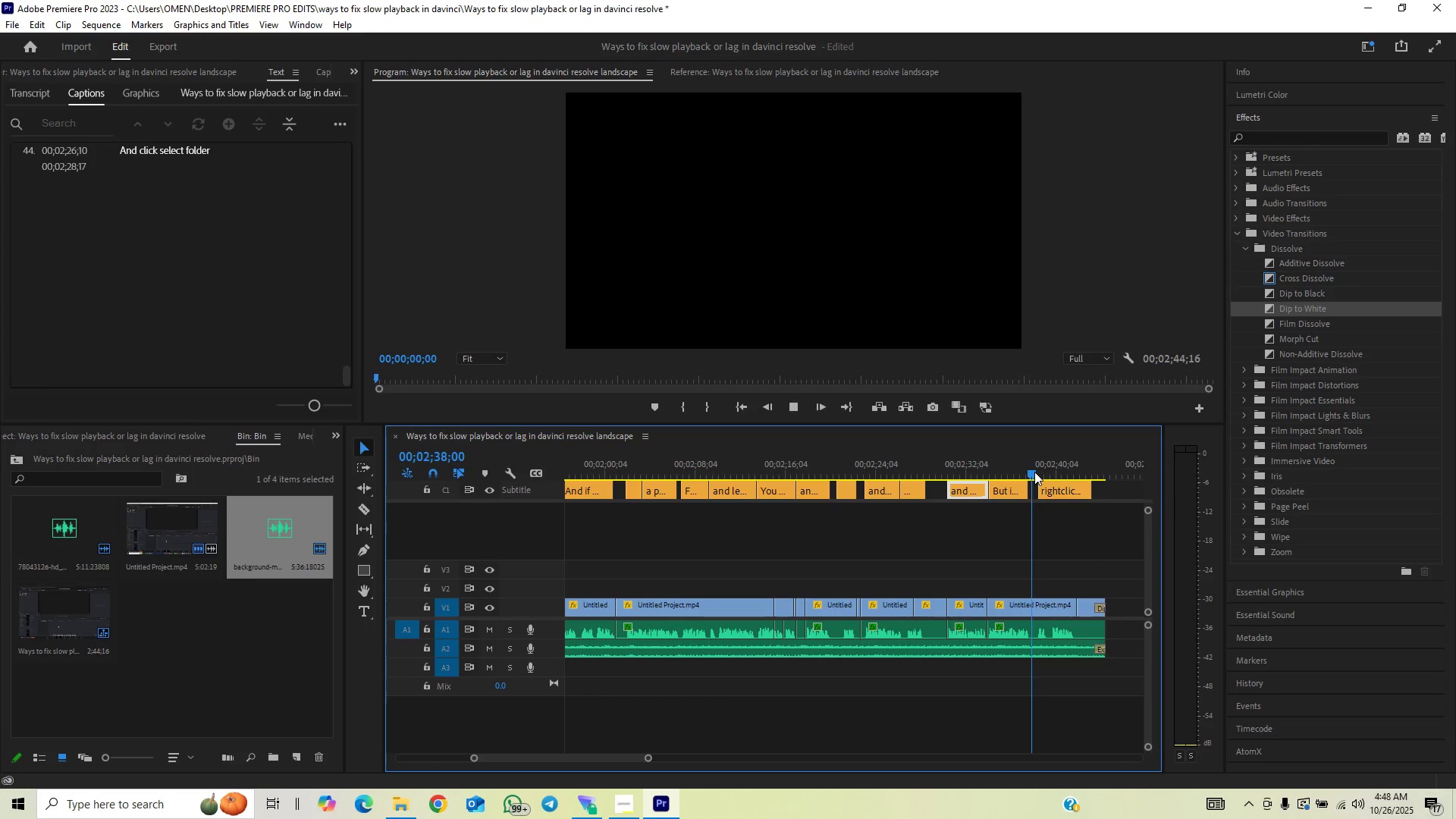 
key(Space)
 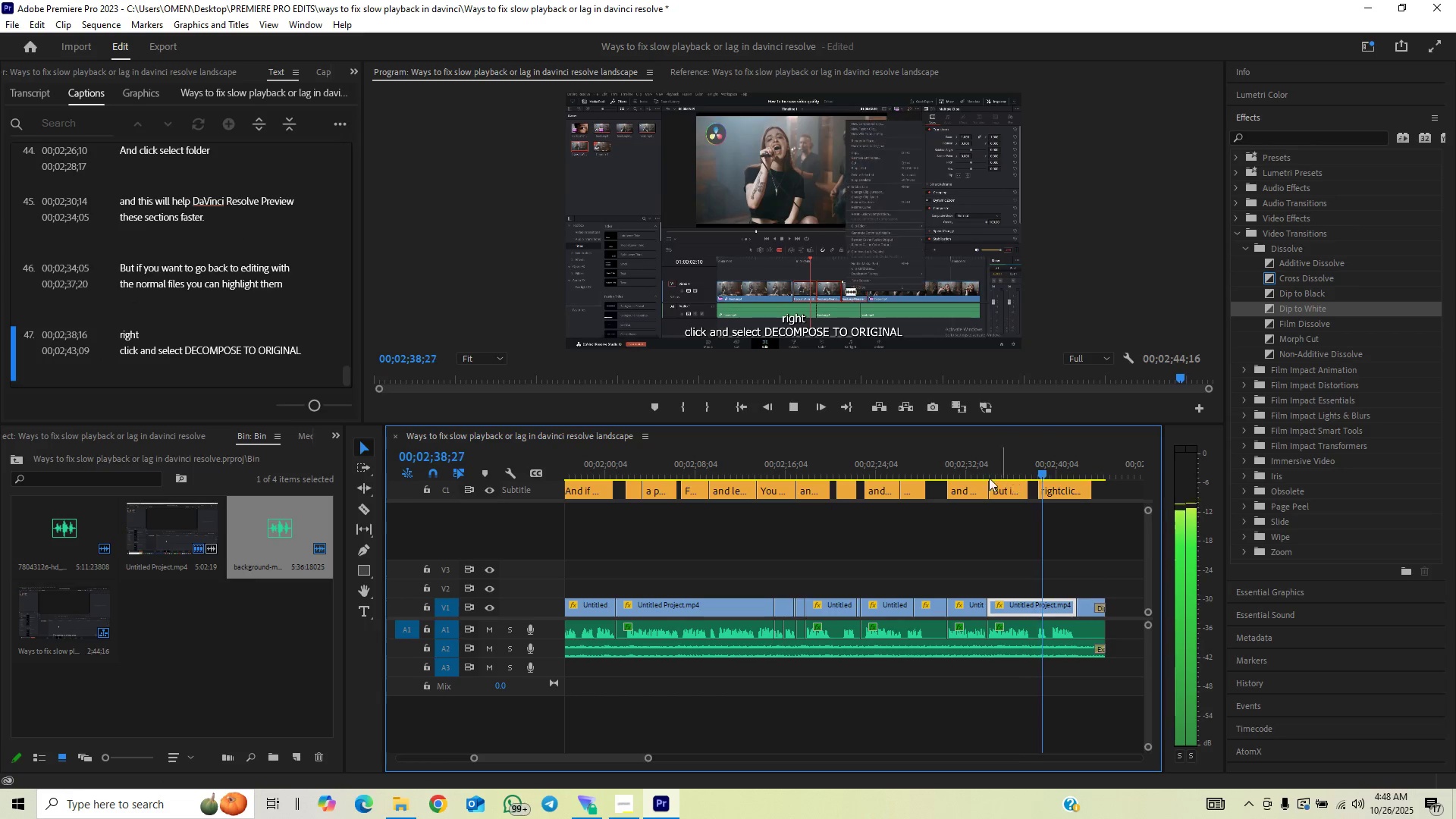 
left_click([981, 459])
 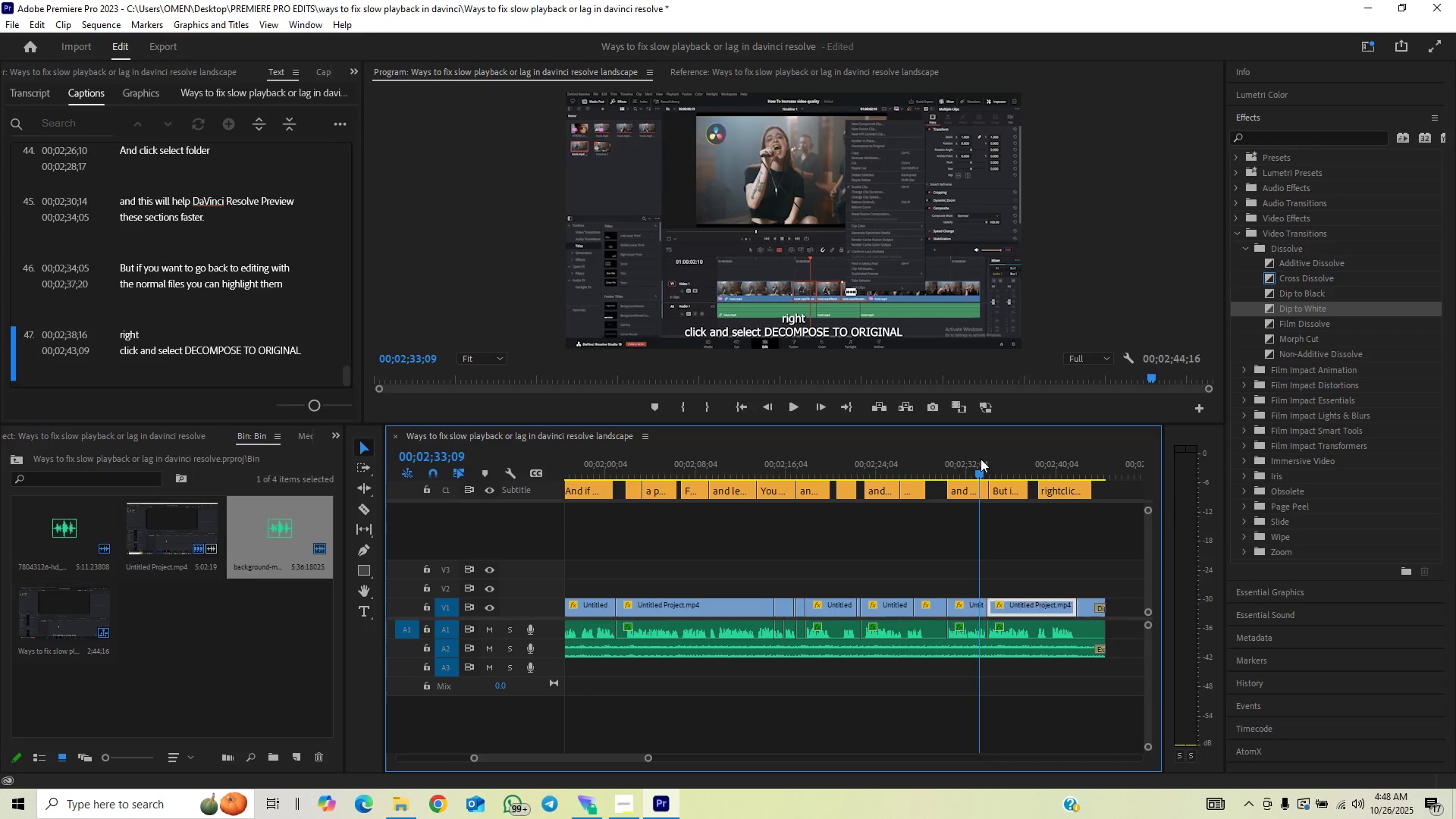 
key(Space)
 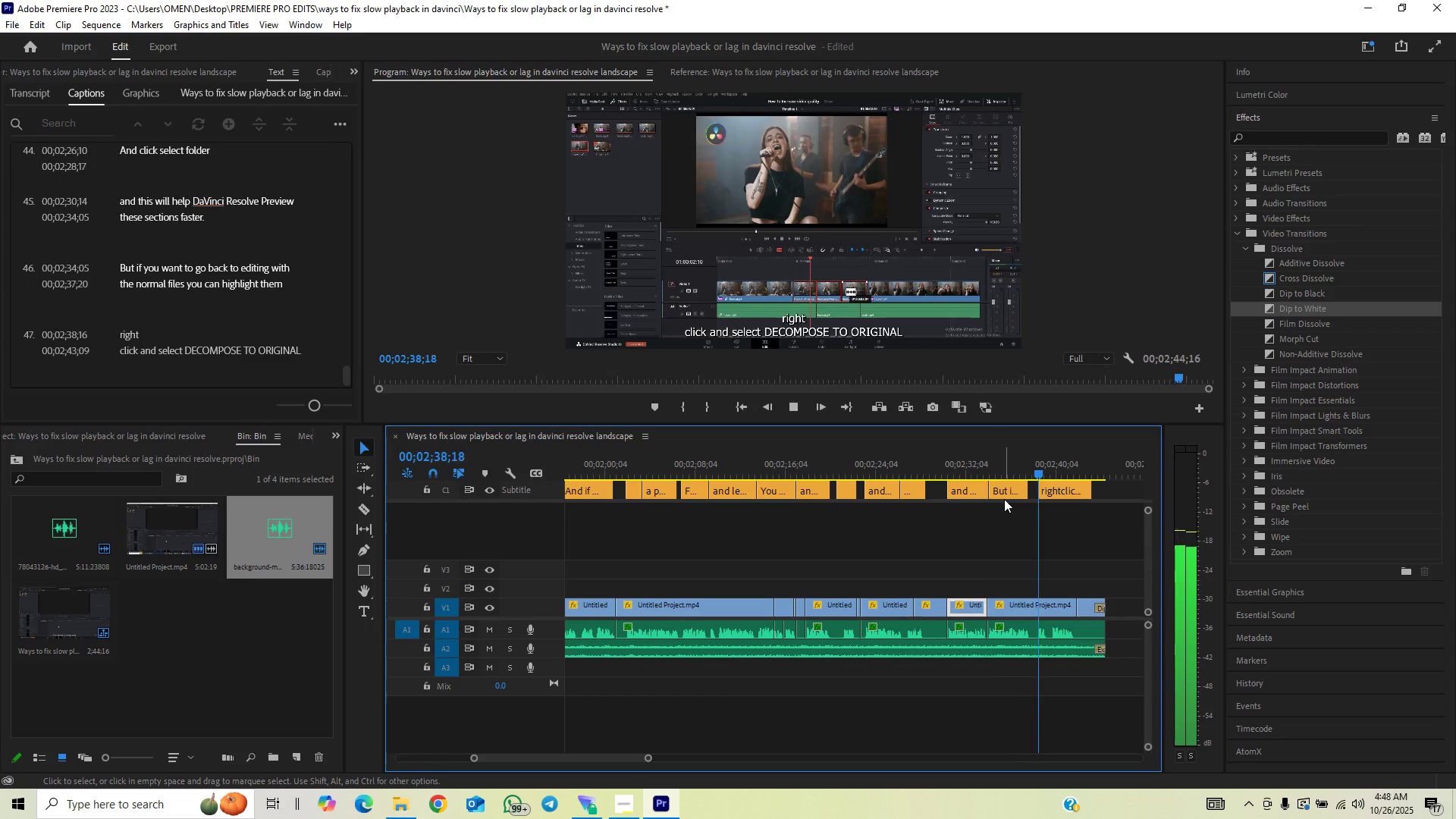 
wait(7.88)
 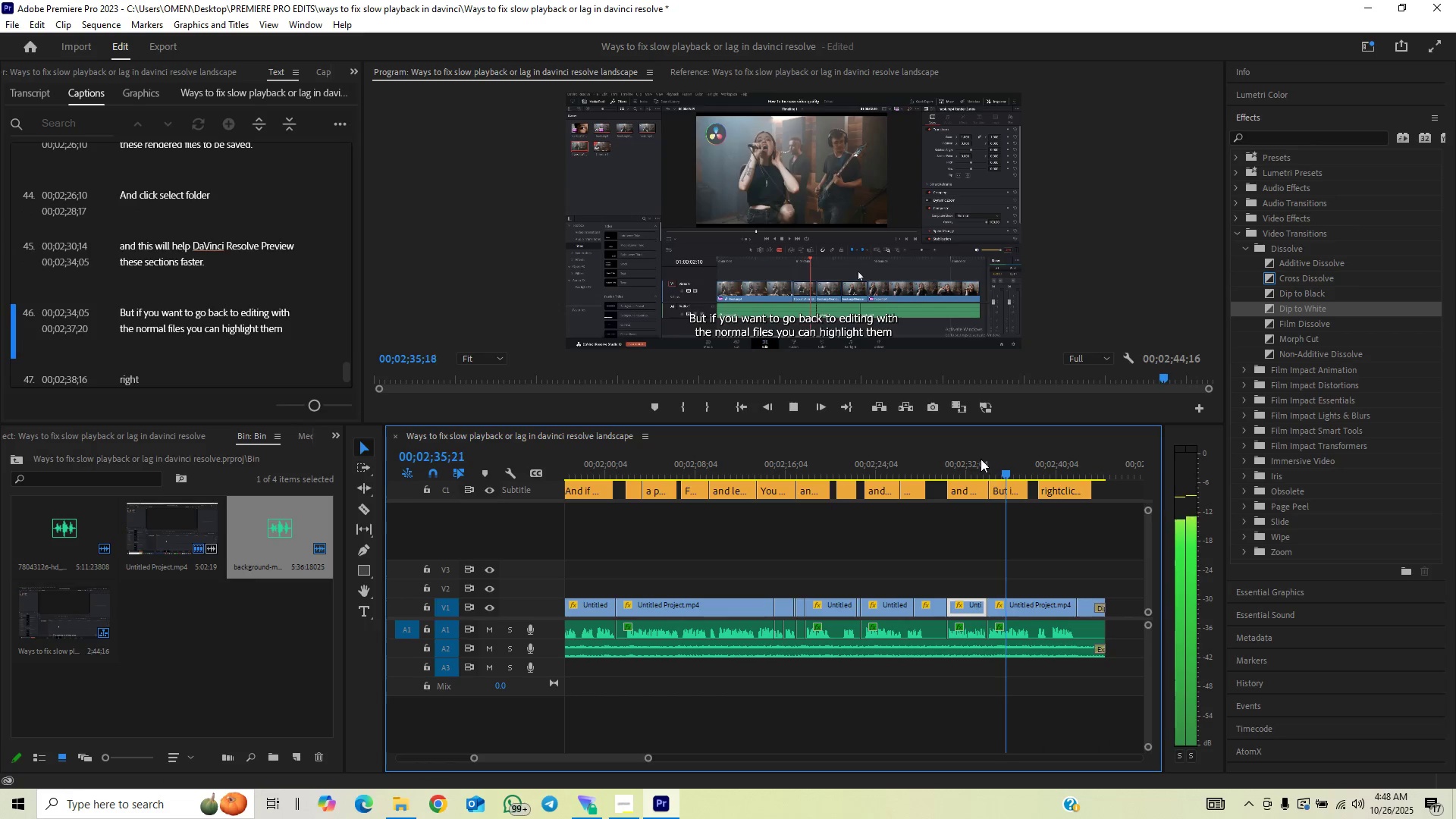 
key(Space)
 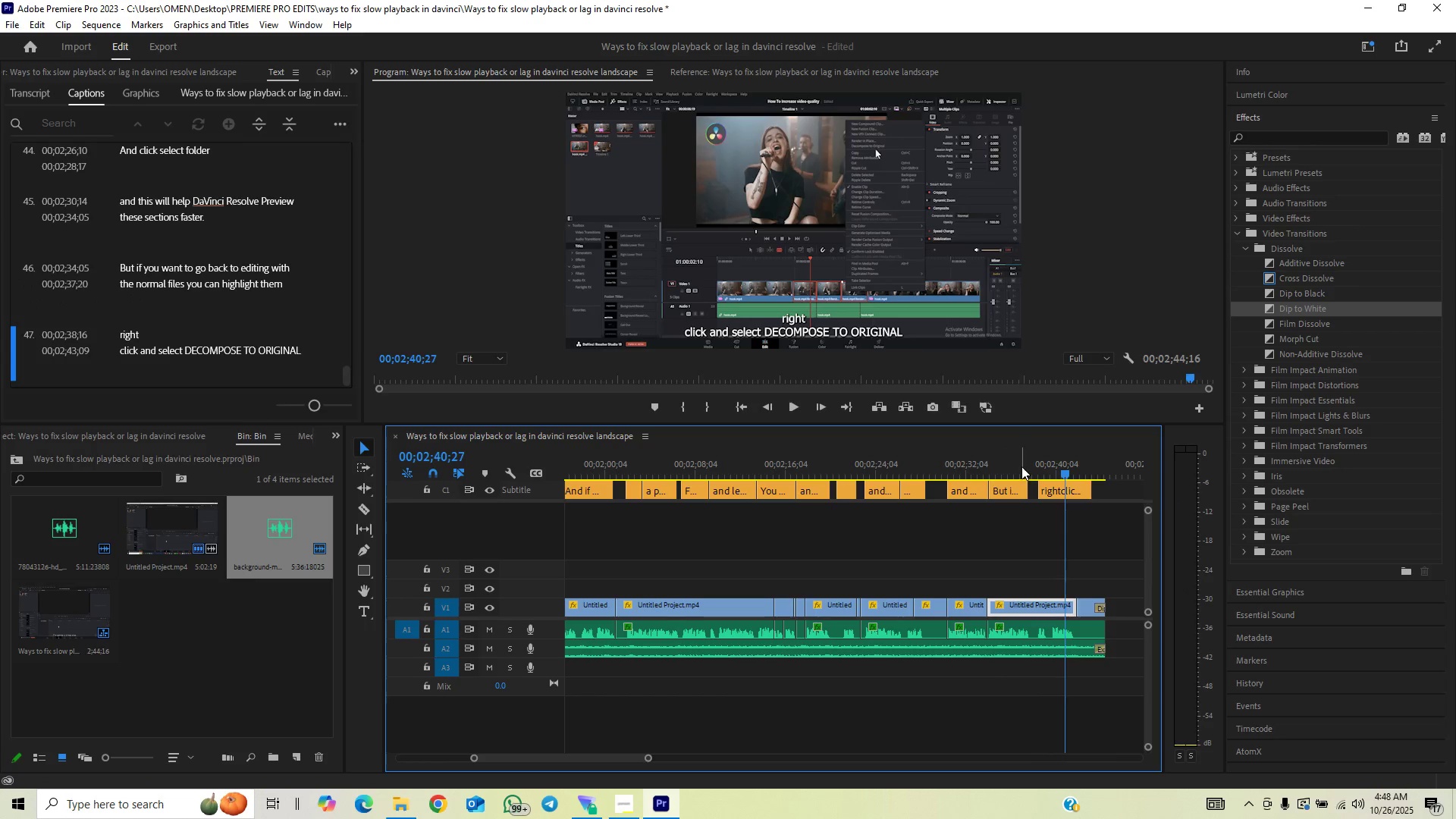 
left_click([1021, 466])
 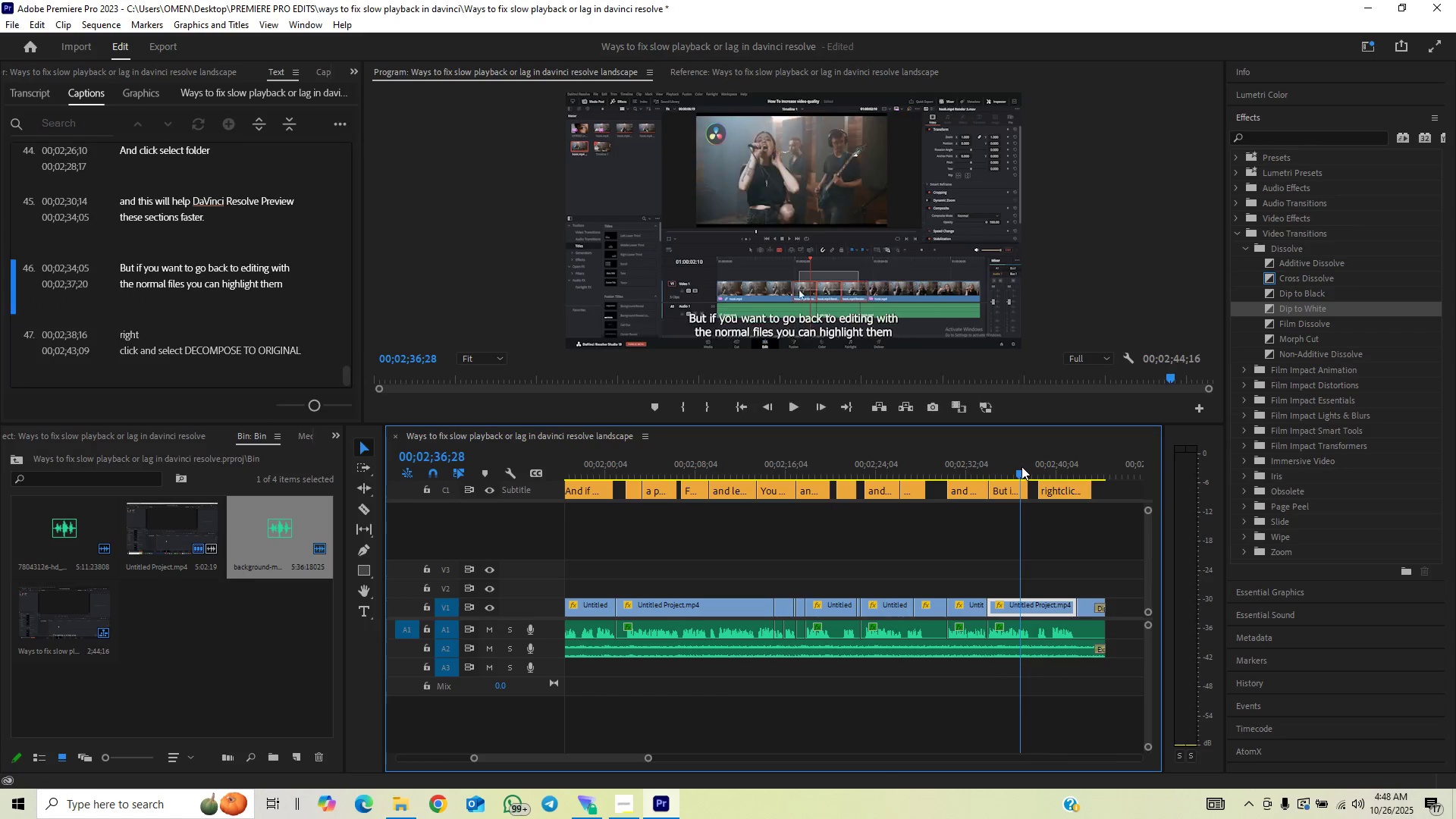 
key(Space)
 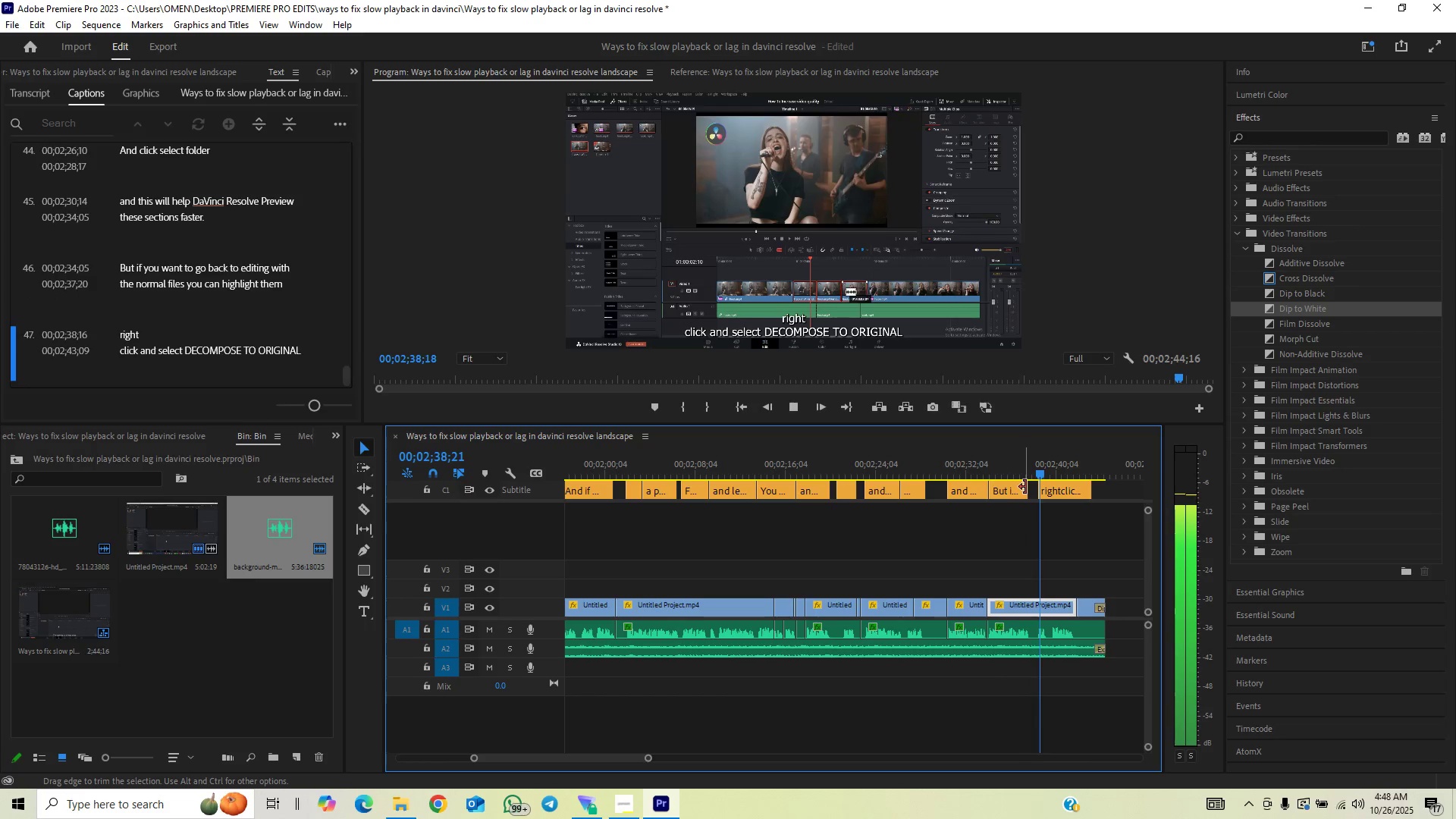 
key(Space)
 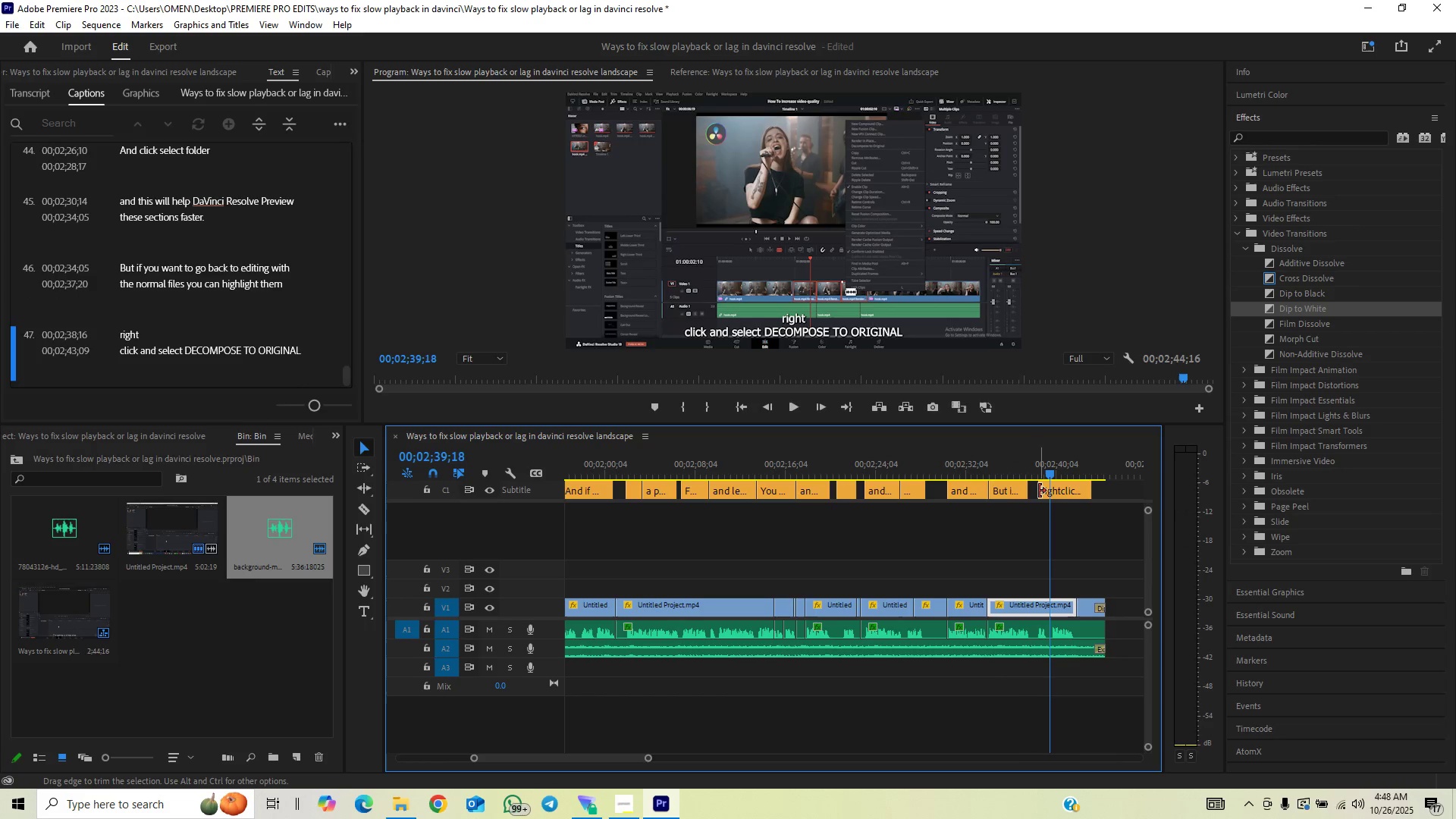 
left_click_drag(start_coordinate=[1039, 490], to_coordinate=[1019, 497])
 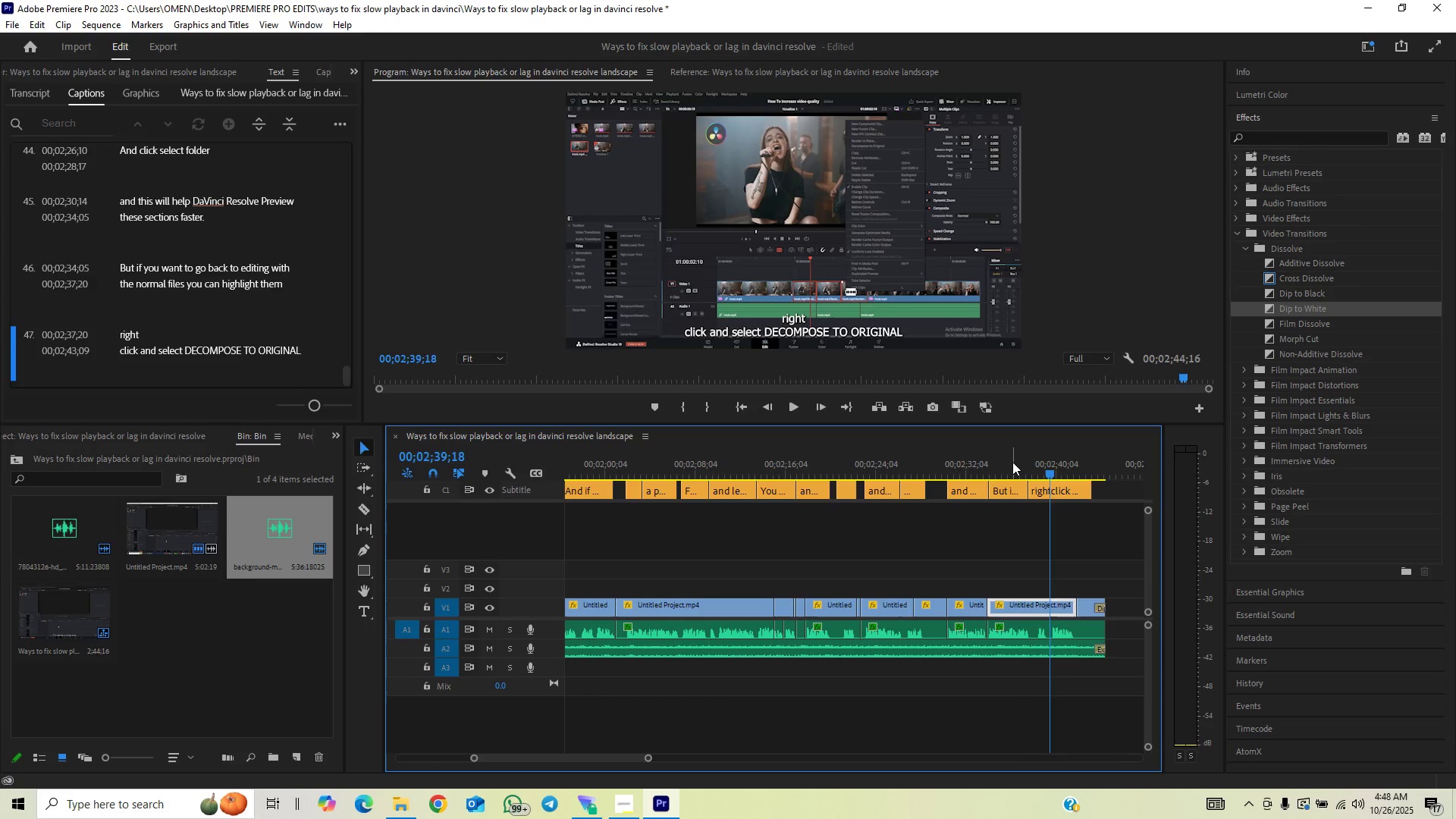 
left_click([1012, 462])
 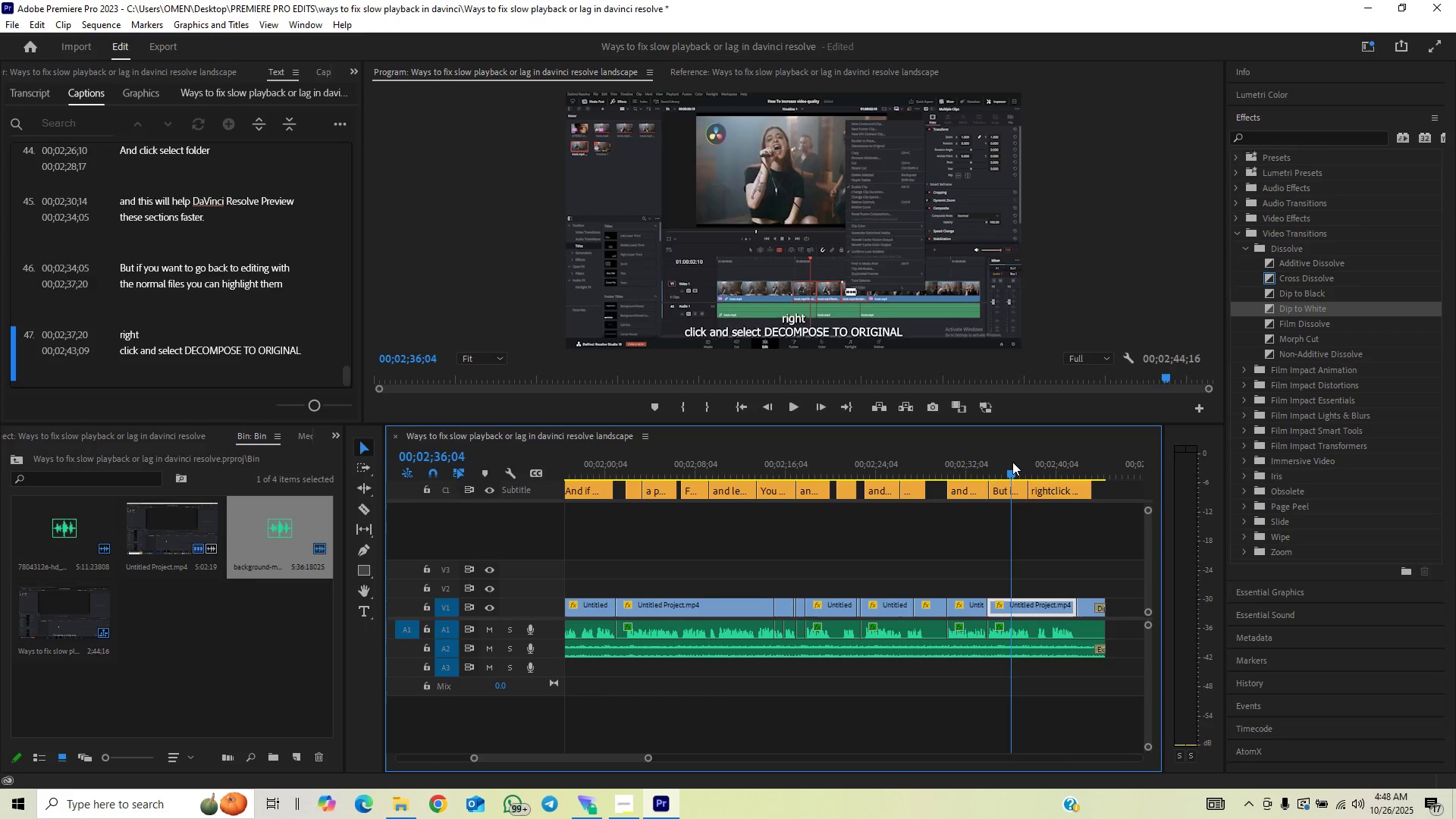 
key(Space)
 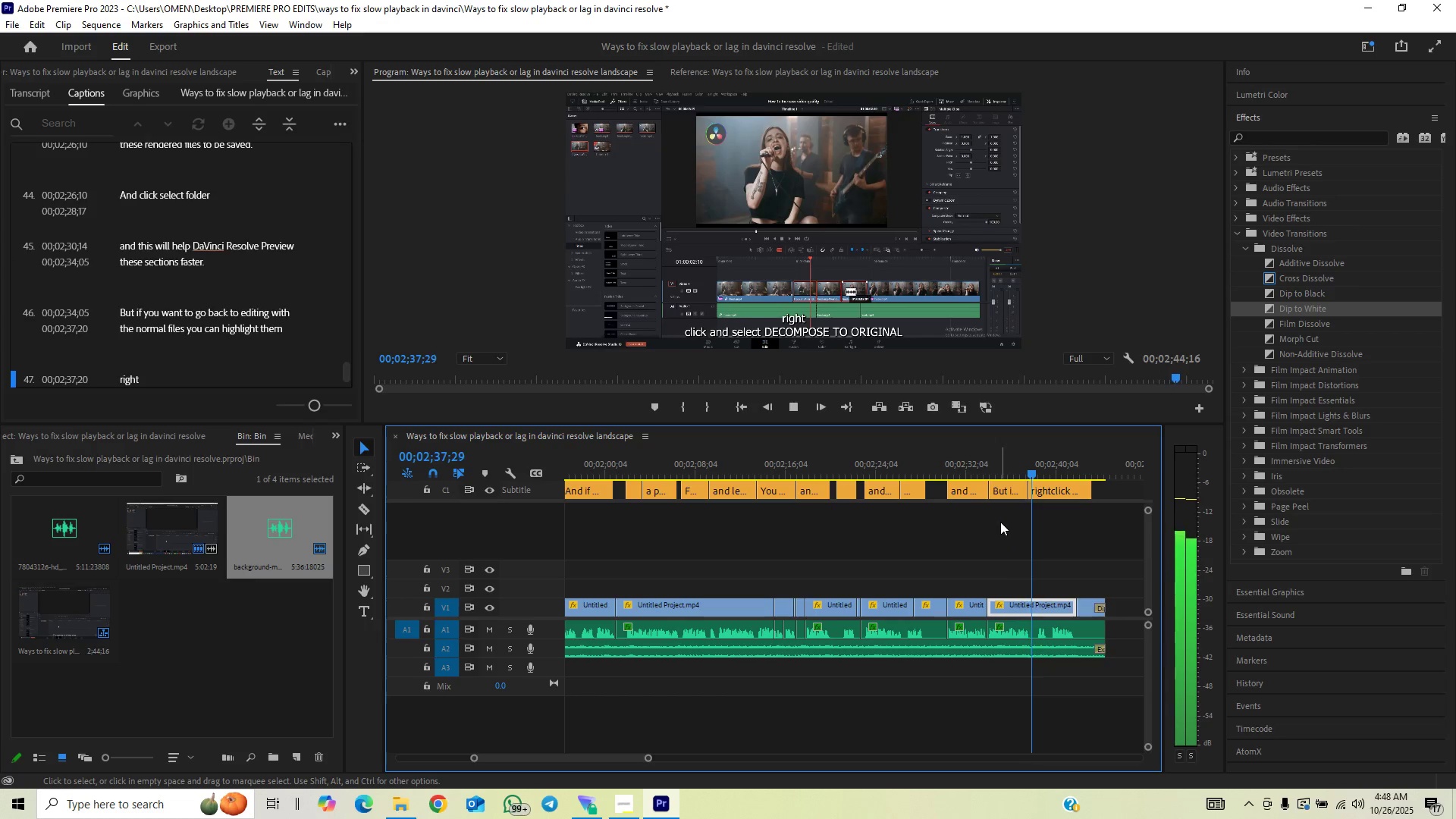 
key(Space)
 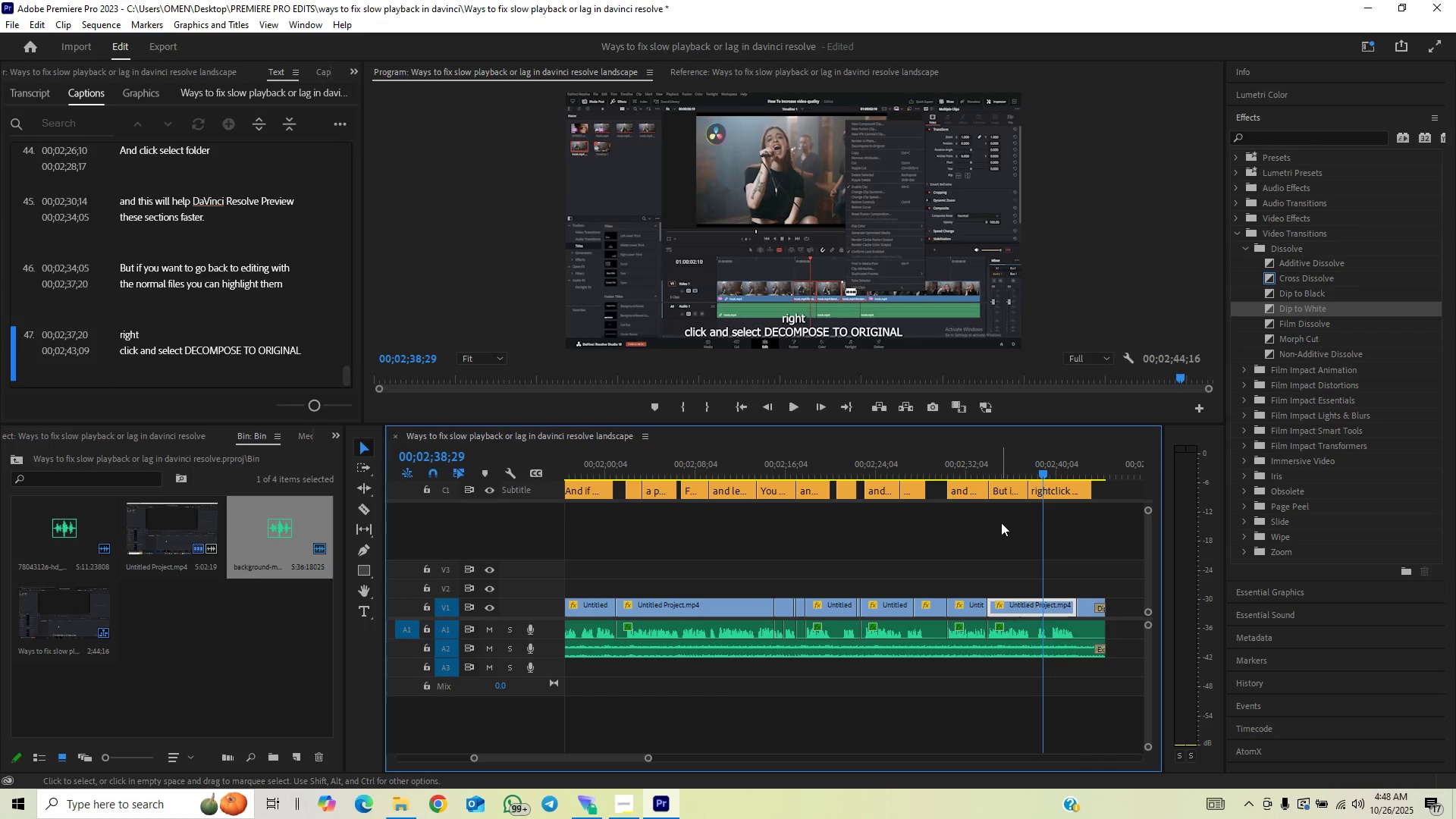 
key(Control+Z)
 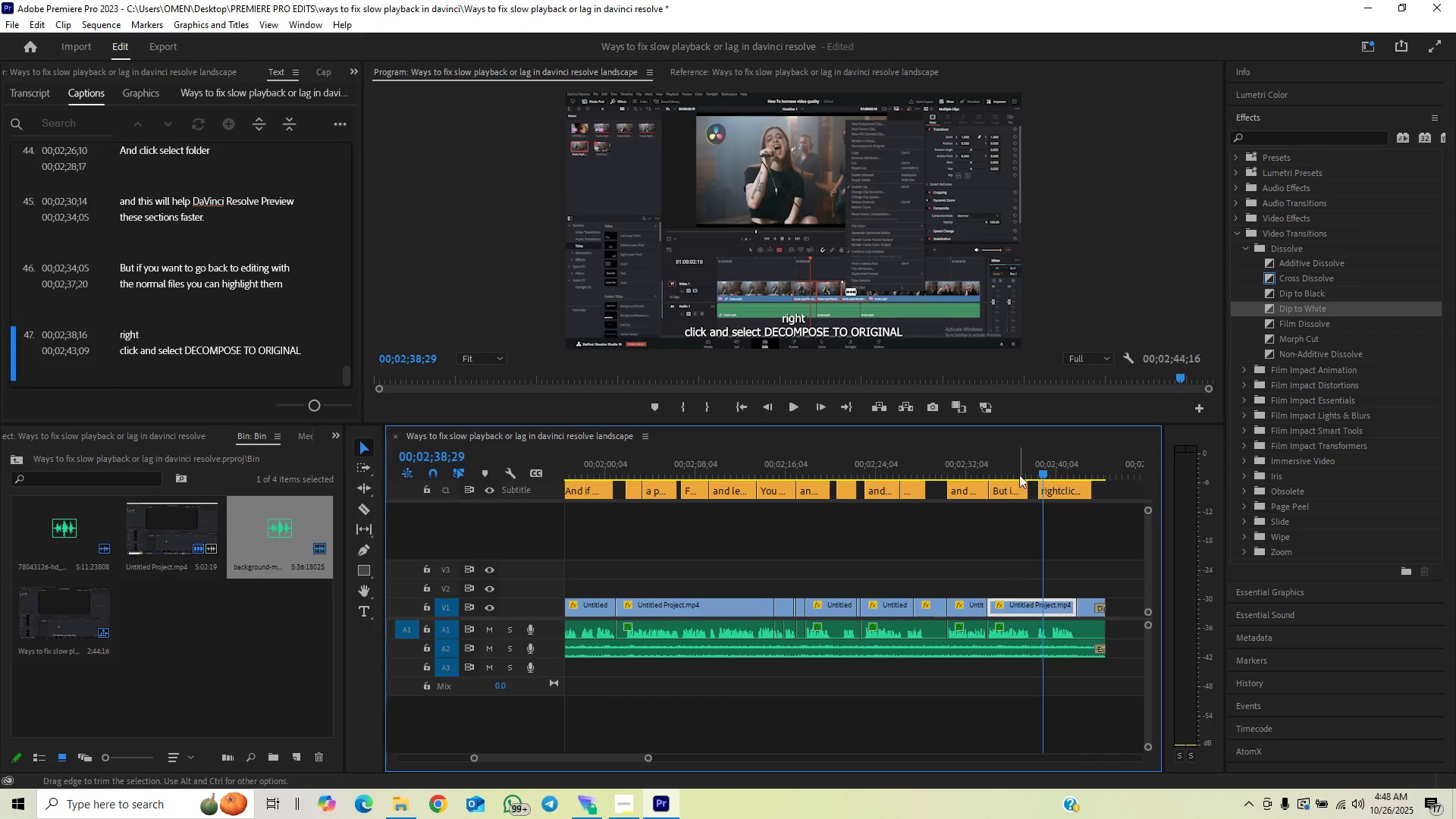 
left_click_drag(start_coordinate=[1026, 488], to_coordinate=[1024, 501])
 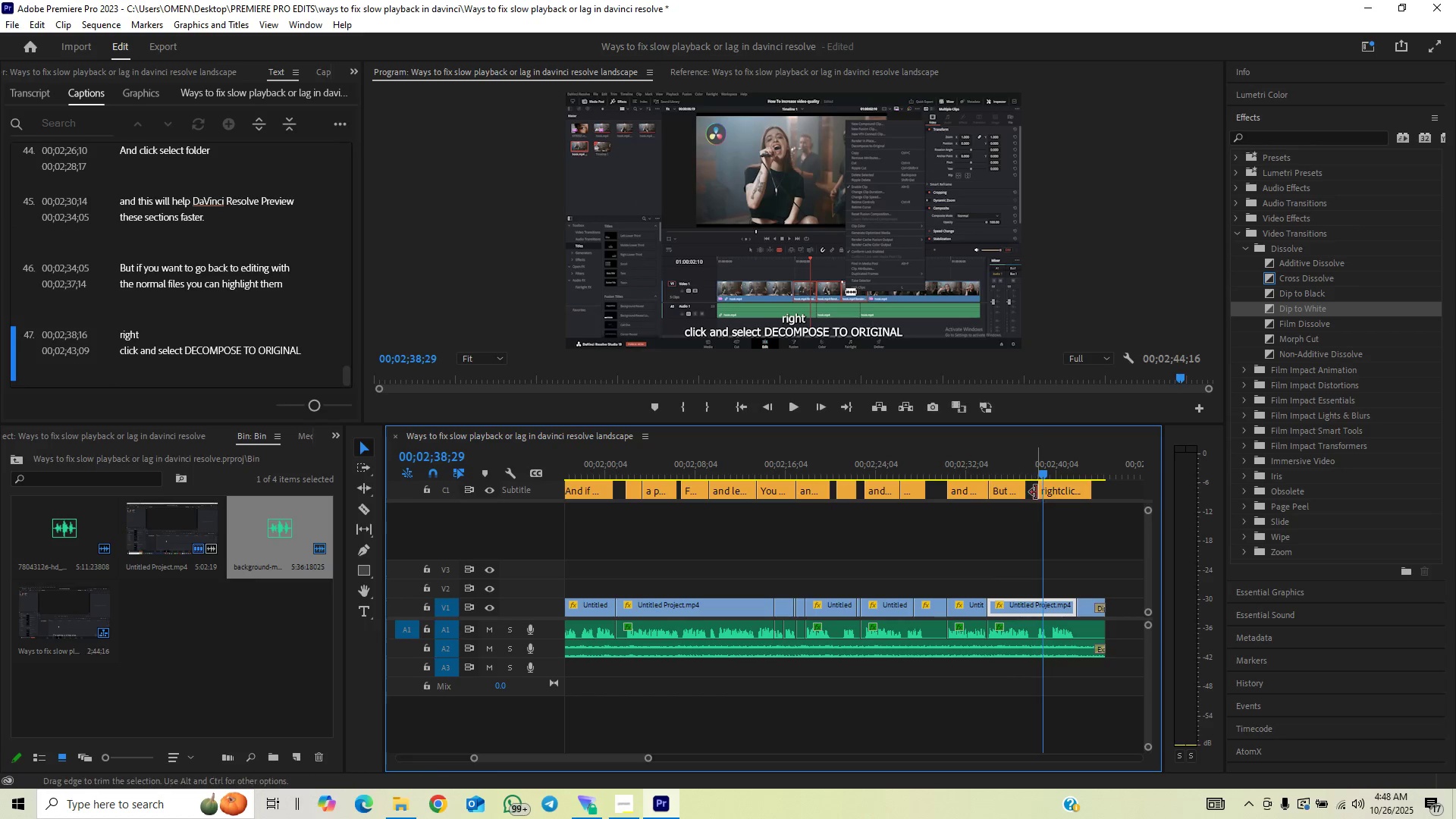 
left_click_drag(start_coordinate=[1037, 491], to_coordinate=[1031, 504])
 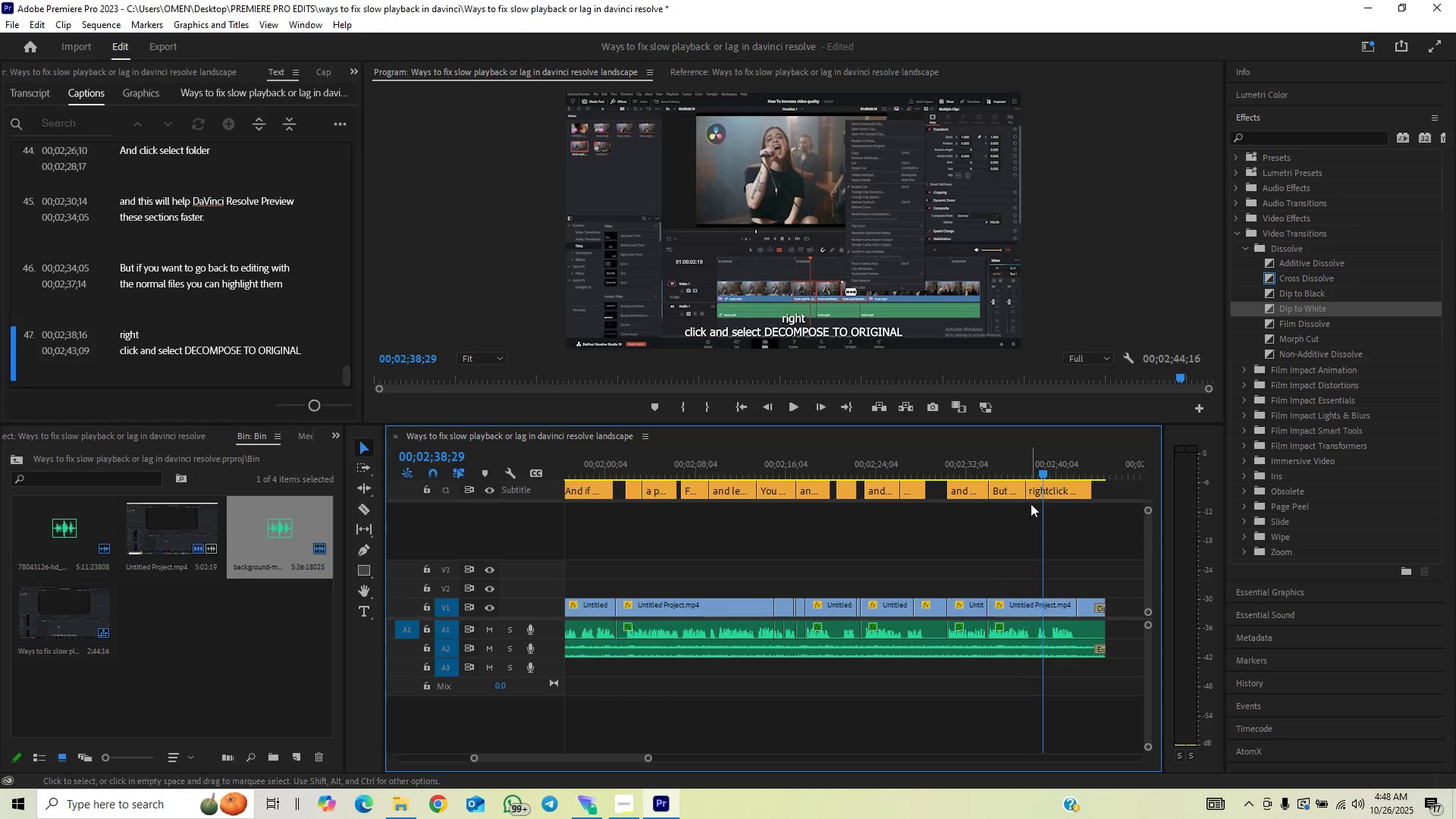 
left_click([1031, 504])
 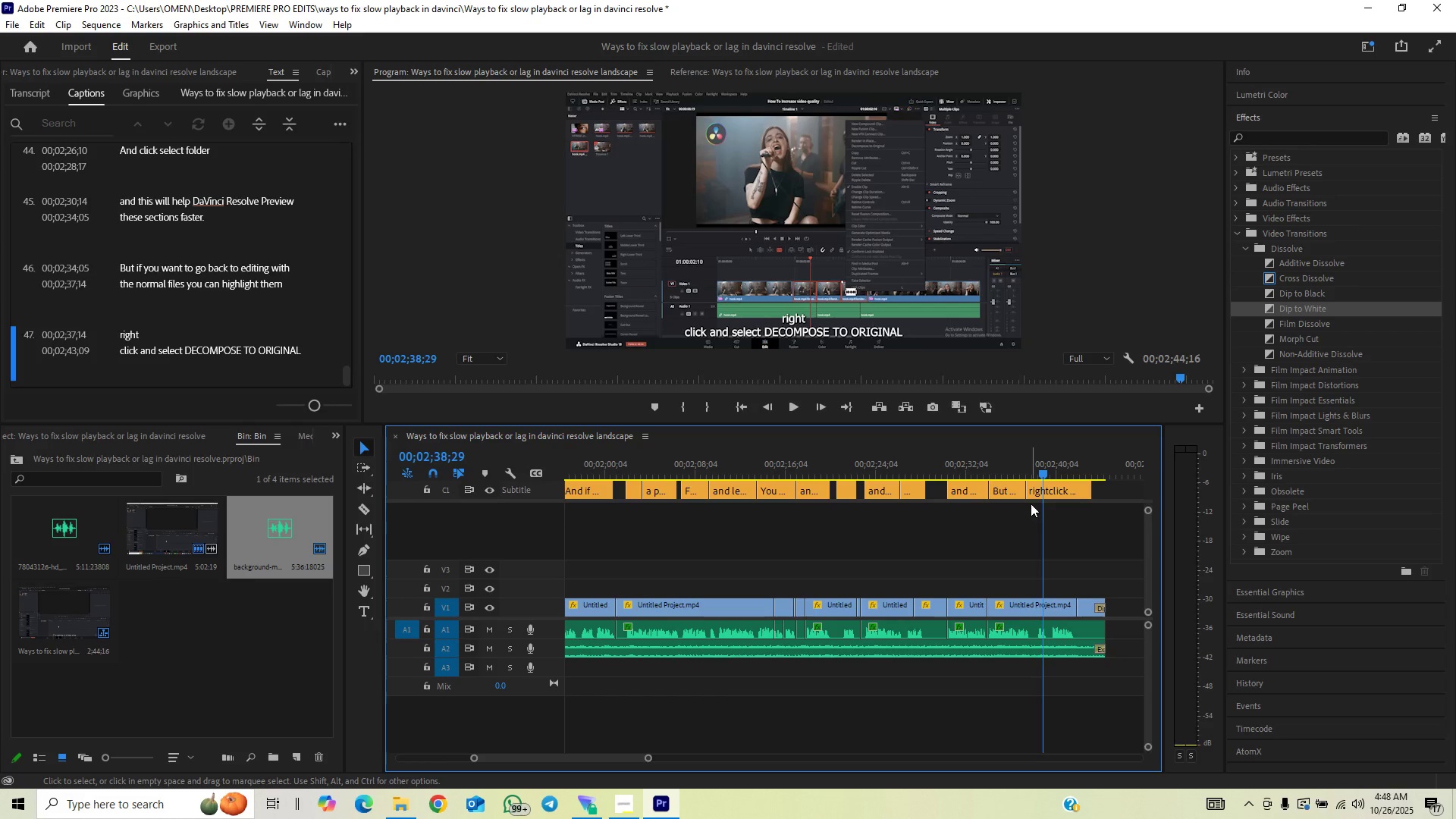 
key(Control+Z)
 